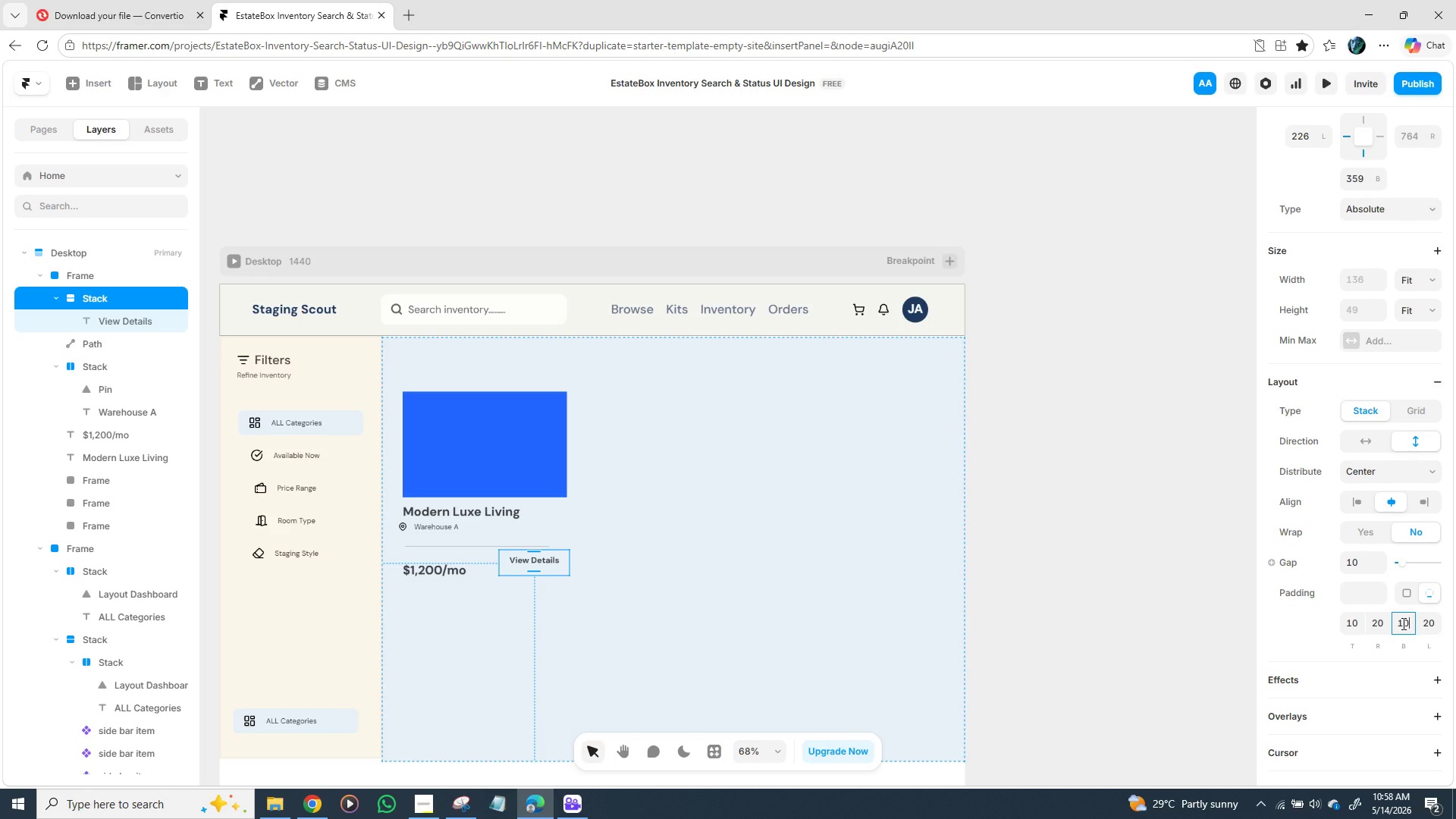 
key(Enter)
 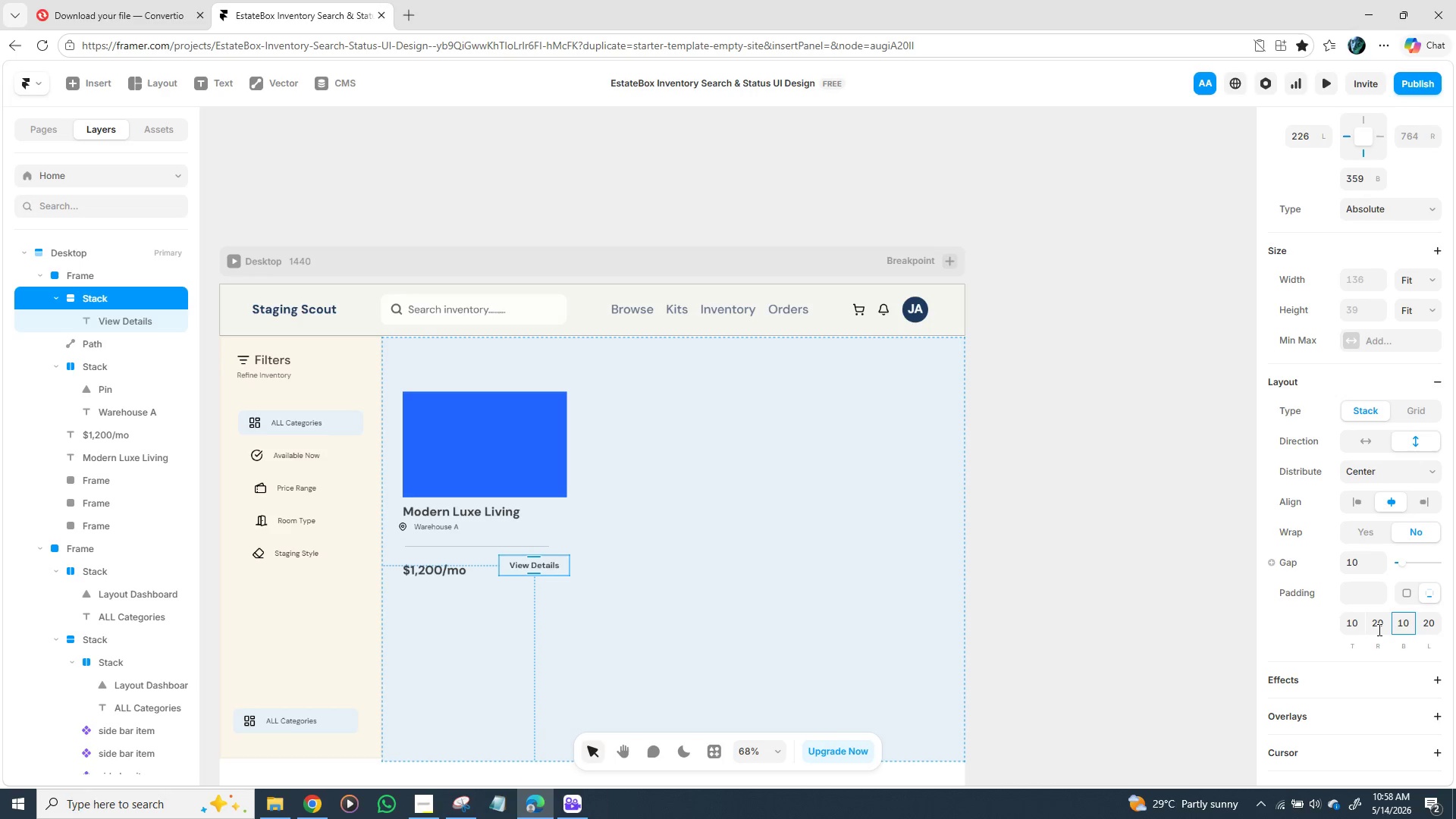 
wait(5.33)
 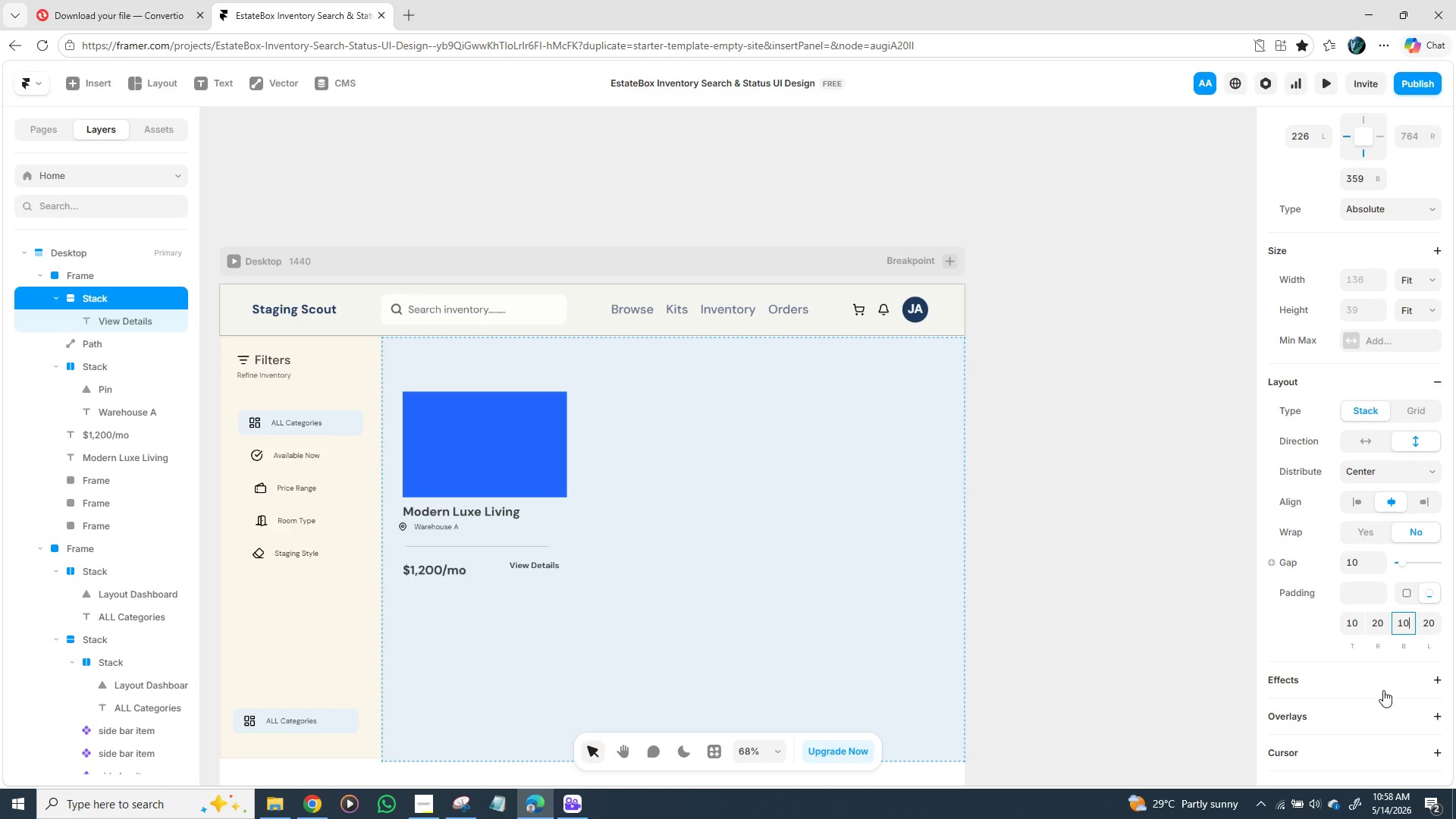 
left_click([1382, 626])
 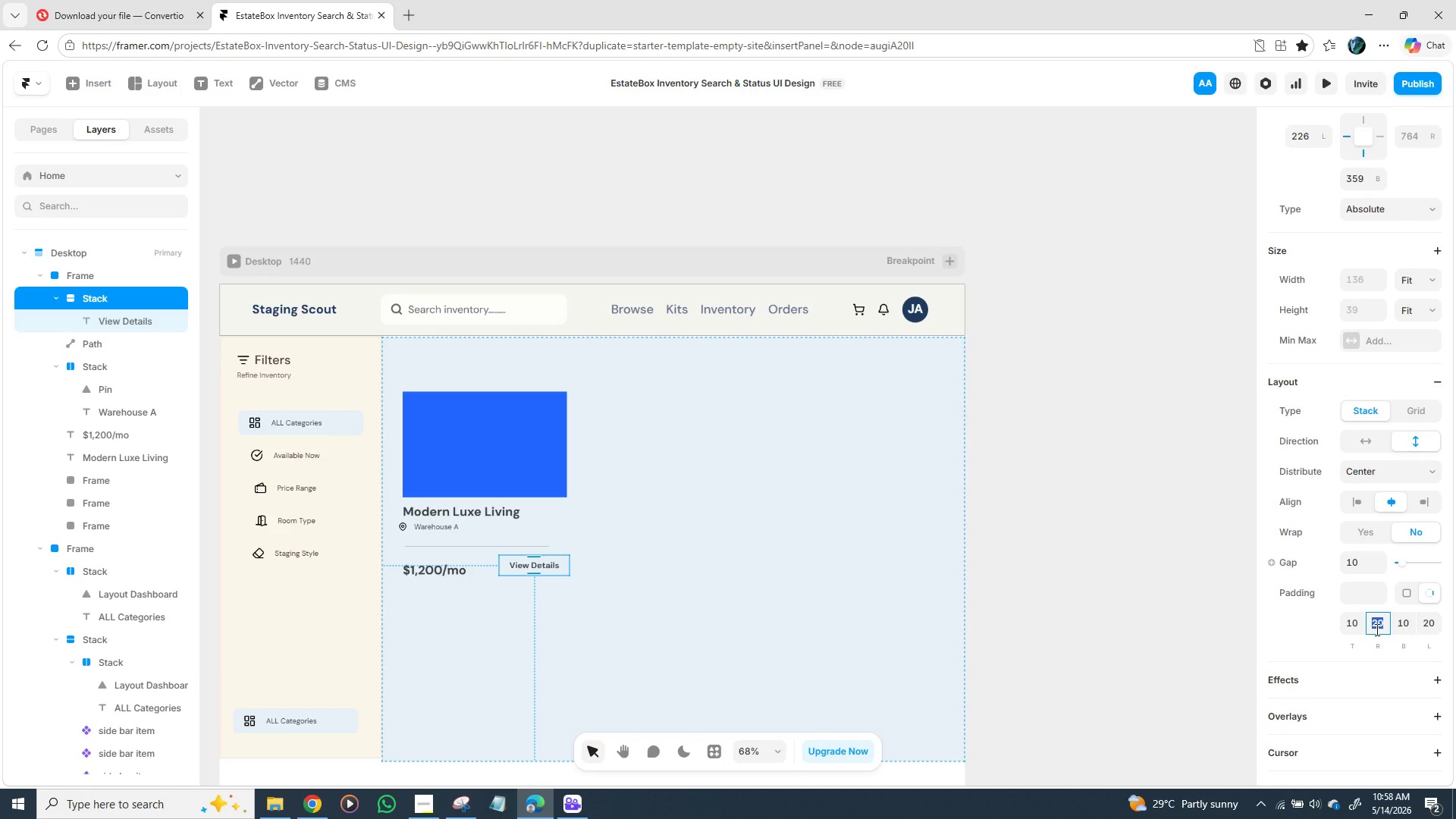 
type(25)
 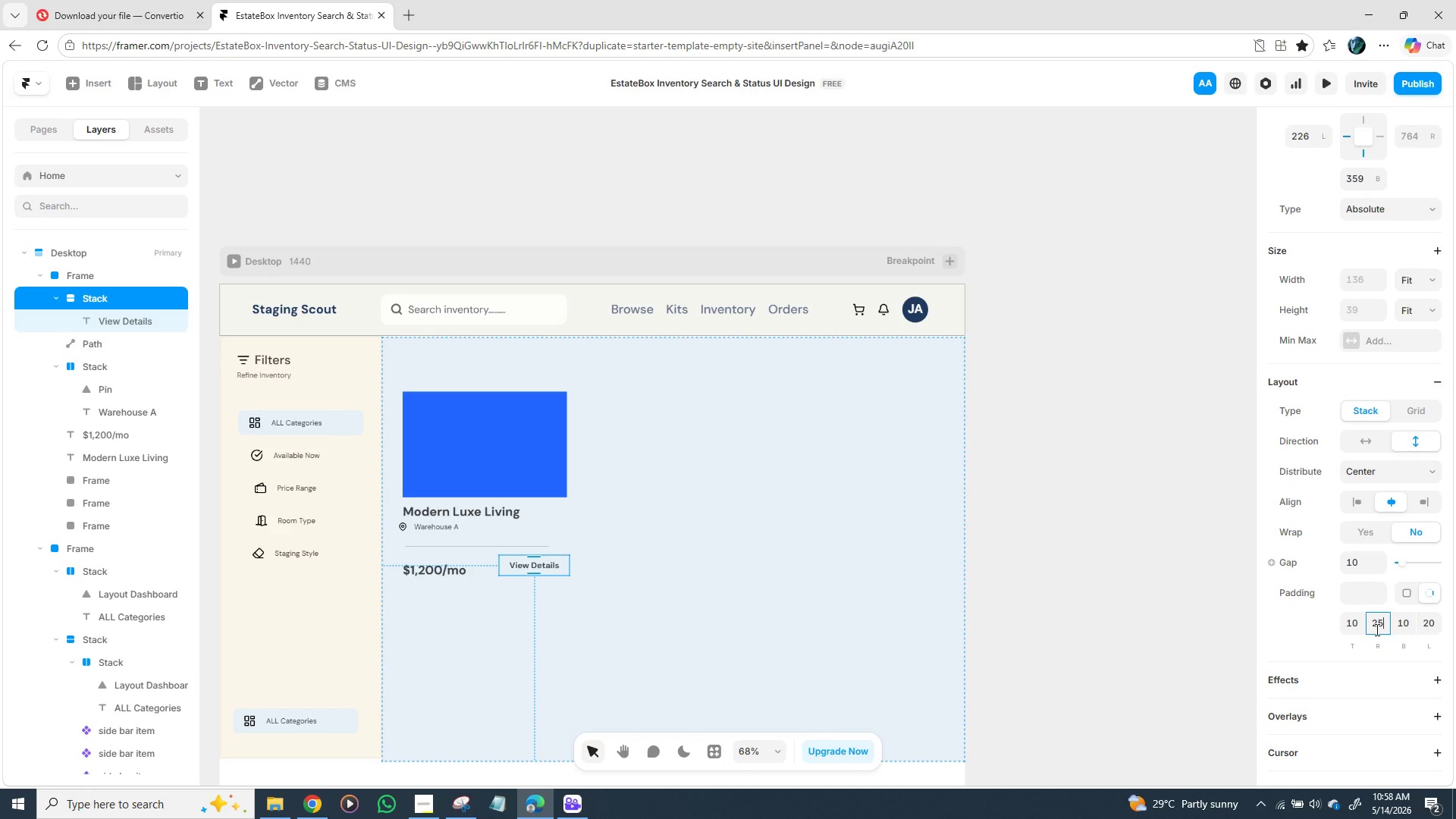 
key(Enter)
 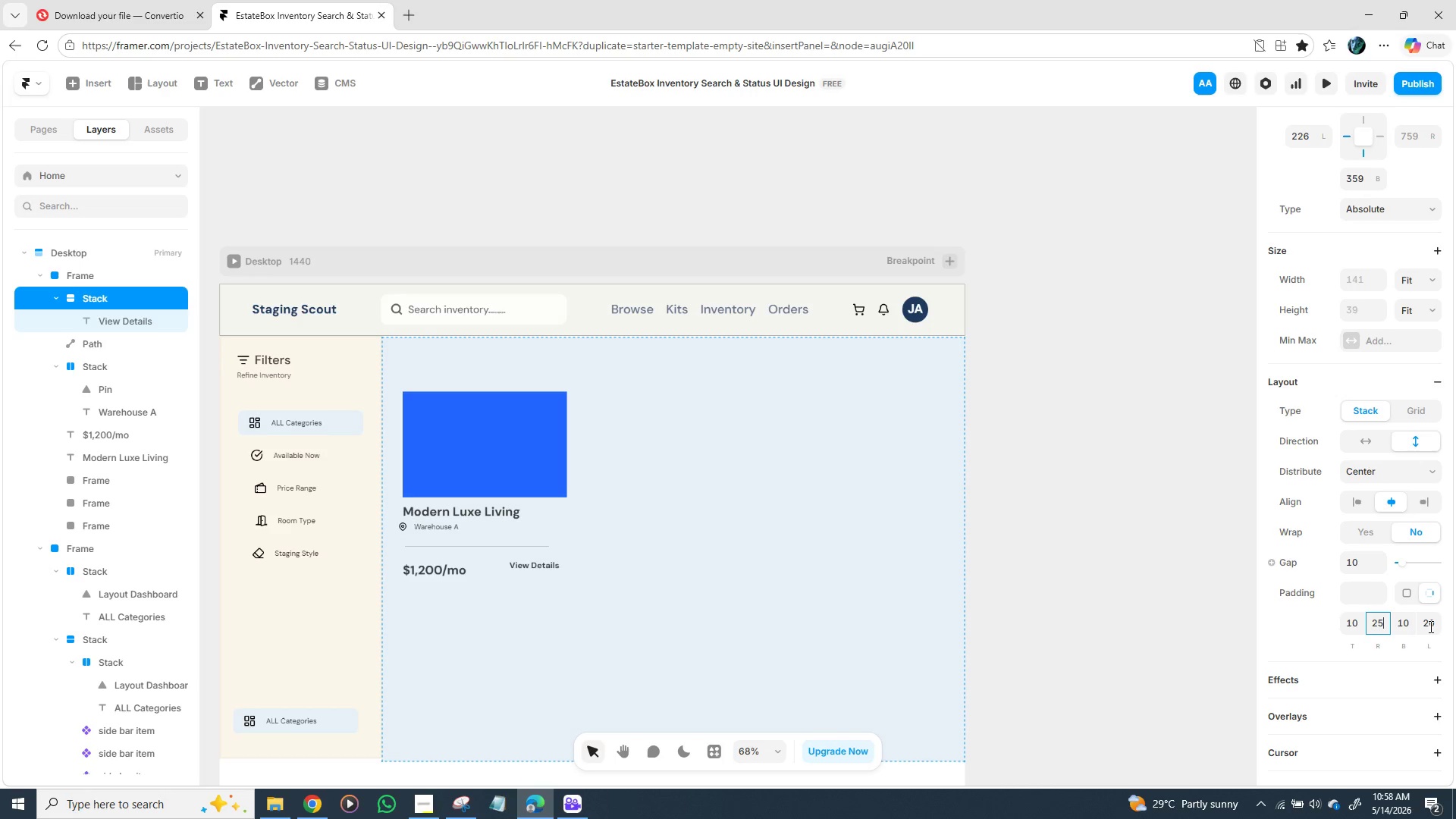 
left_click([1433, 626])
 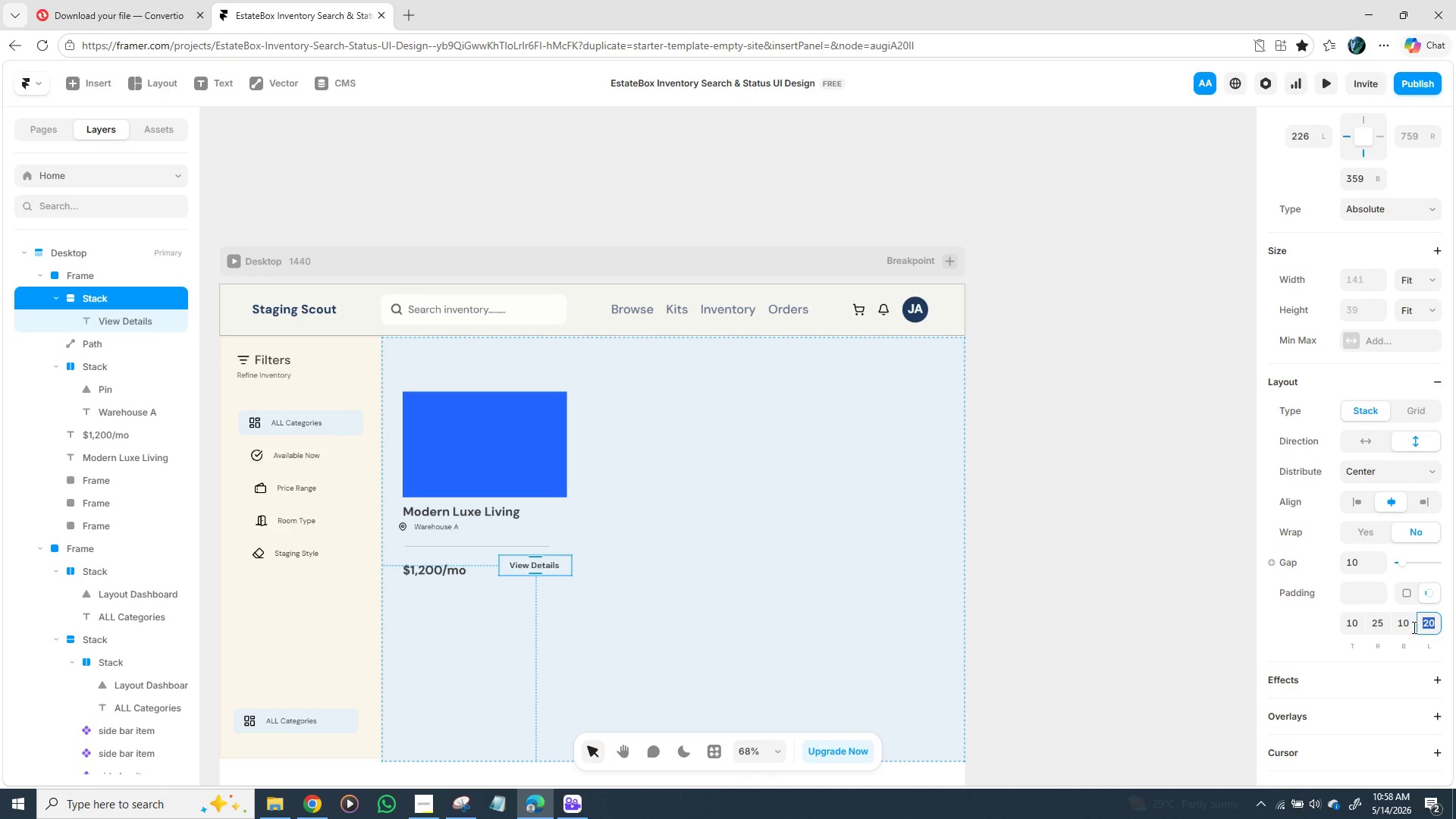 
type(25)
 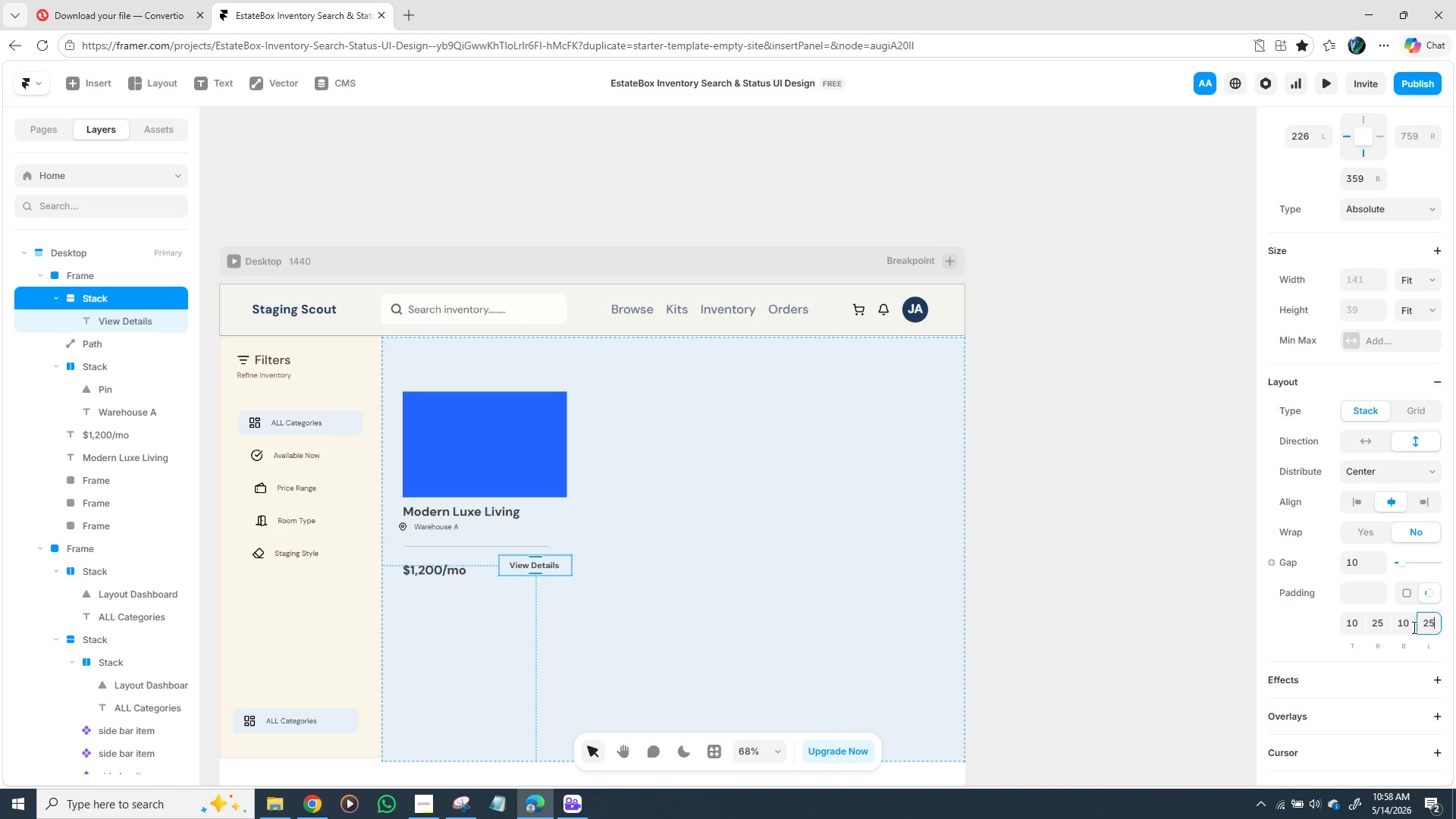 
key(Enter)
 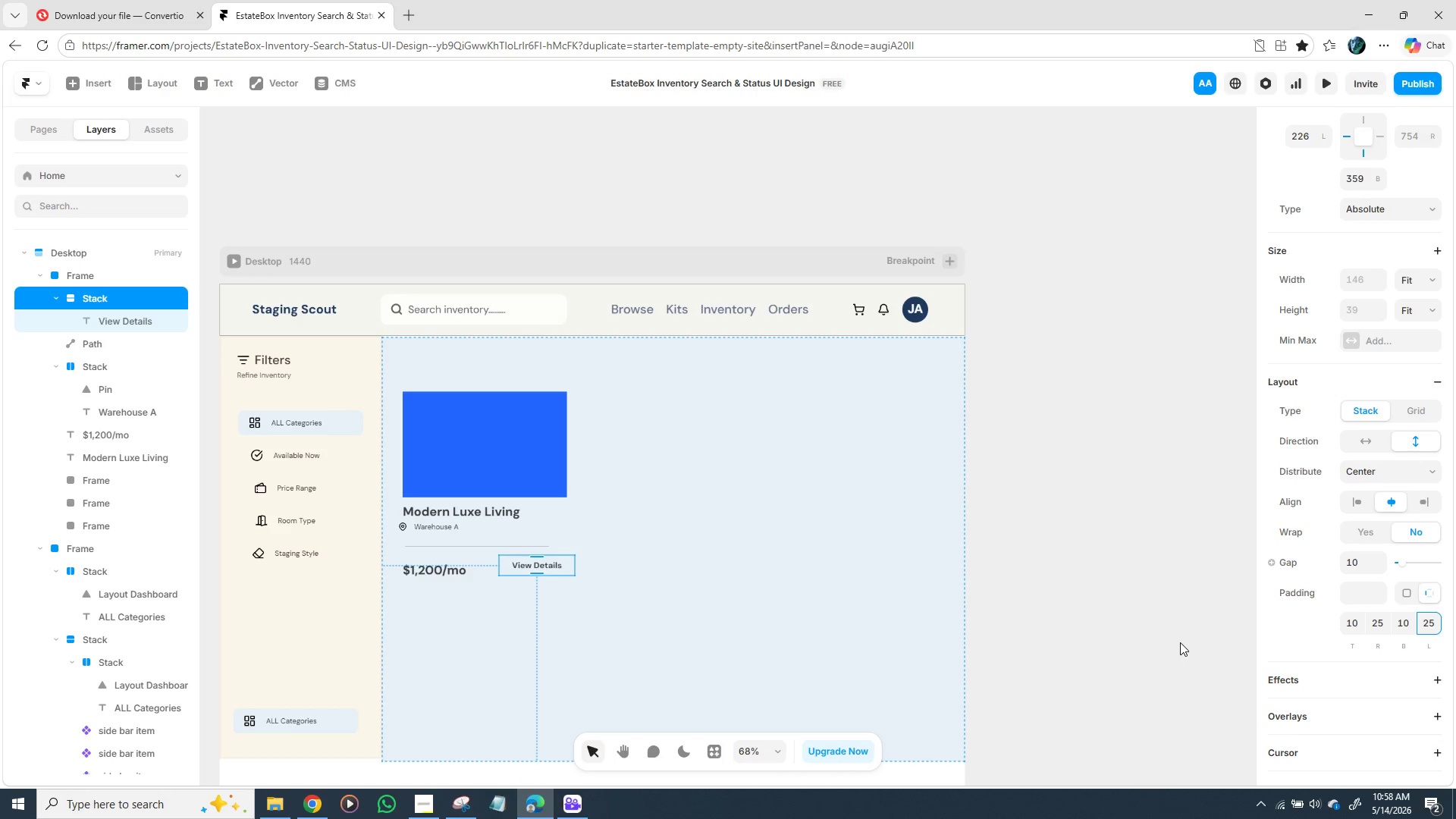 
left_click([1167, 629])
 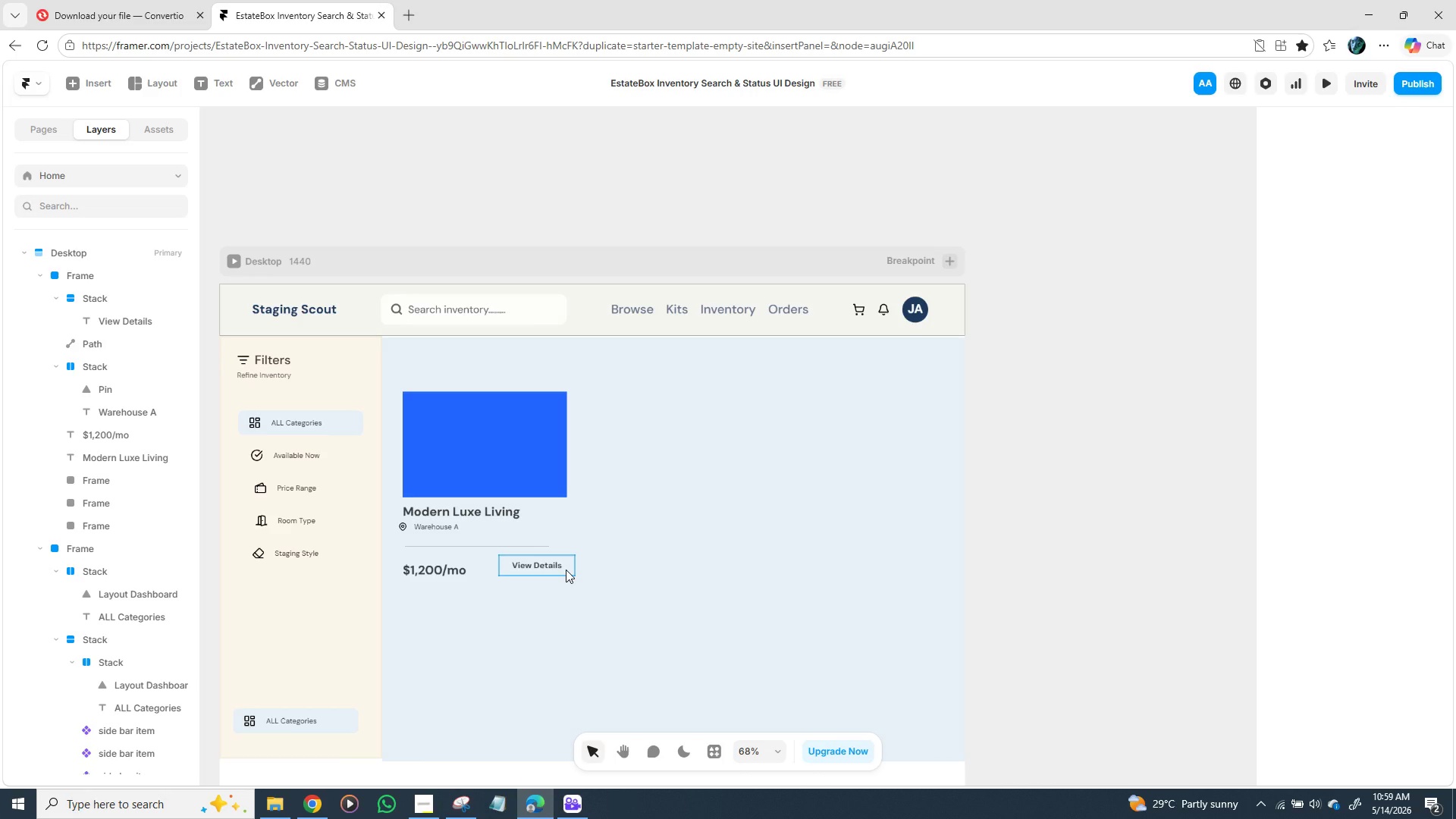 
wait(7.56)
 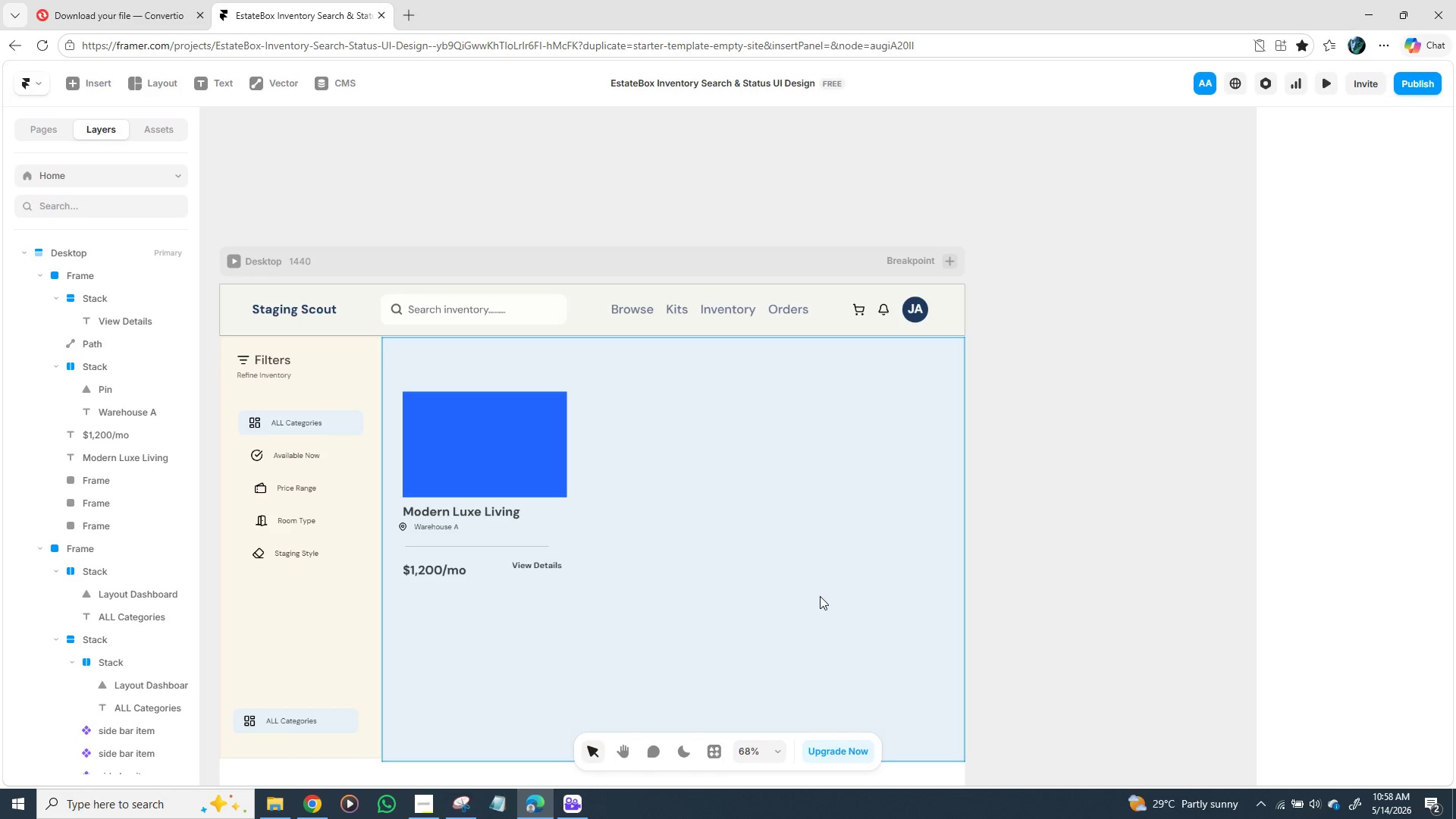 
left_click([566, 570])
 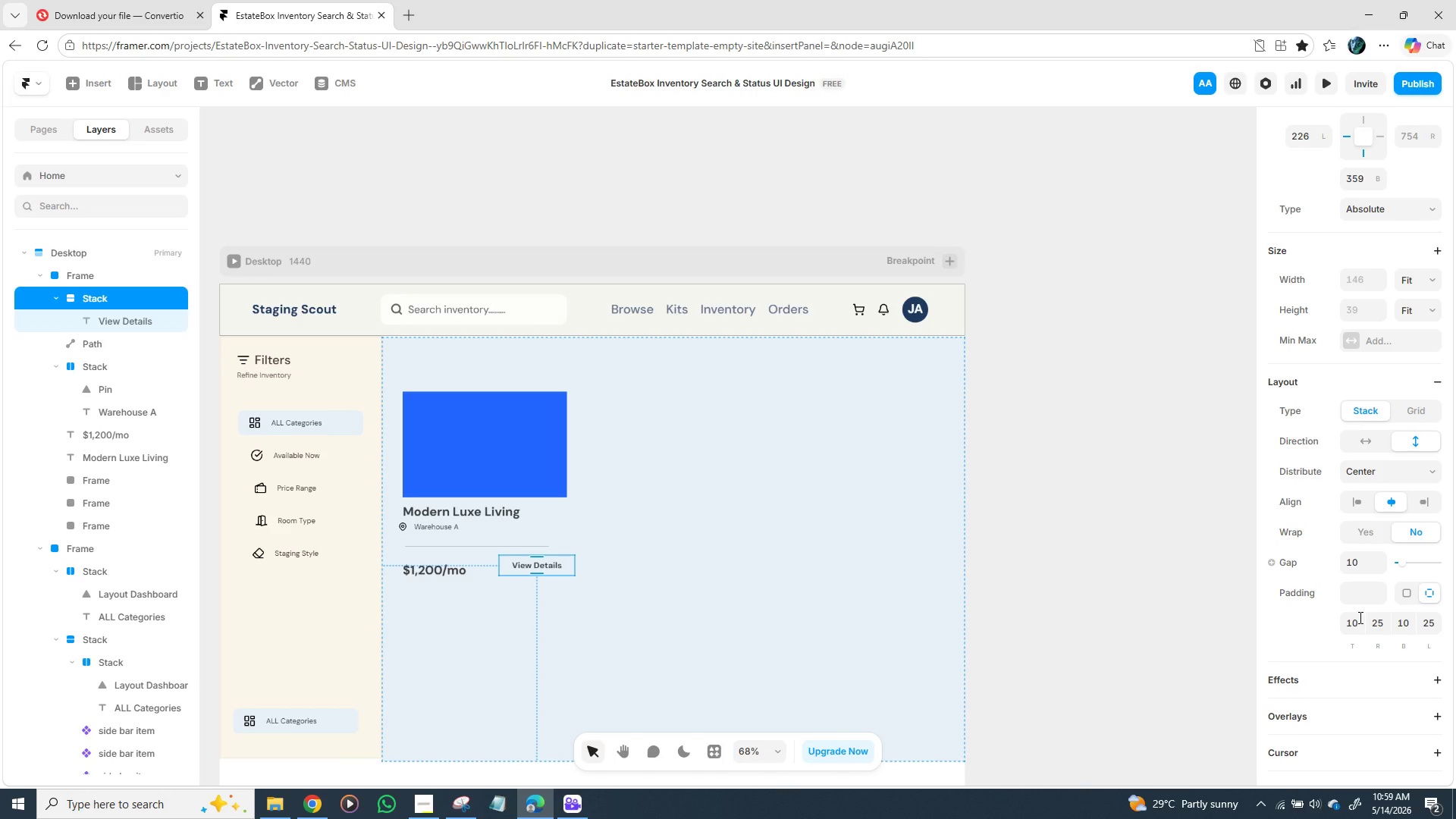 
left_click([1357, 619])
 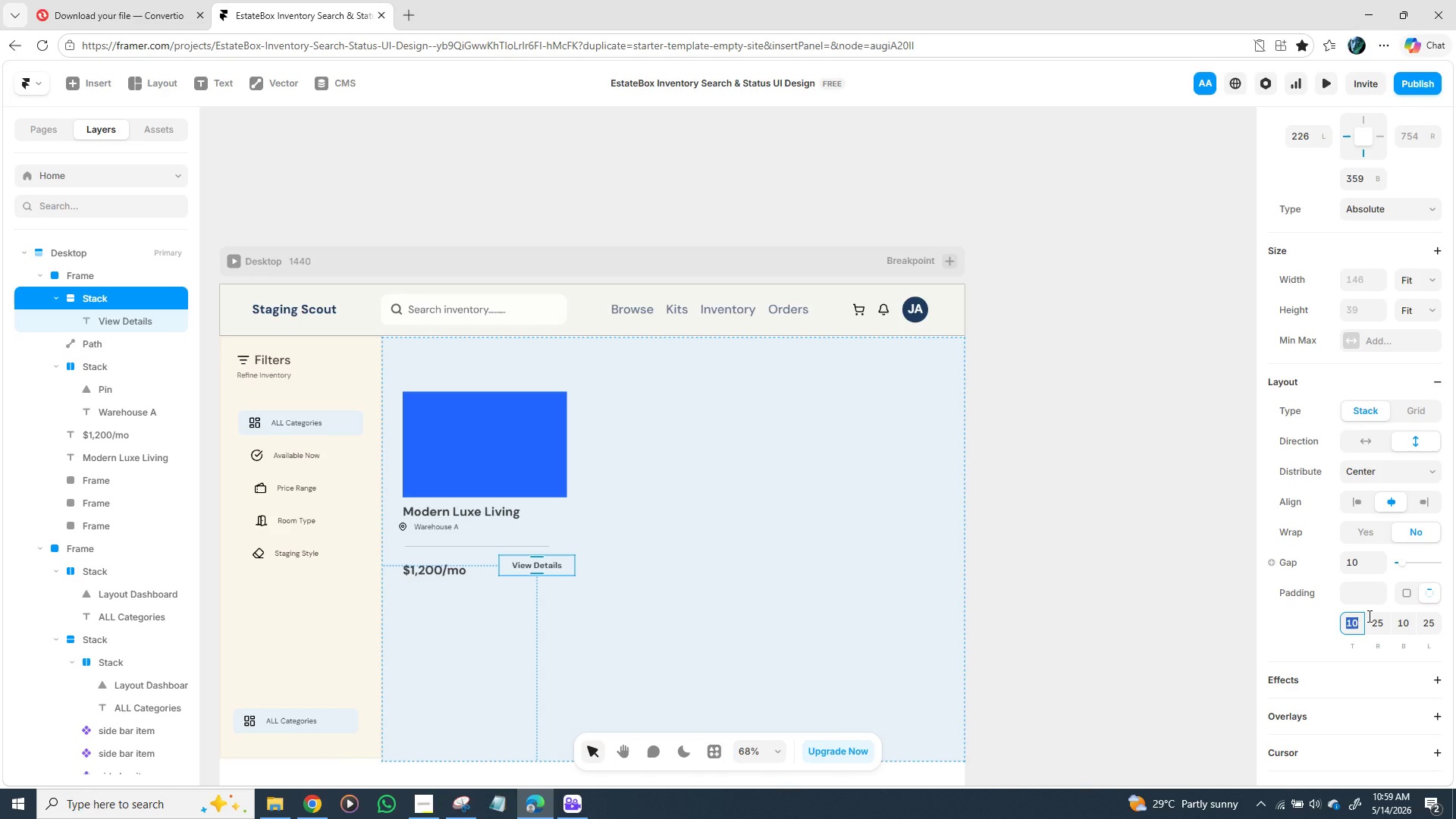 
type(12)
 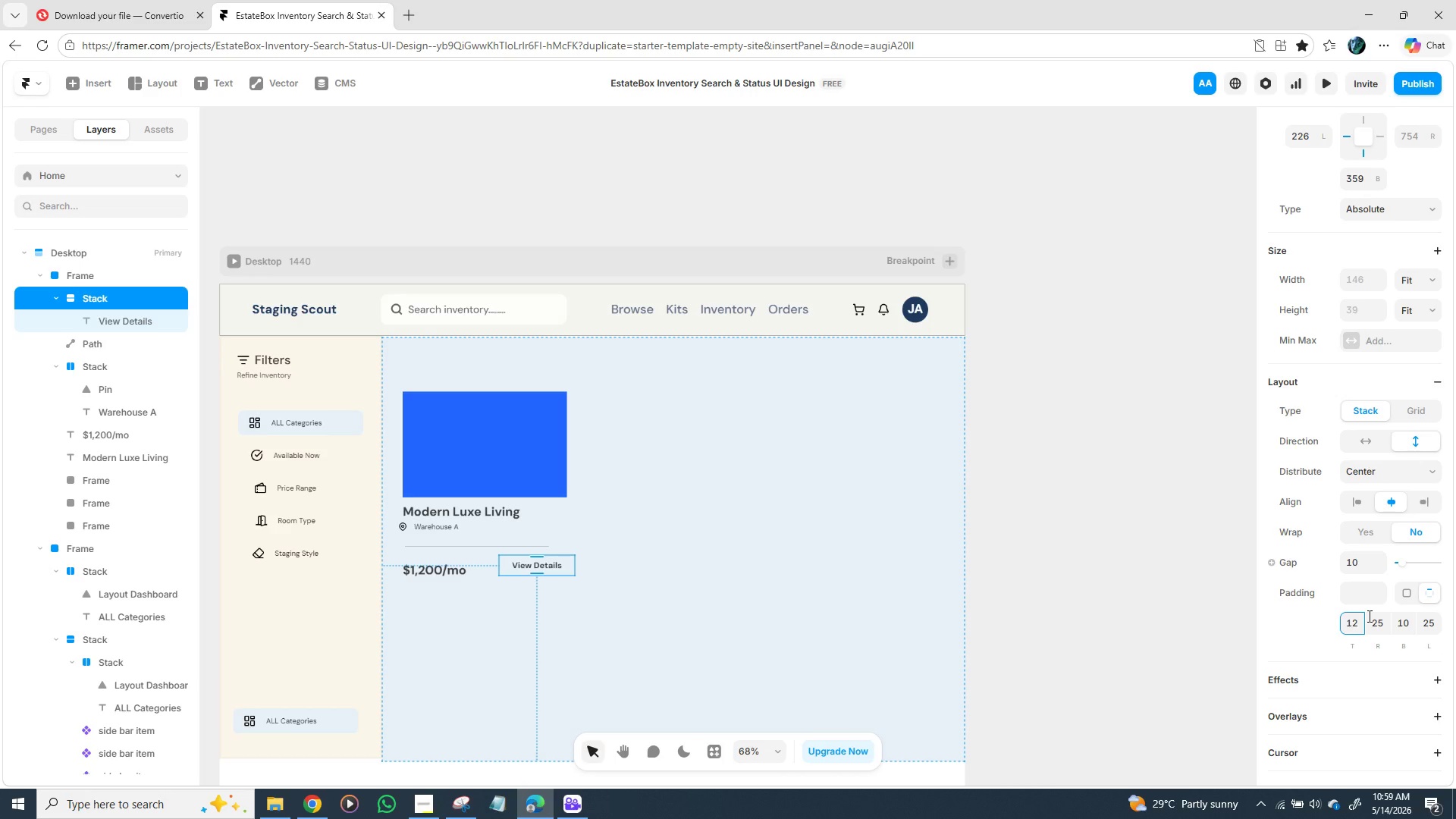 
key(Enter)
 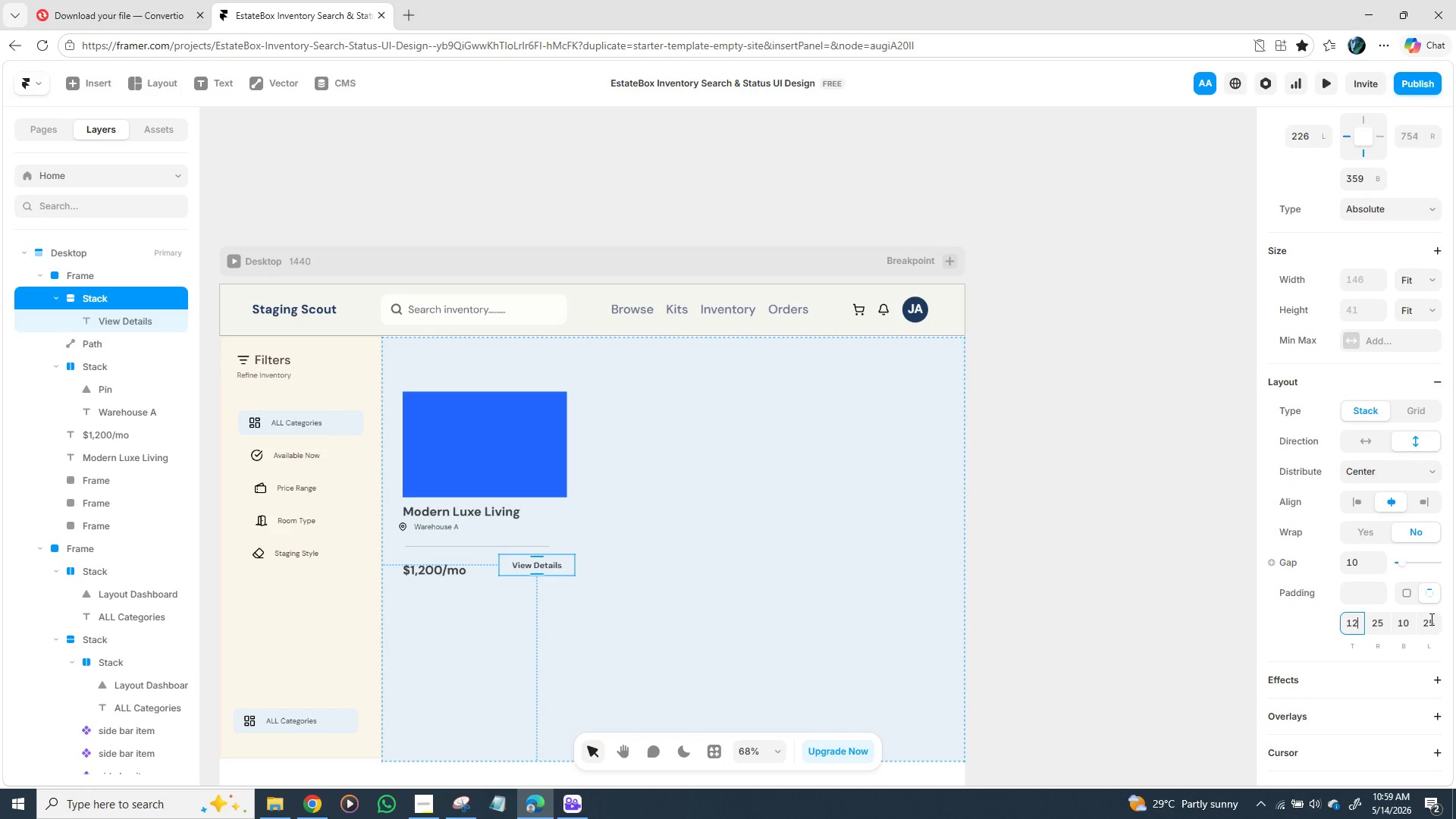 
left_click([1407, 624])
 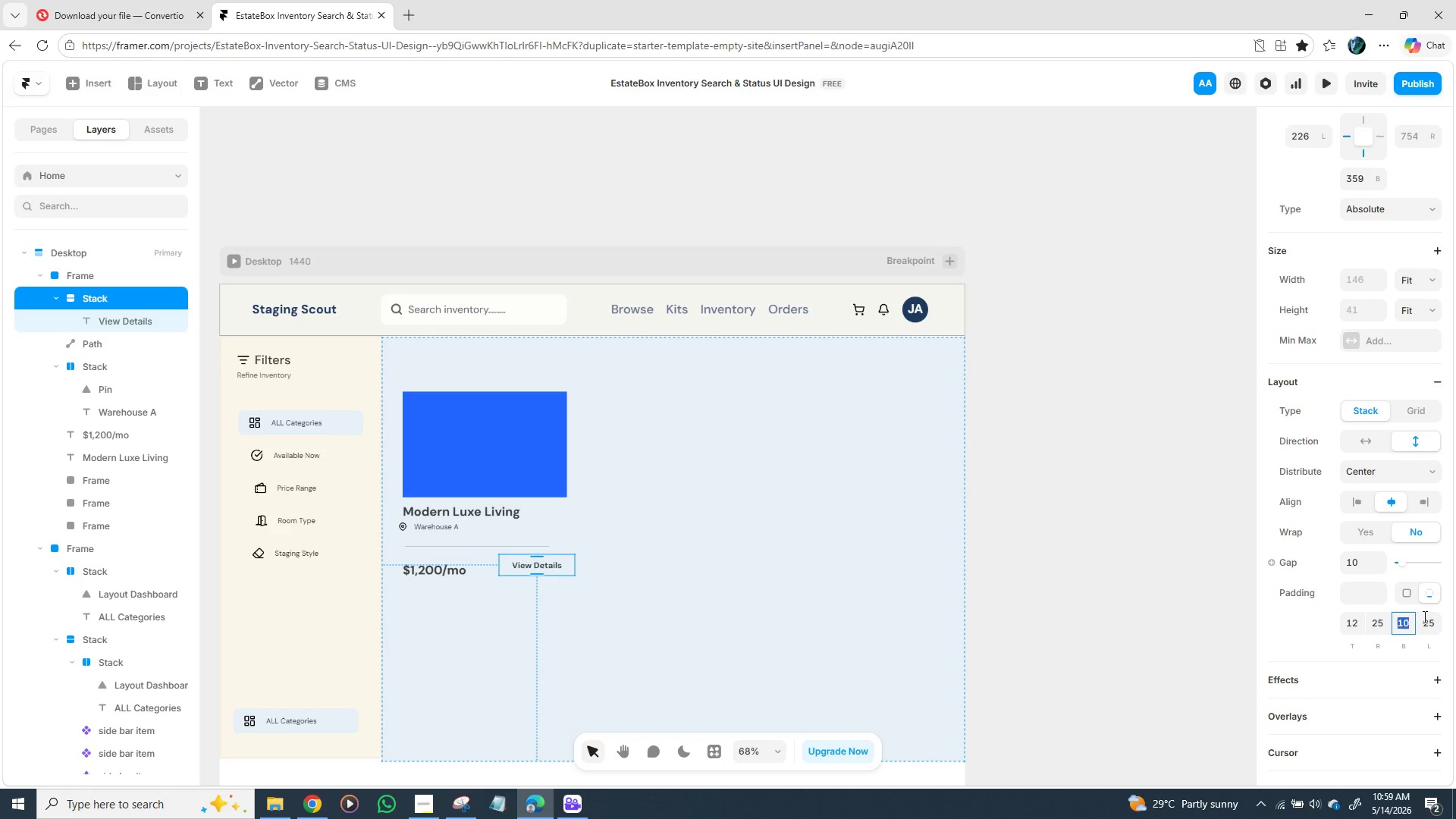 
type(12)
 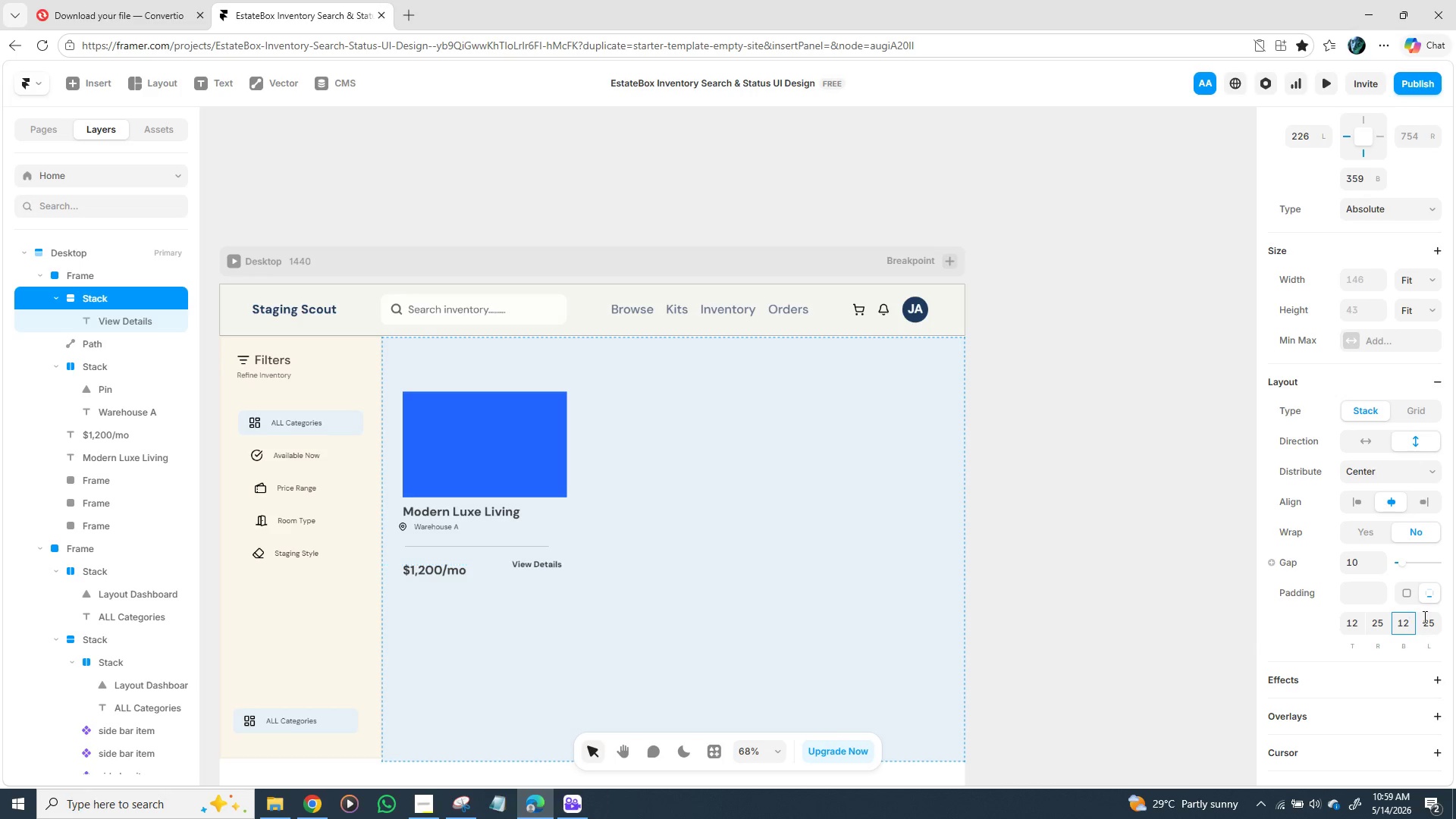 
key(Enter)
 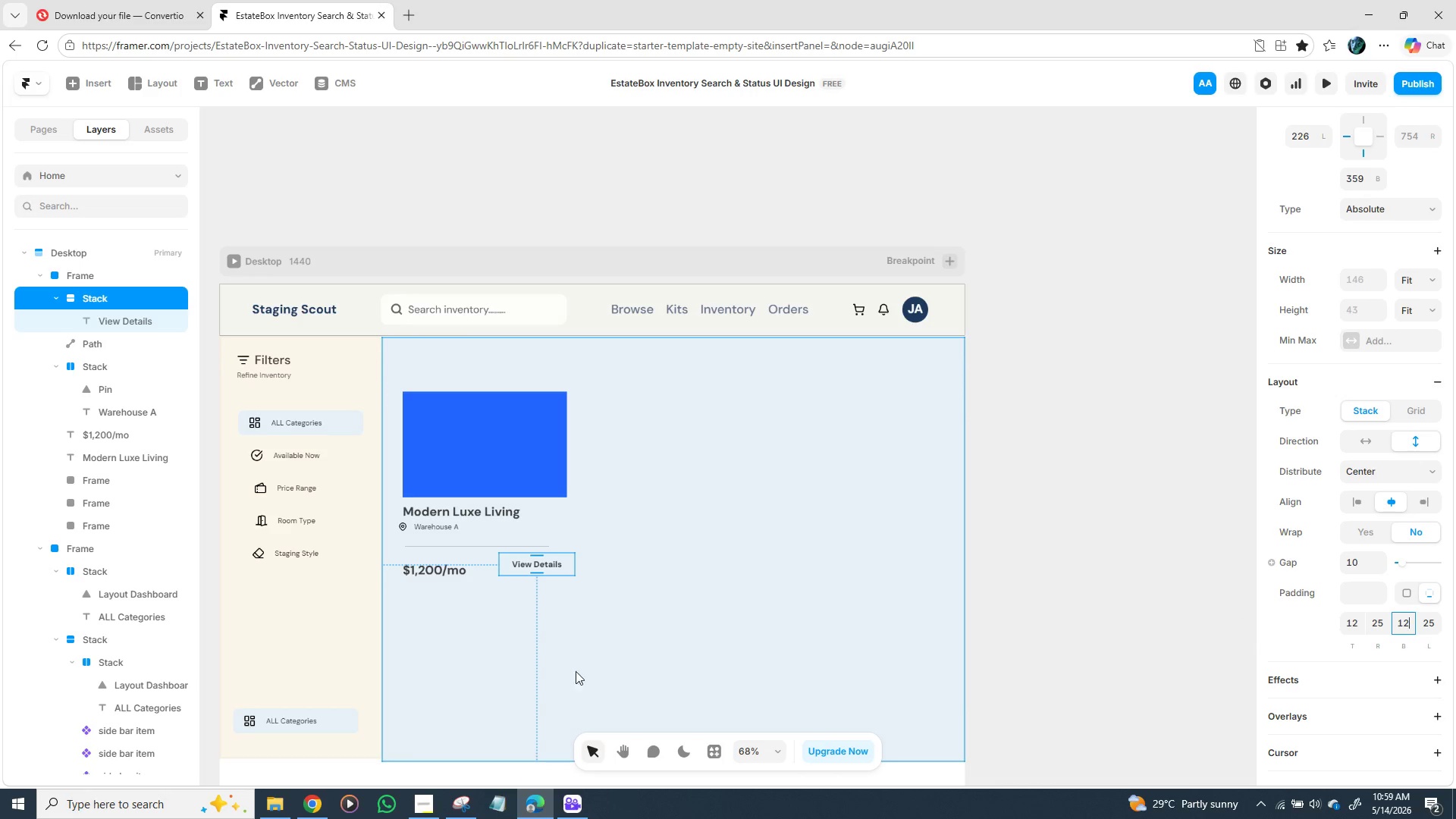 
left_click([629, 625])
 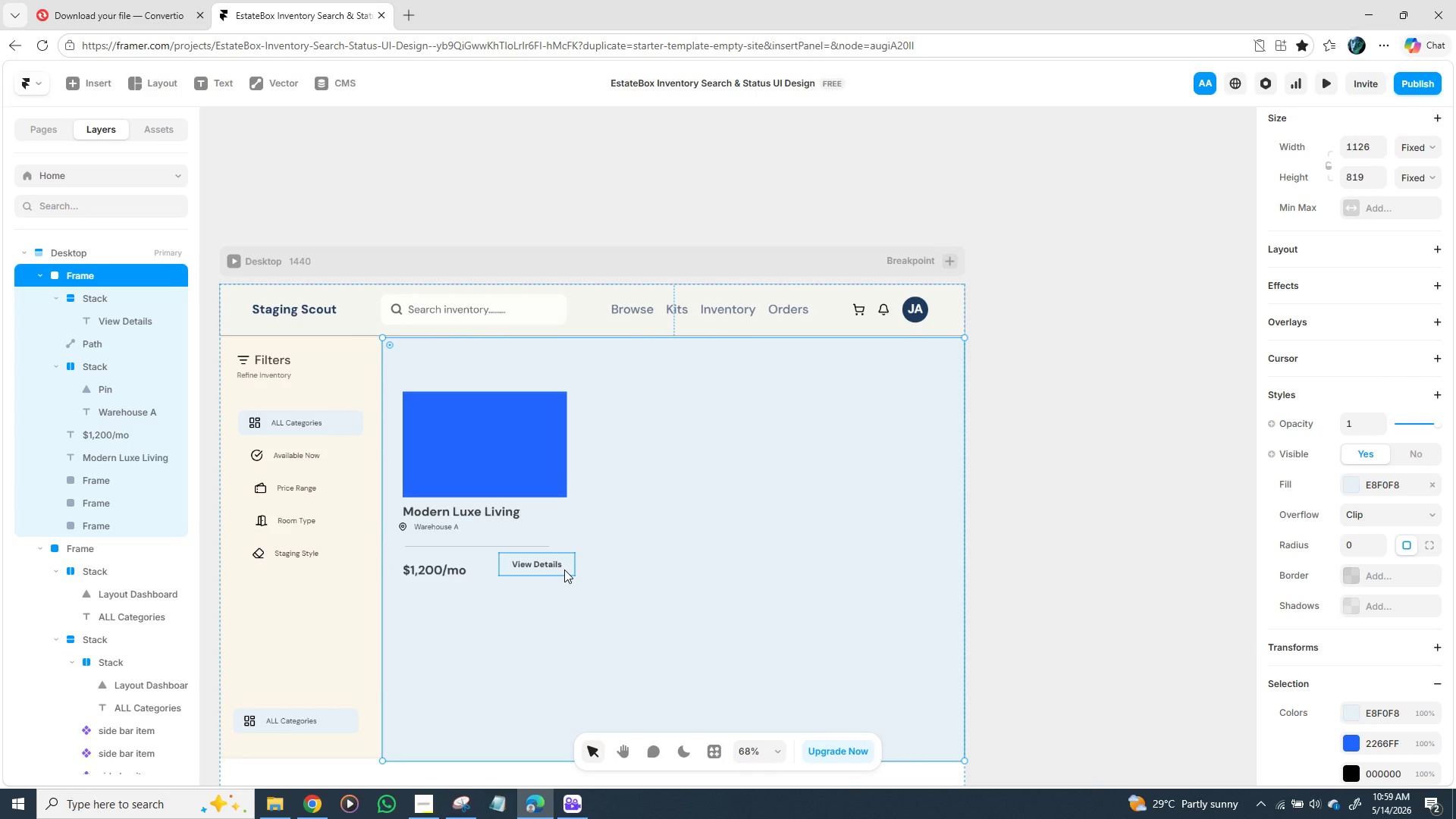 
left_click([564, 570])
 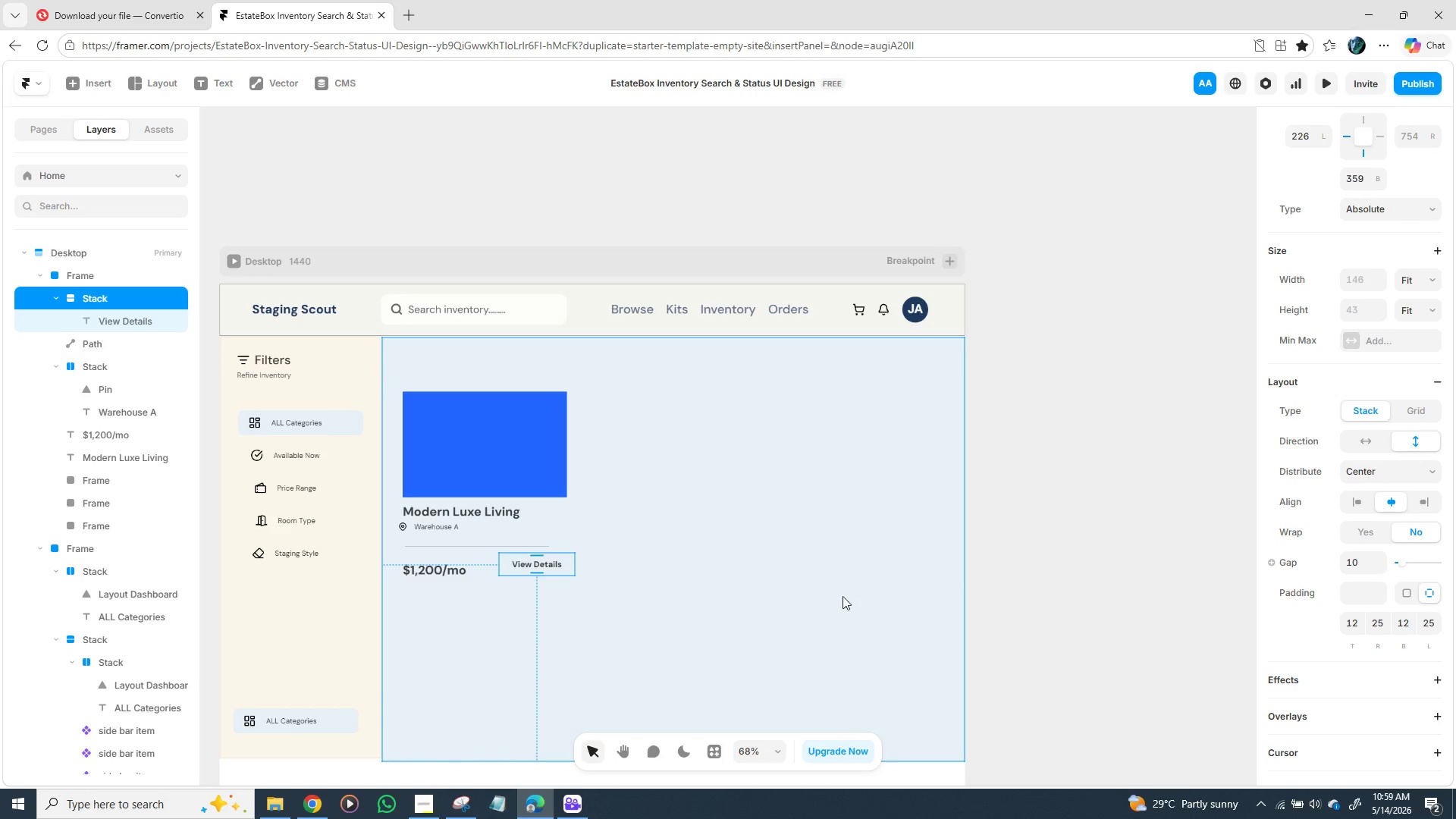 
wait(12.74)
 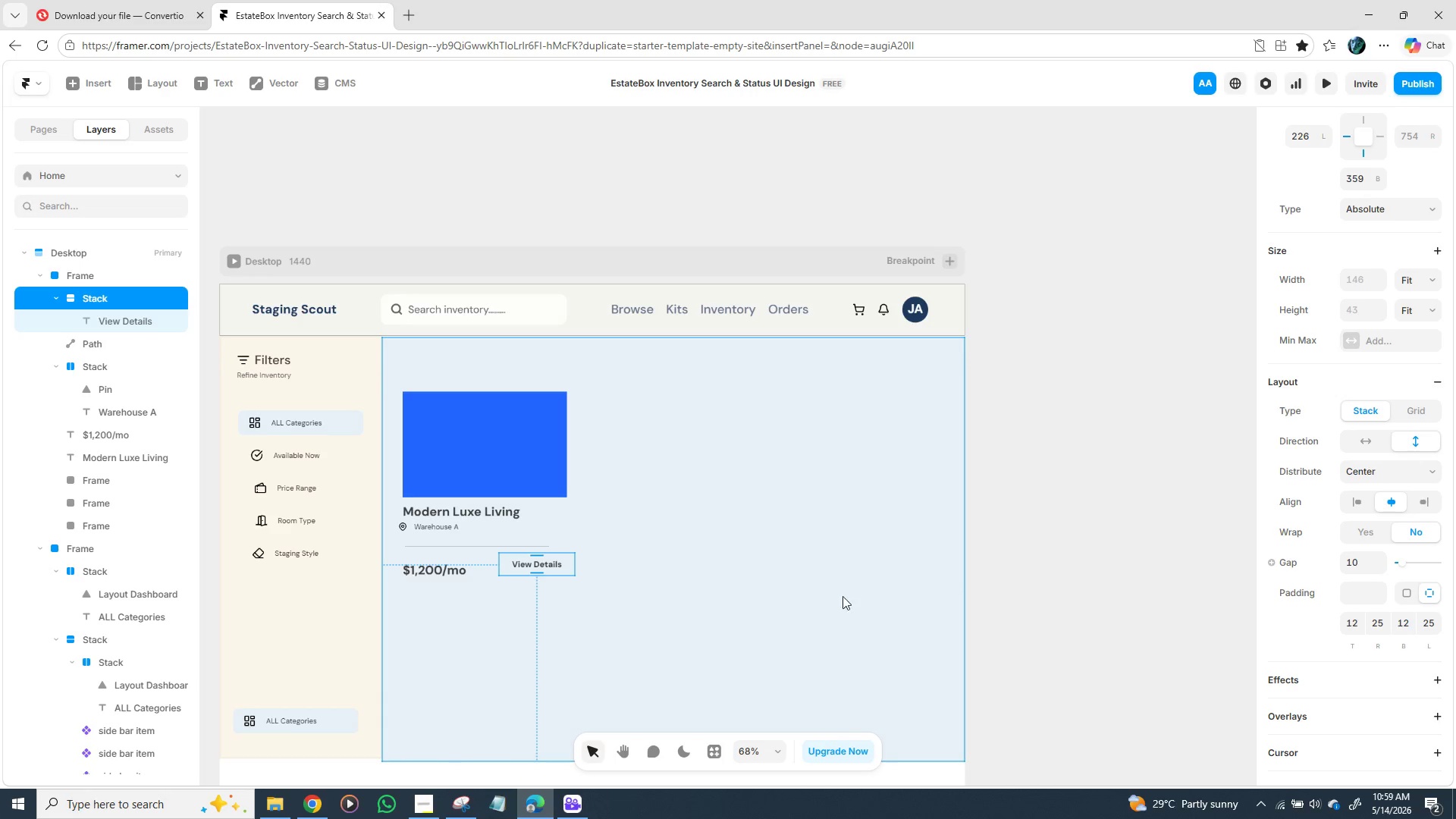 
scroll: coordinate [1323, 557], scroll_direction: down, amount: 2.0
 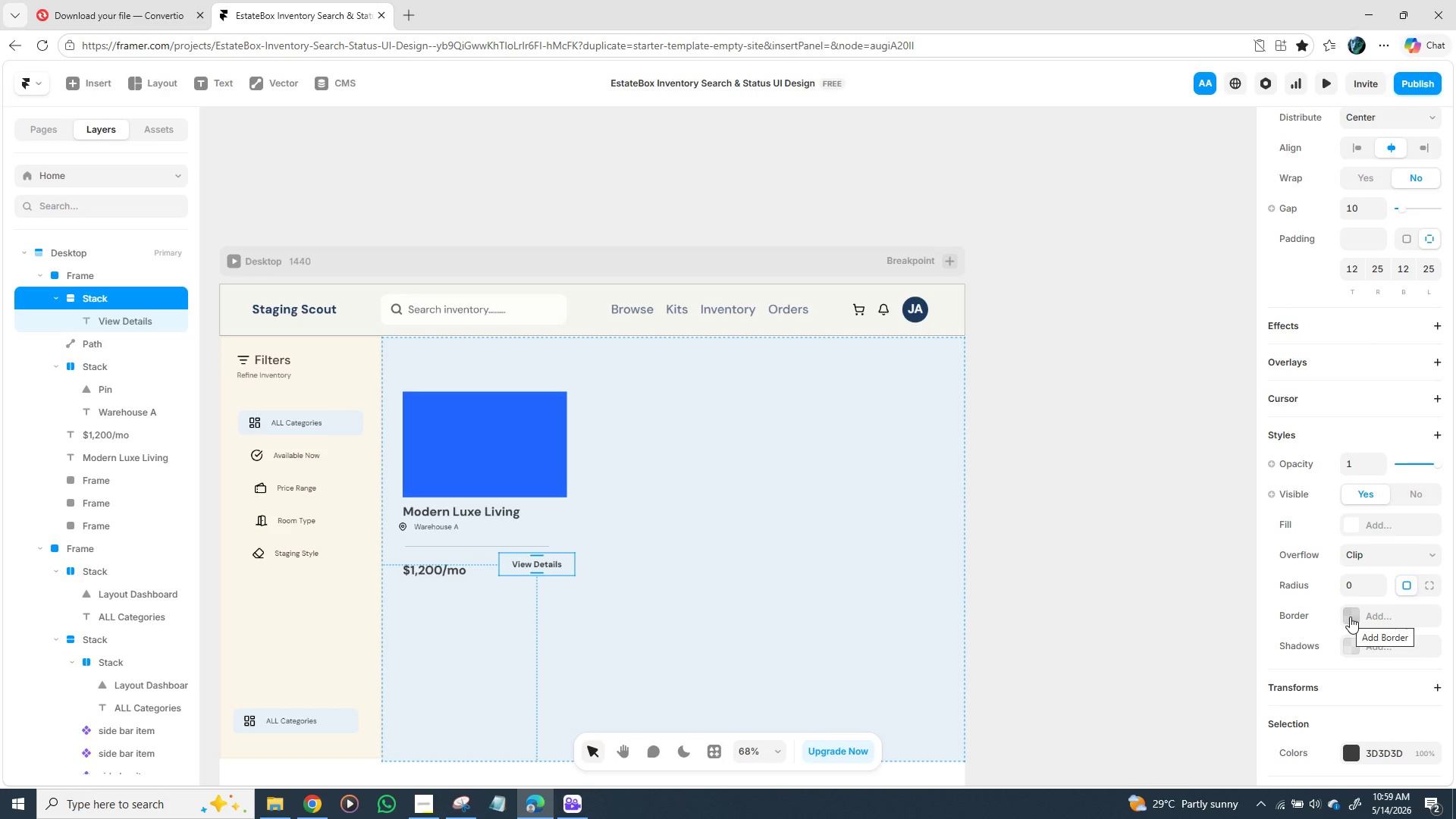 
wait(7.39)
 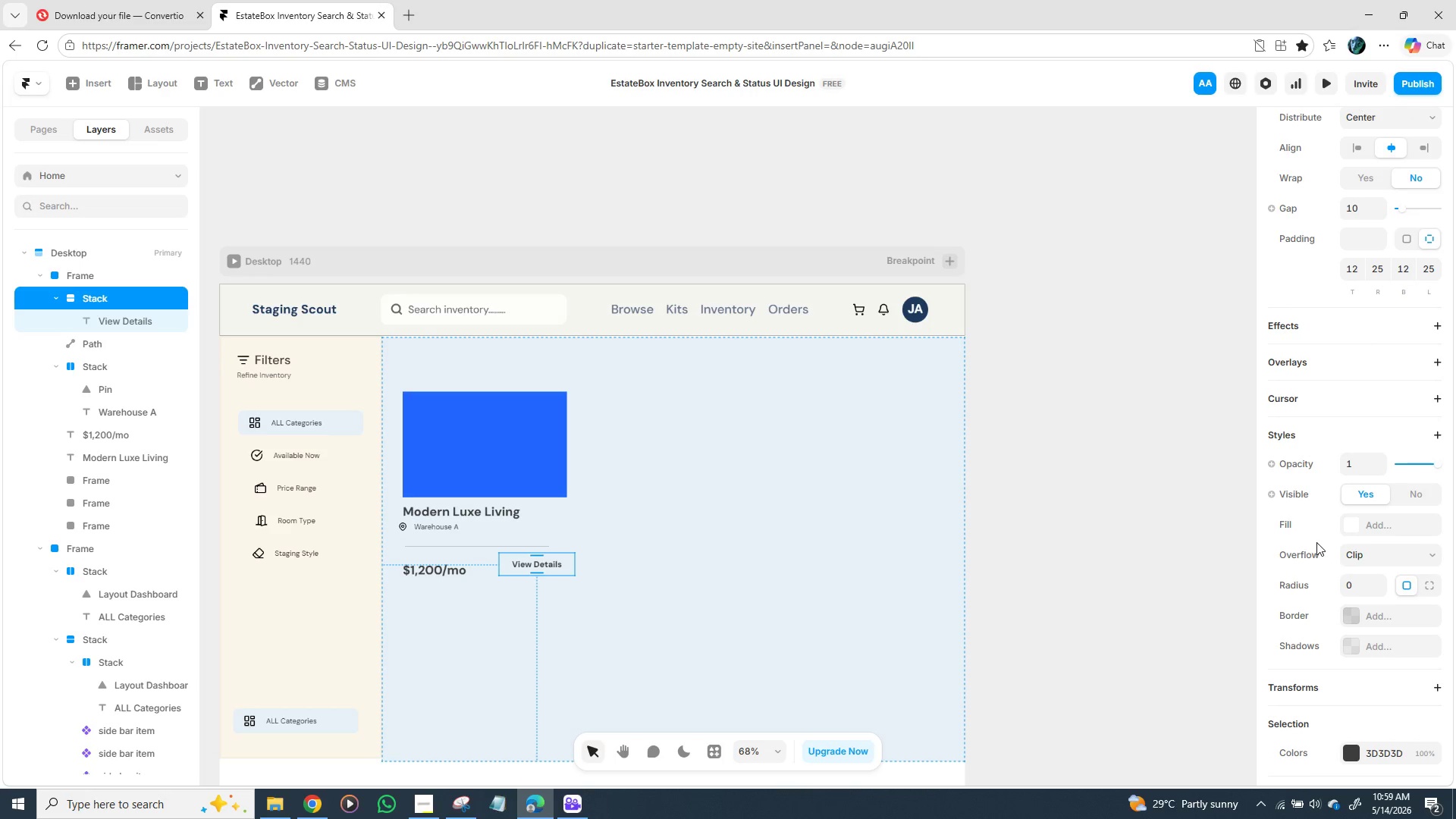 
left_click([1351, 617])
 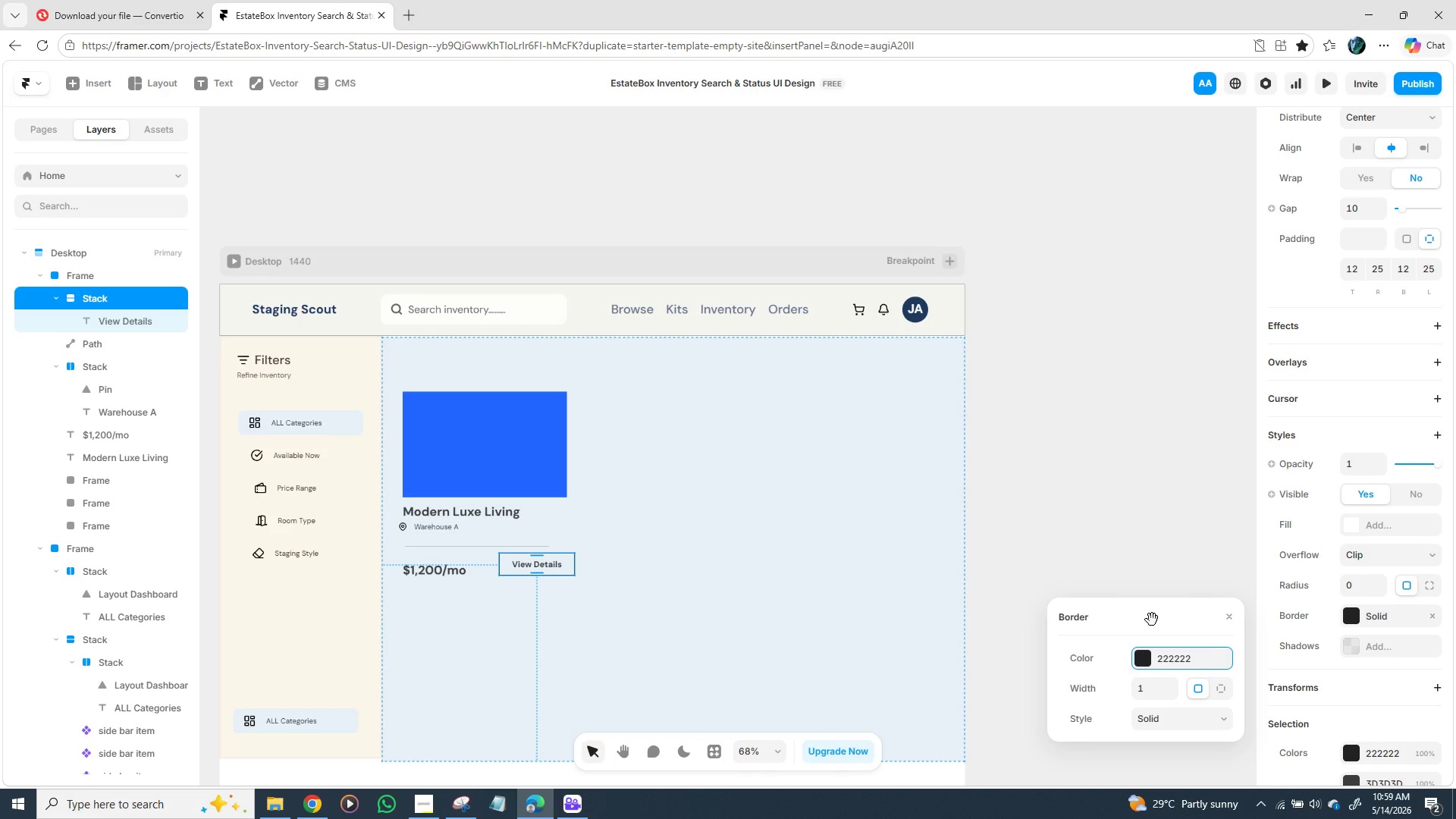 
wait(7.86)
 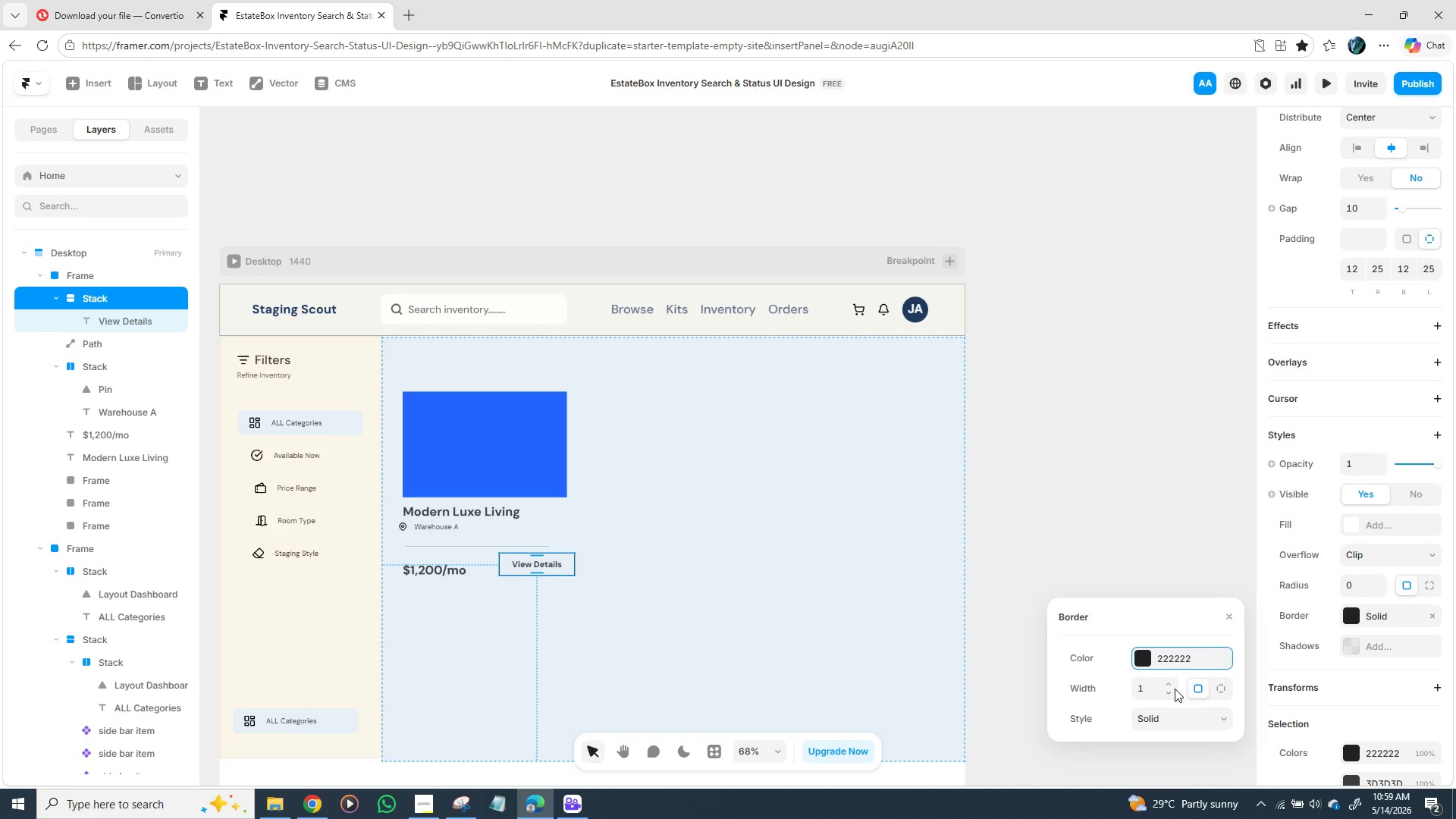 
left_click([1138, 555])
 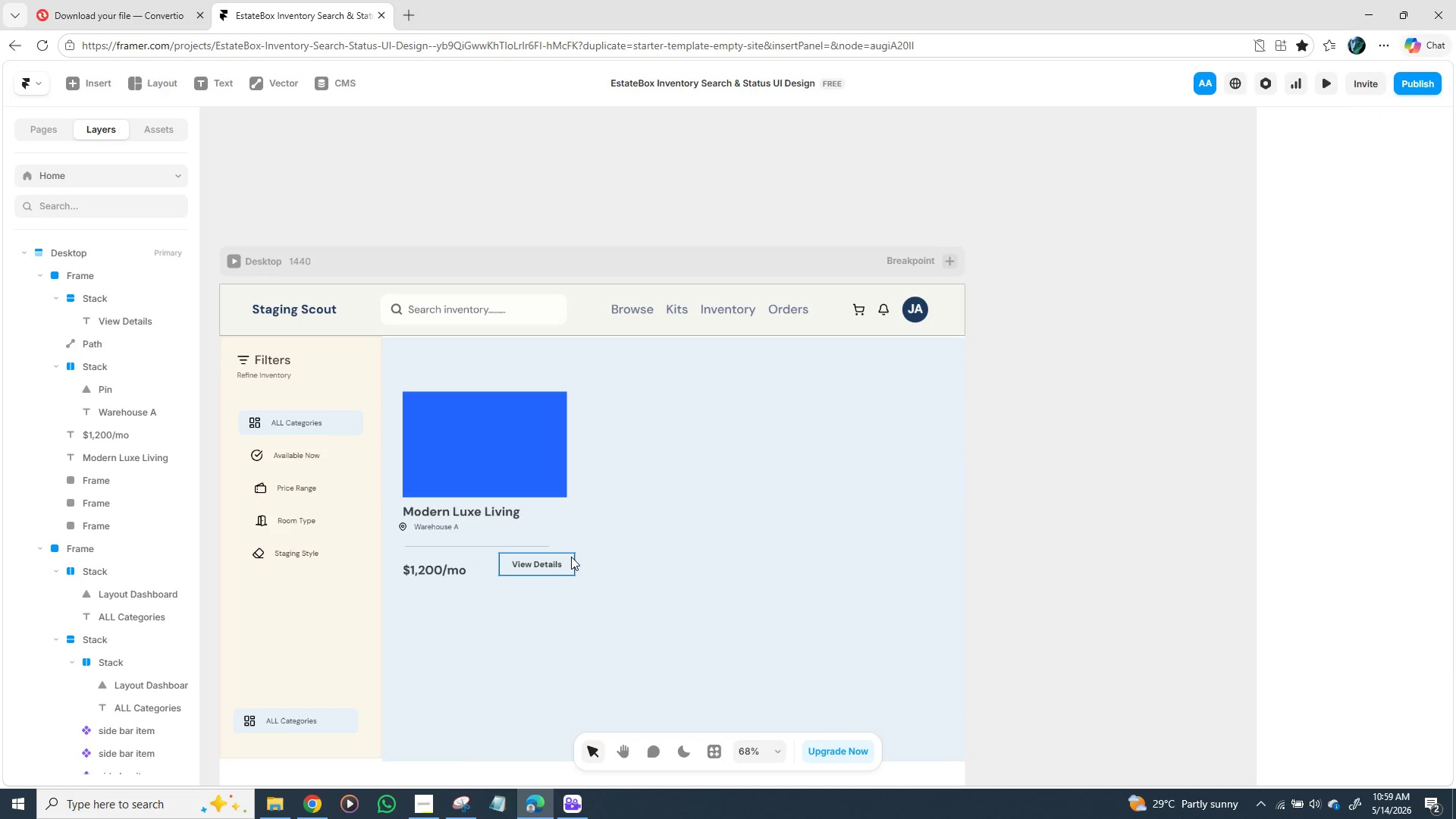 
left_click([572, 559])
 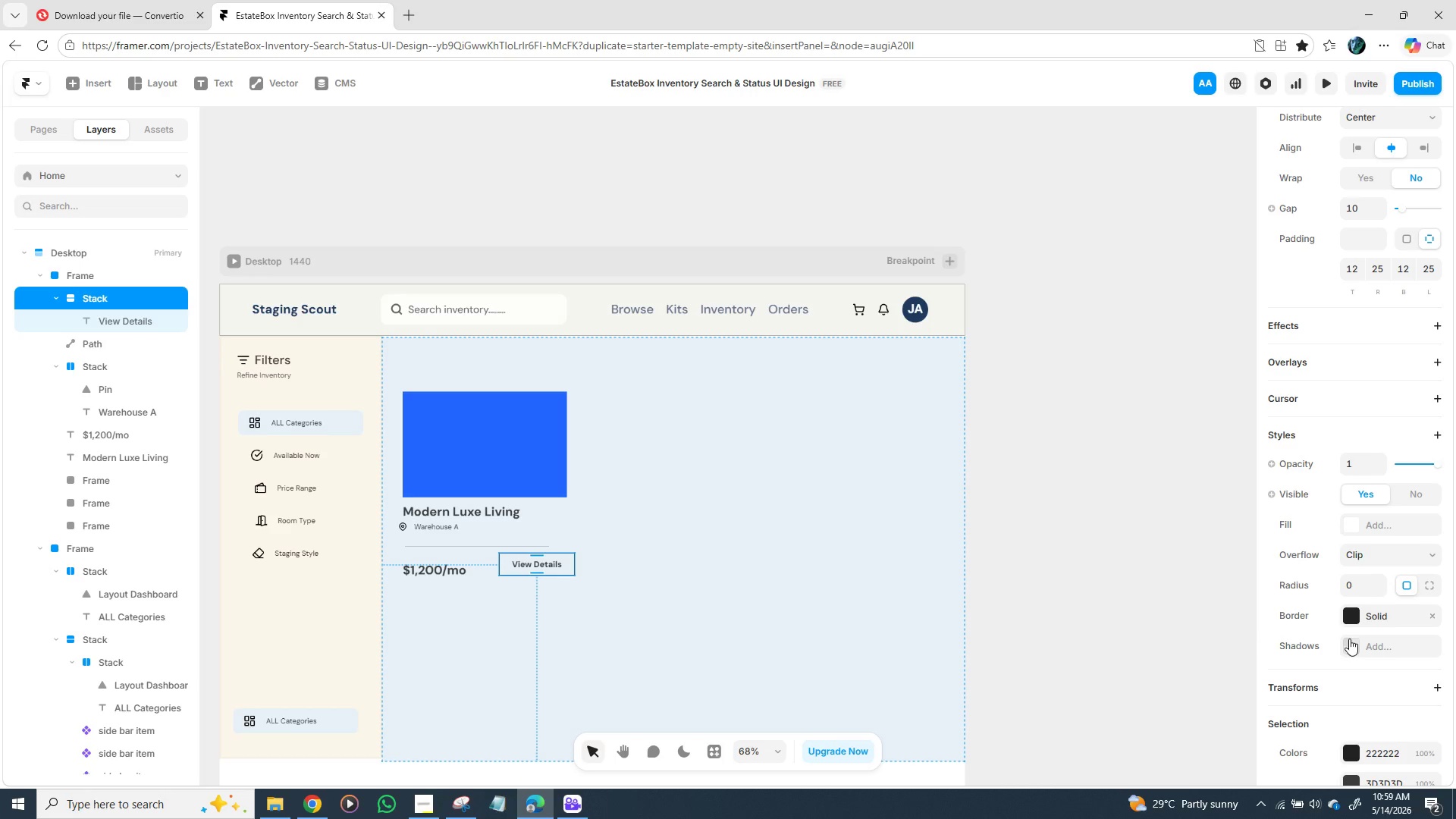 
wait(7.89)
 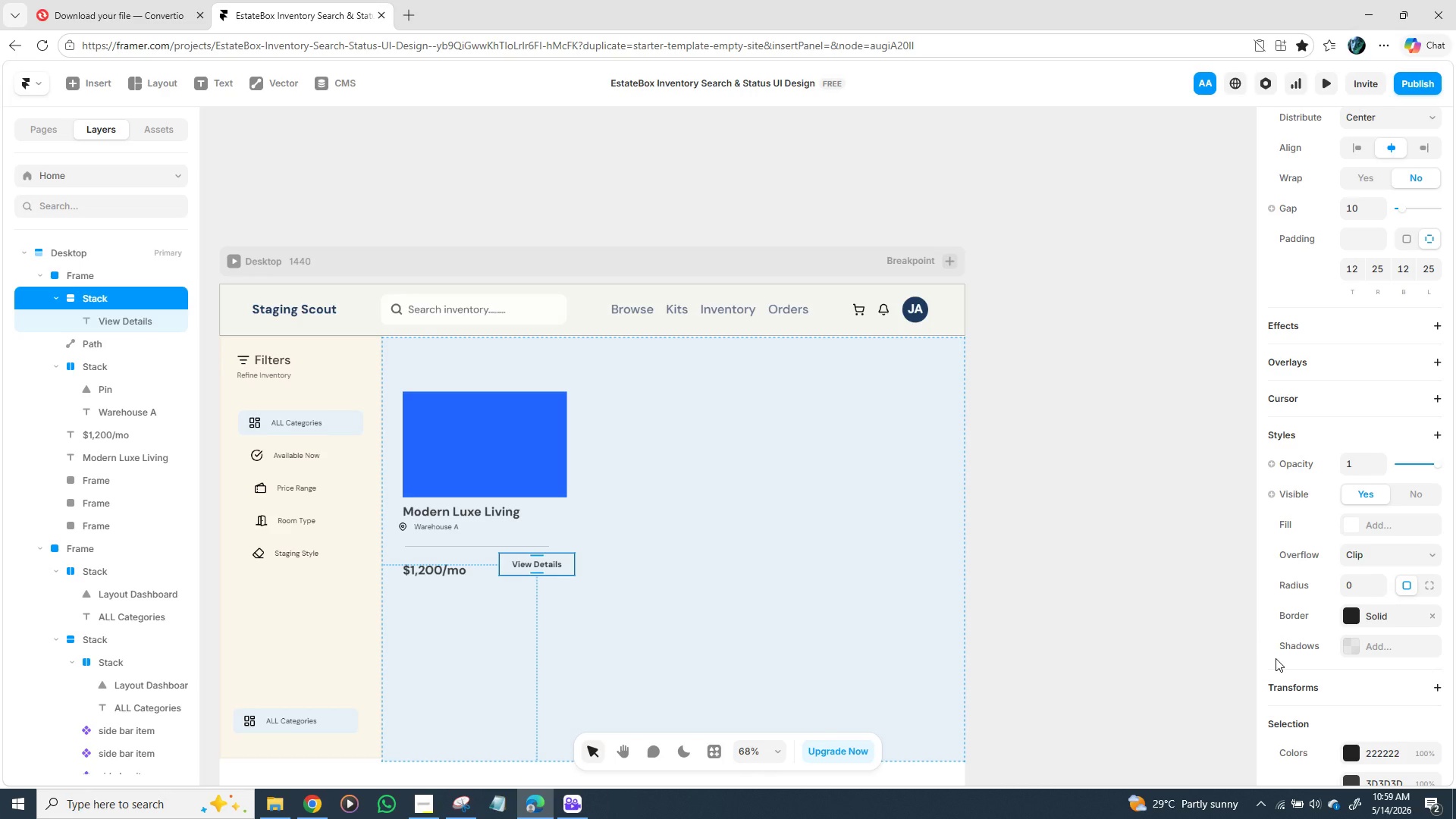 
left_click([1352, 586])
 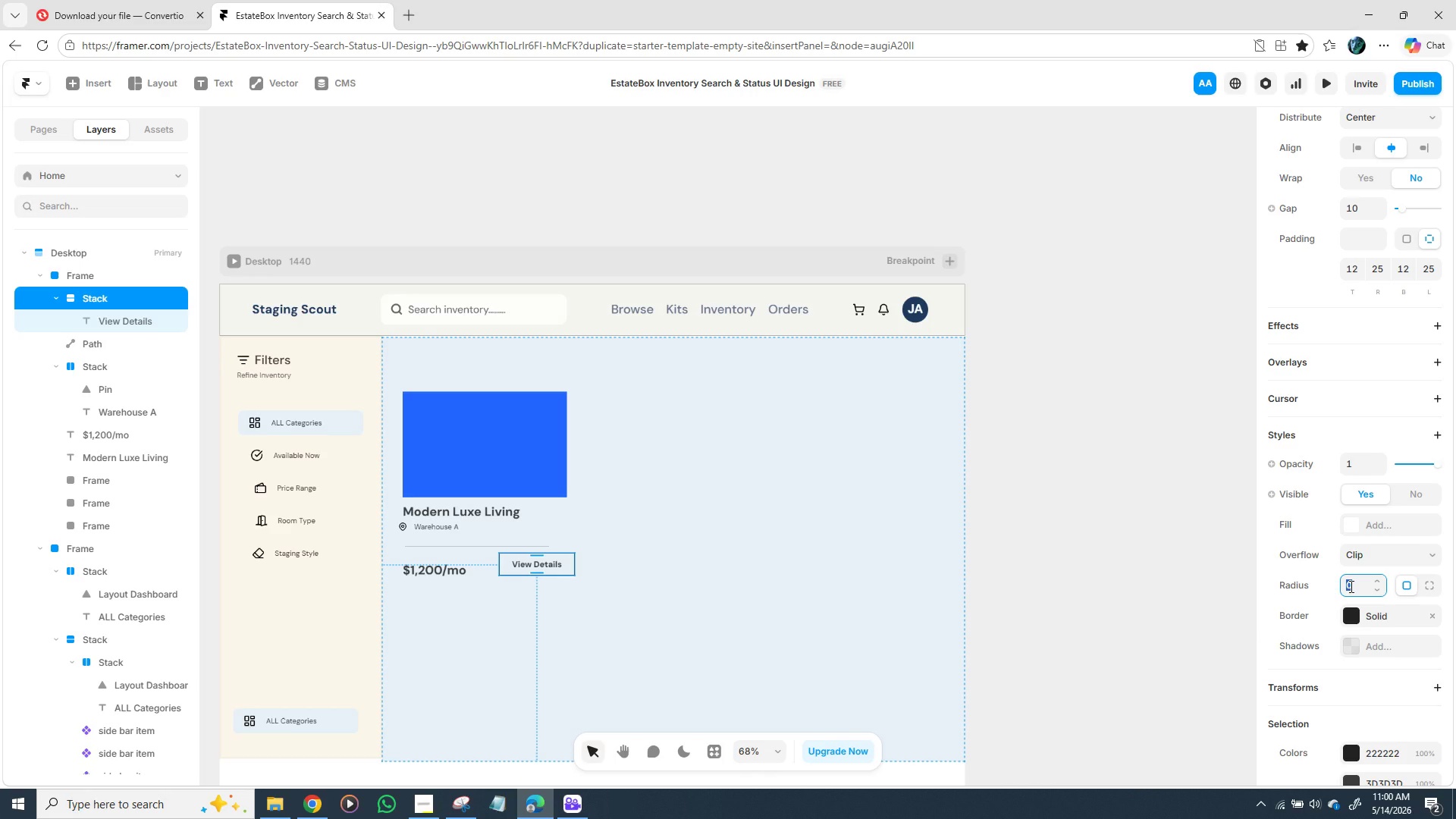 
key(8)
 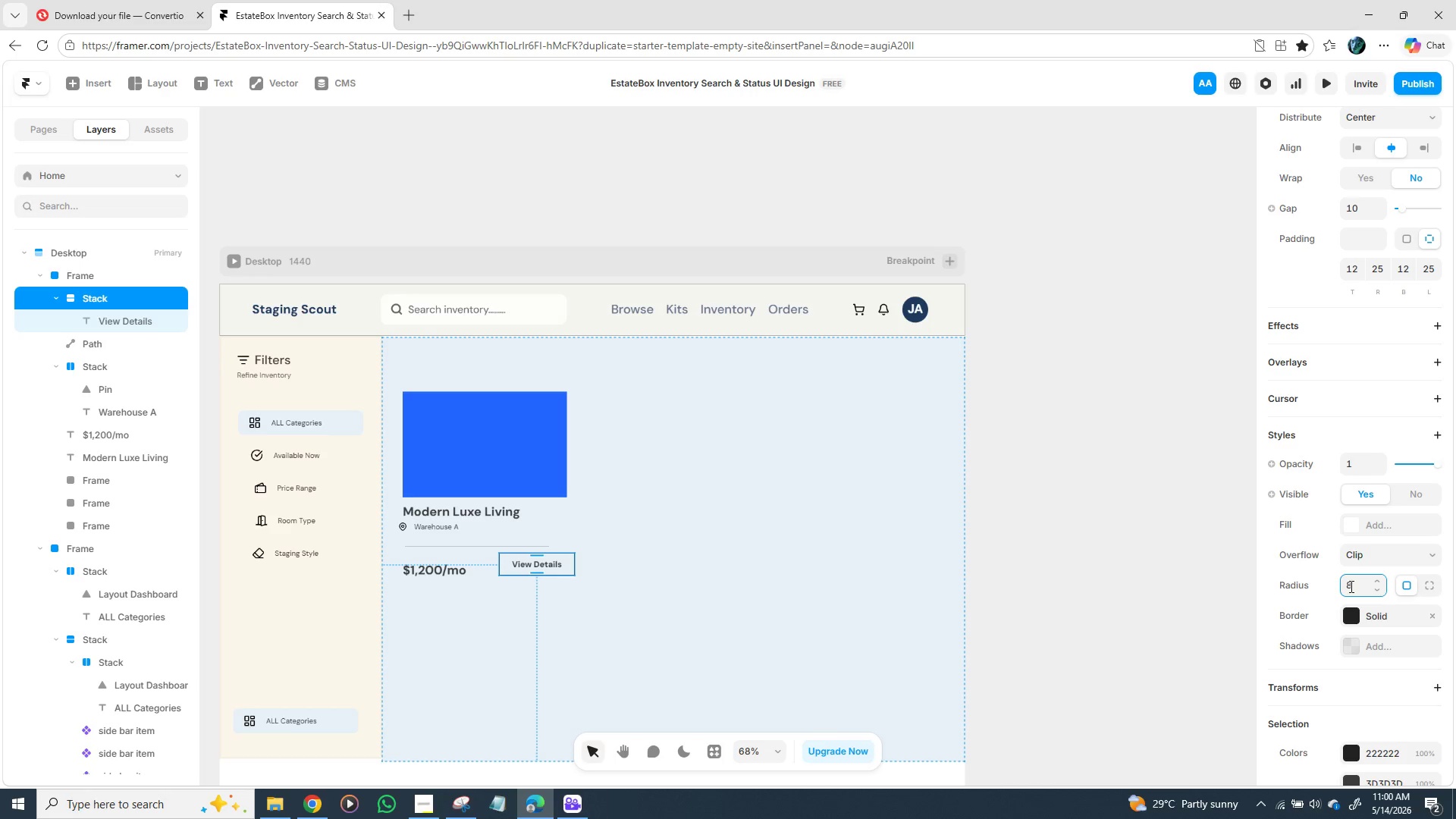 
key(Enter)
 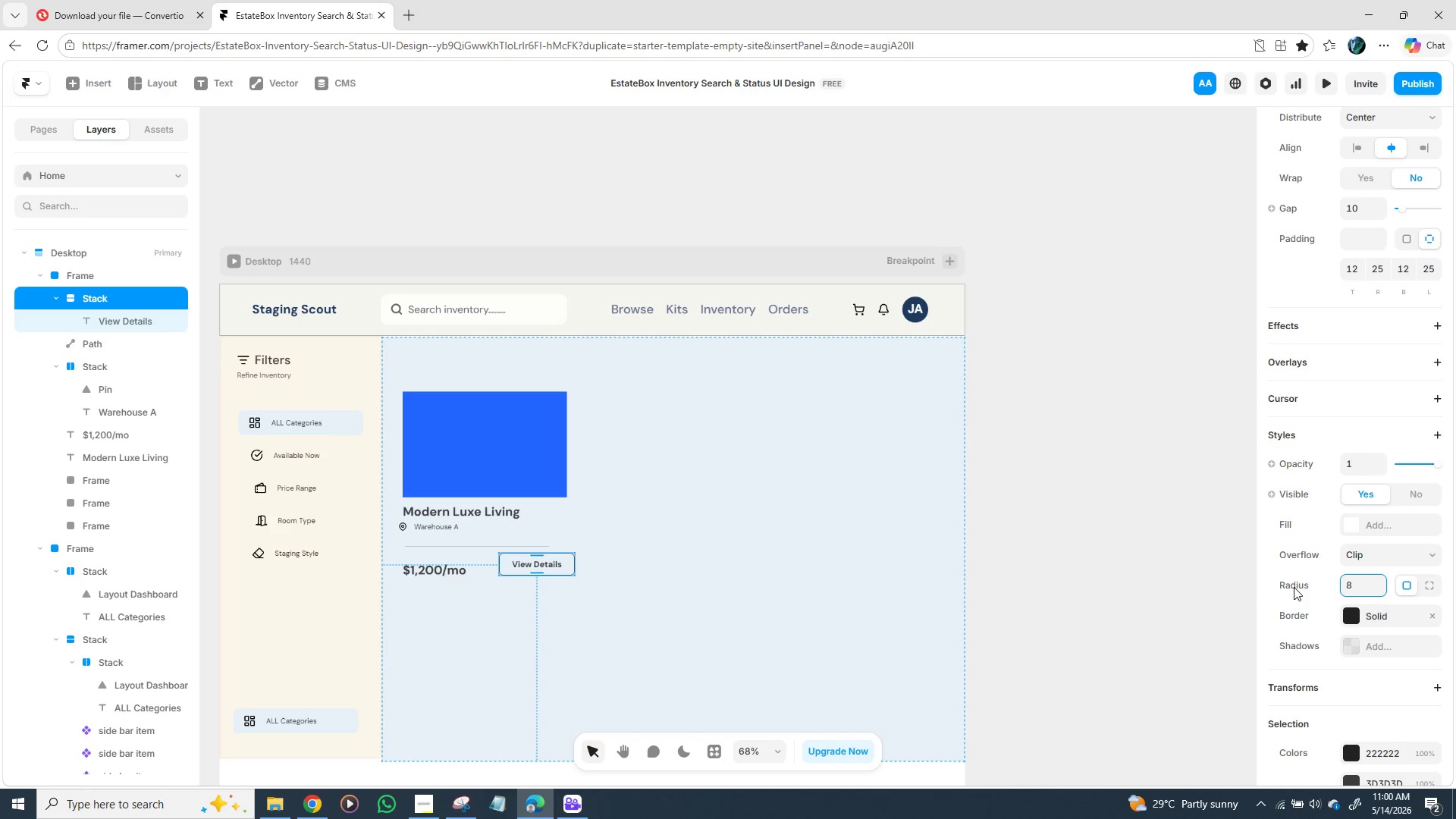 
left_click([1090, 519])
 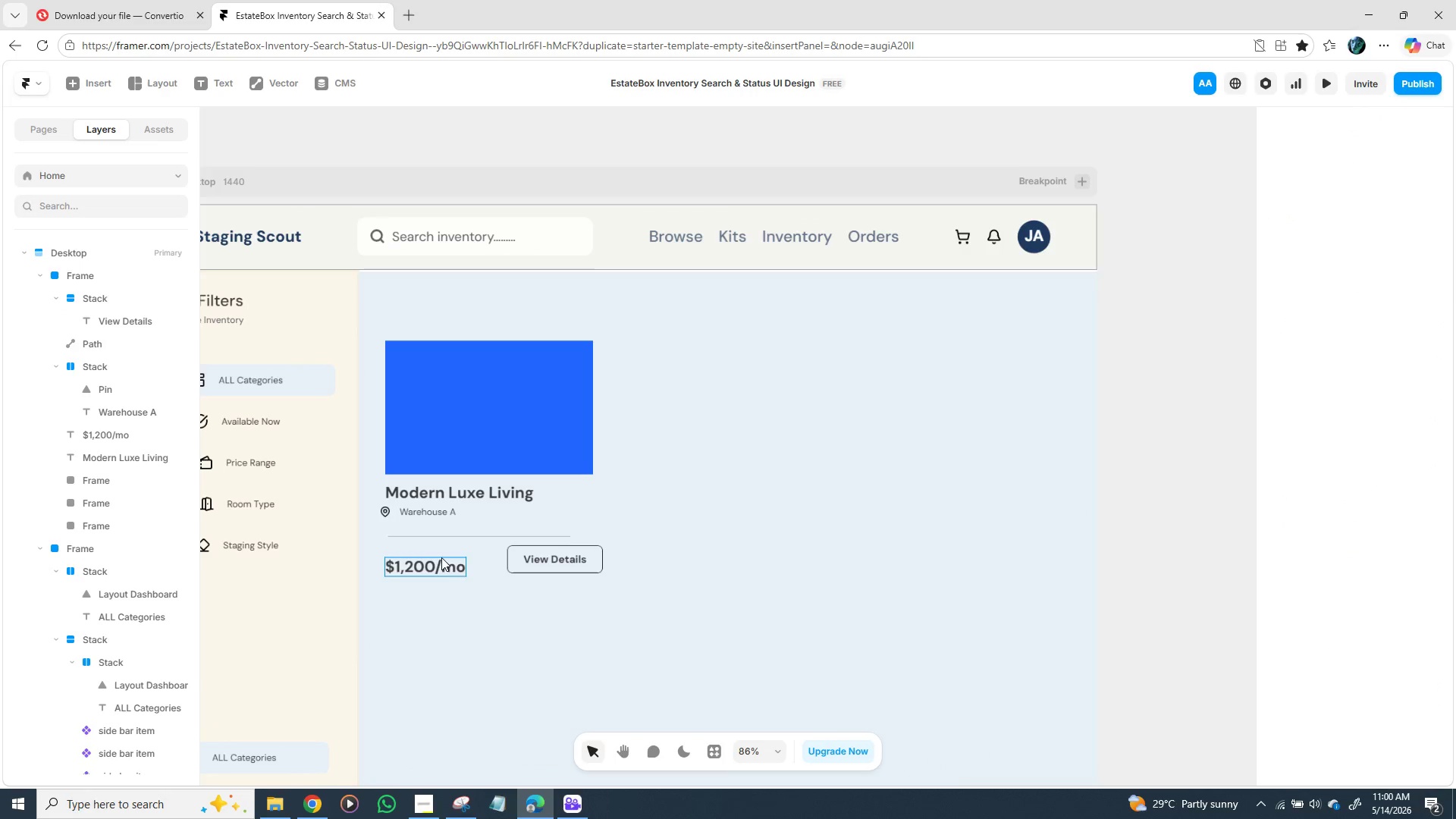 
left_click([429, 510])
 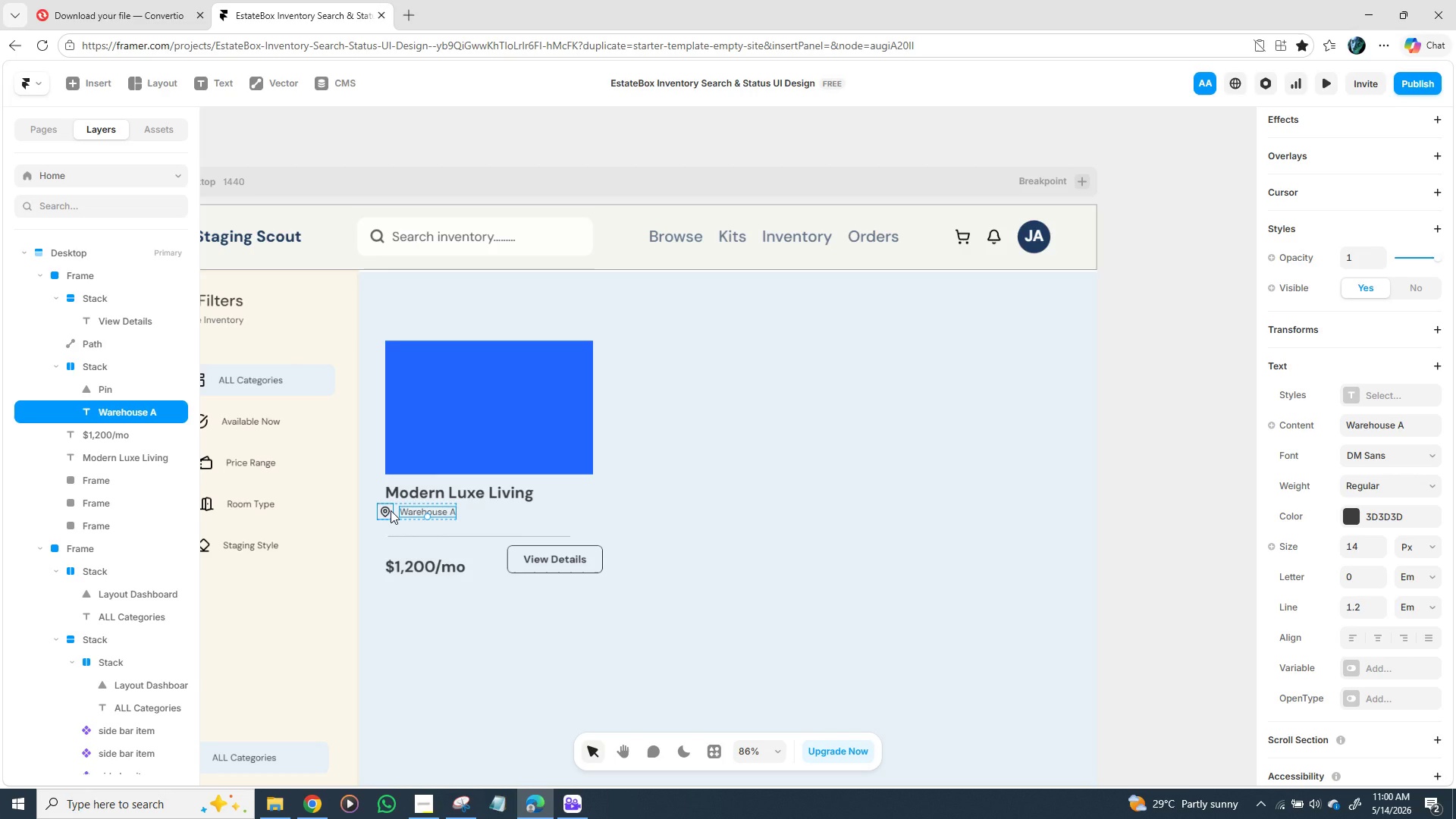 
wait(9.41)
 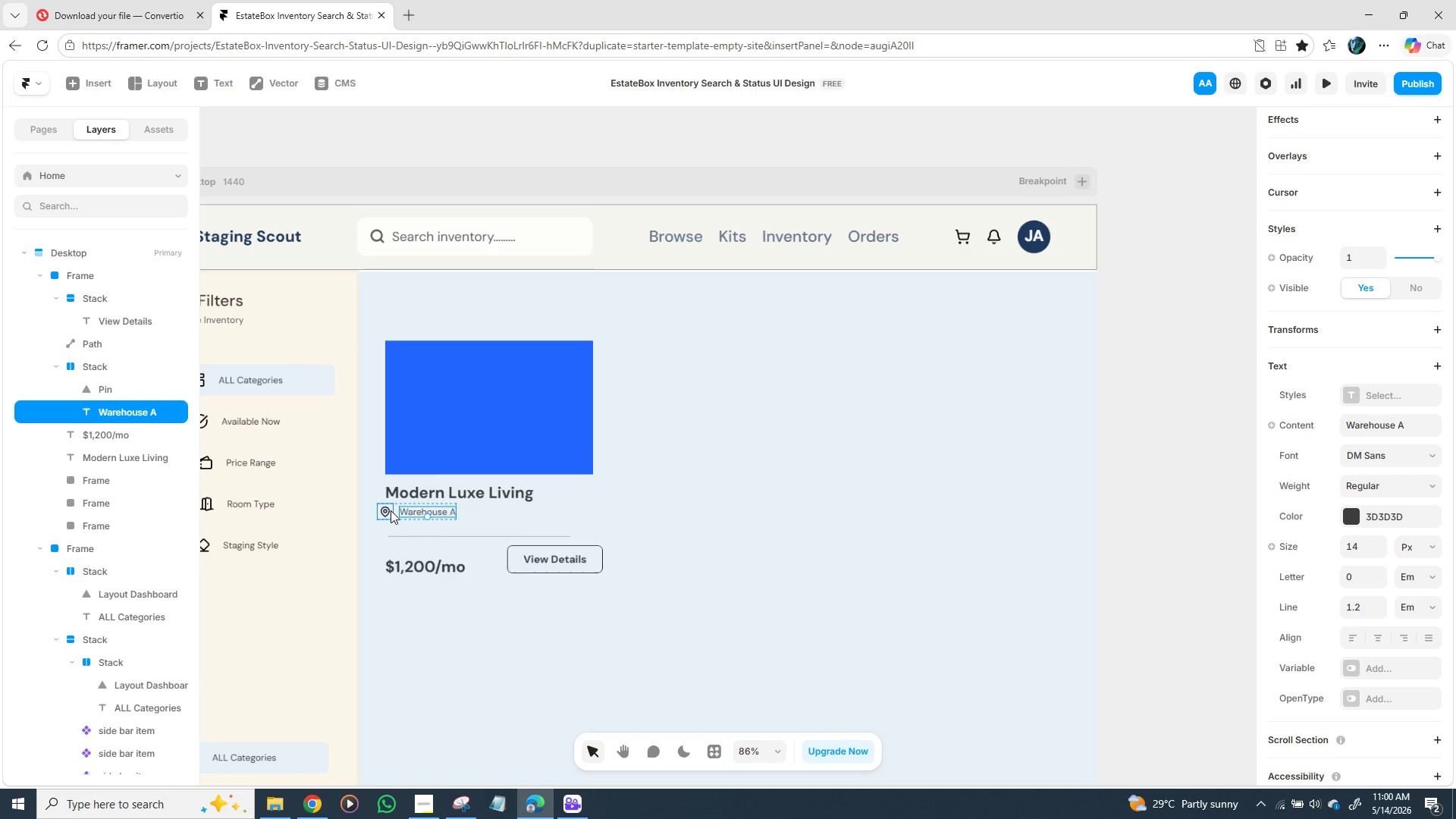 
hold_key(key=ShiftLeft, duration=0.39)
 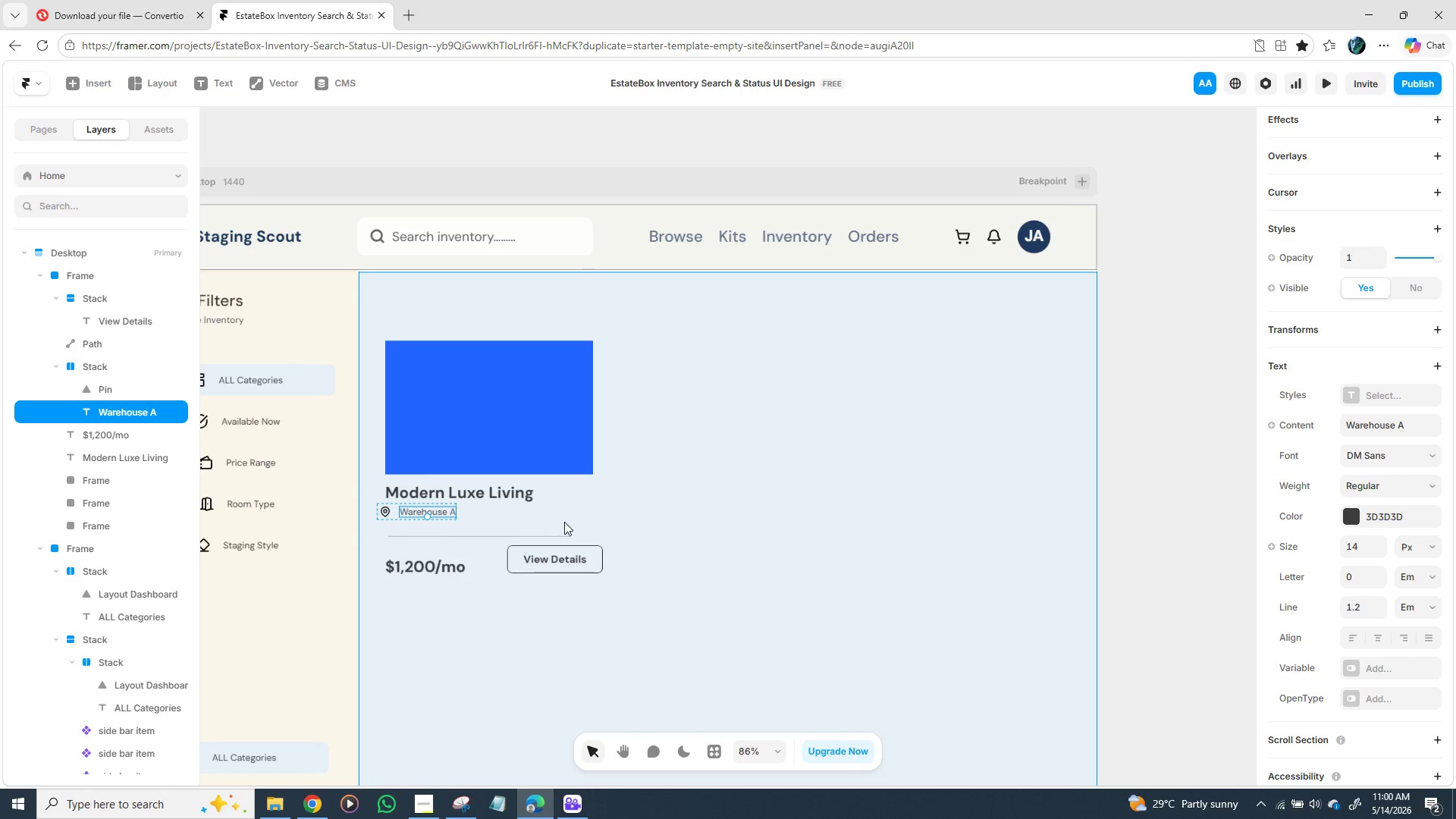 
left_click([654, 522])
 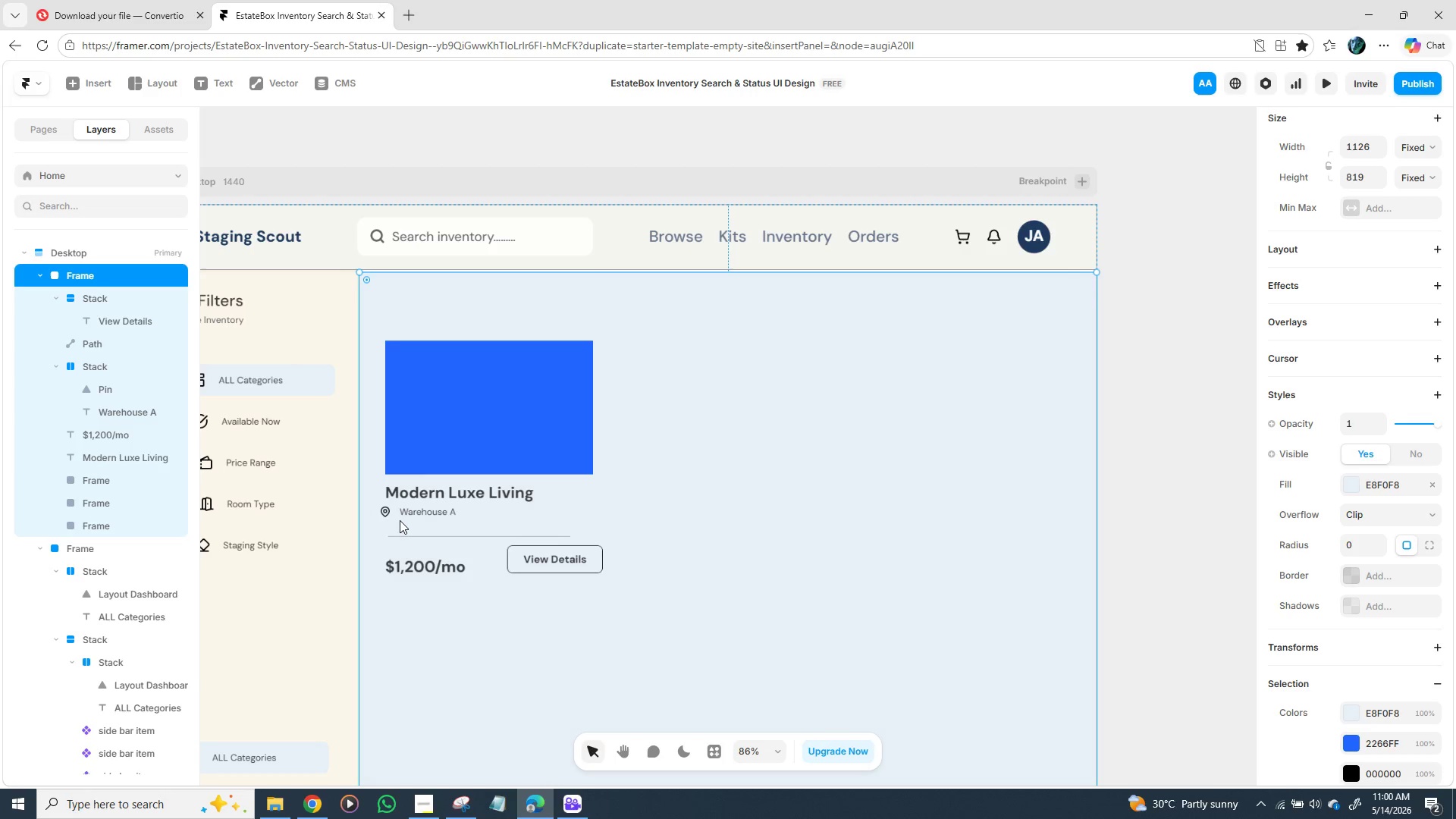 
wait(6.42)
 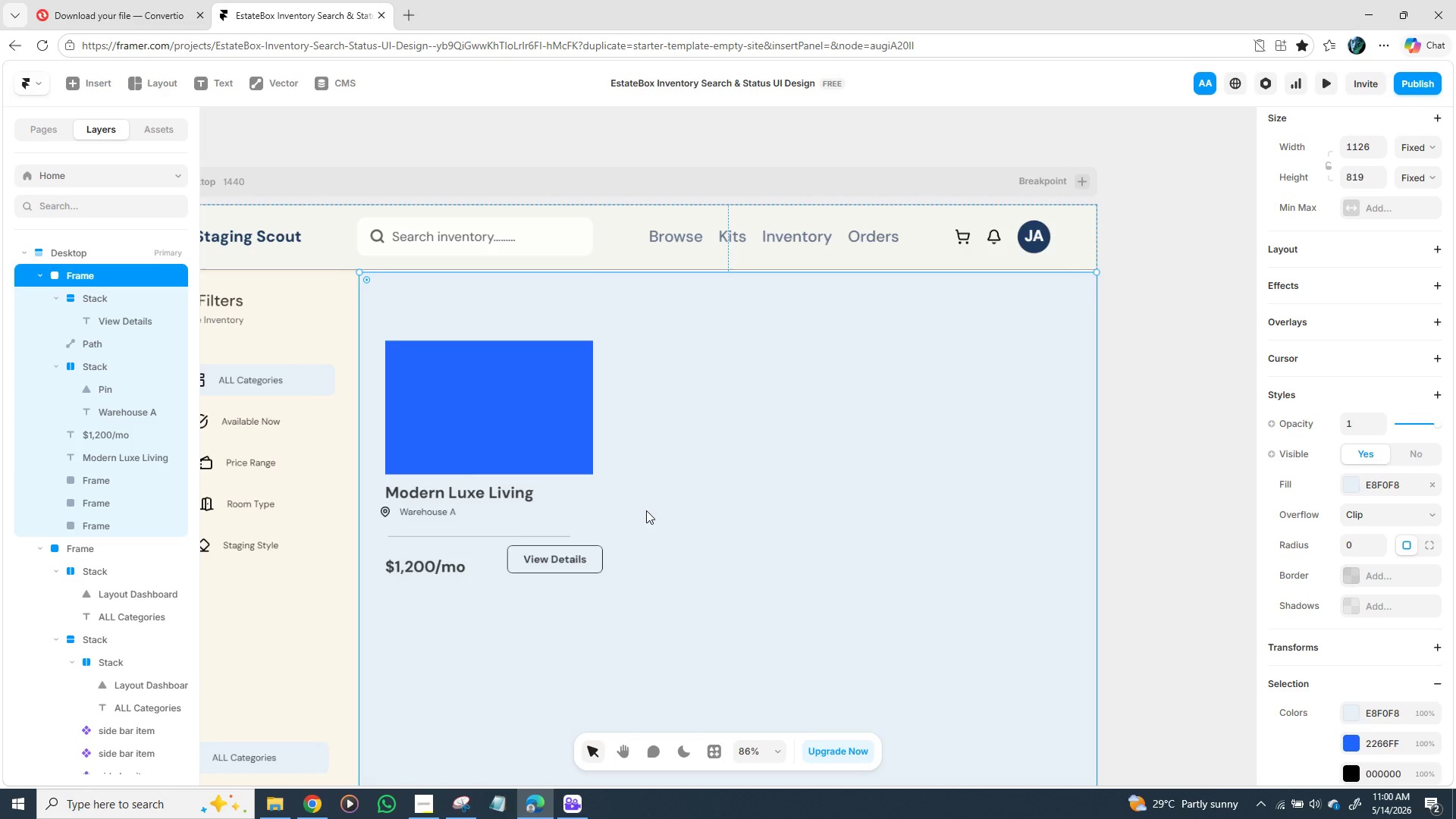 
left_click([398, 518])
 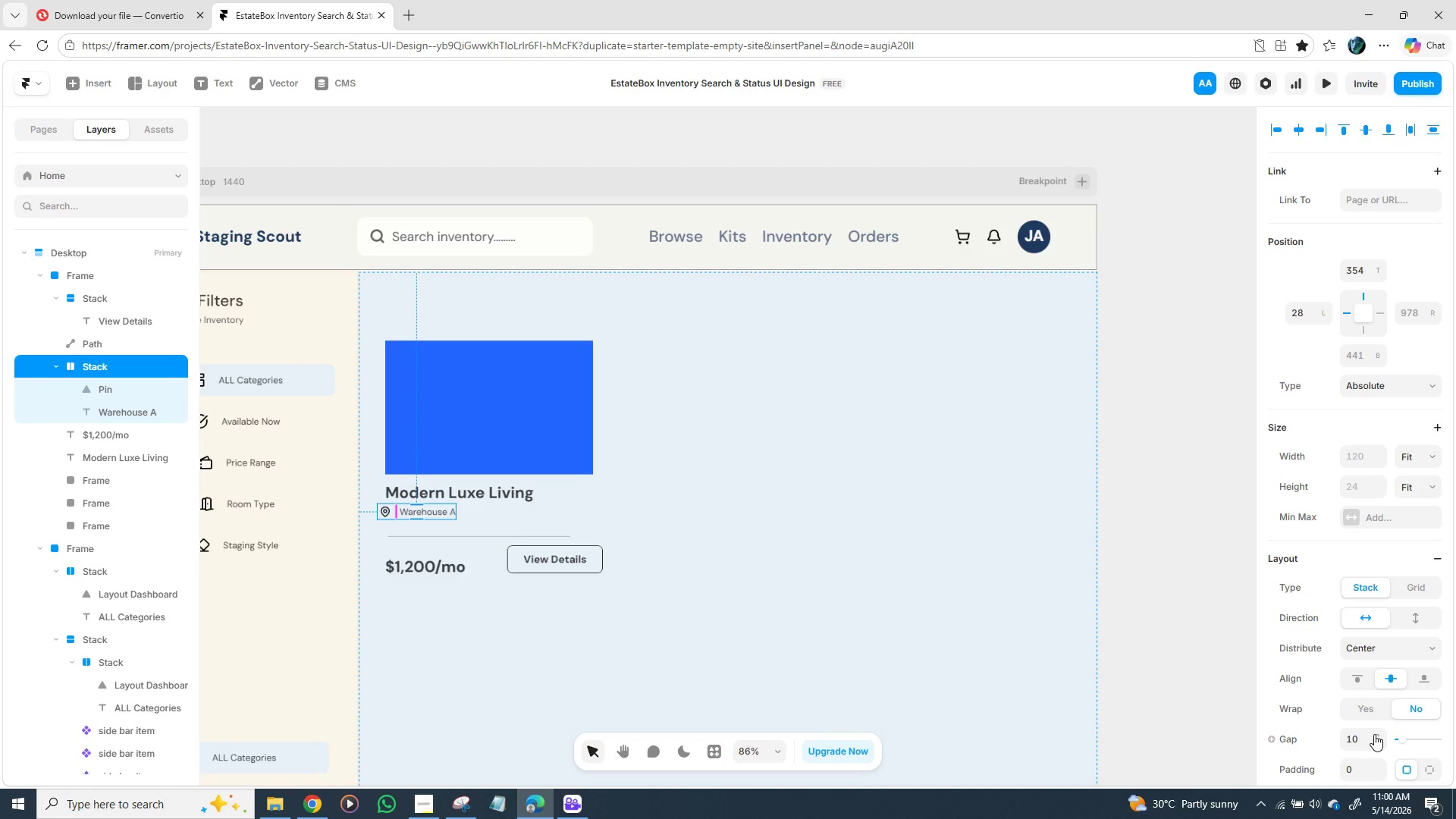 
left_click([1359, 734])
 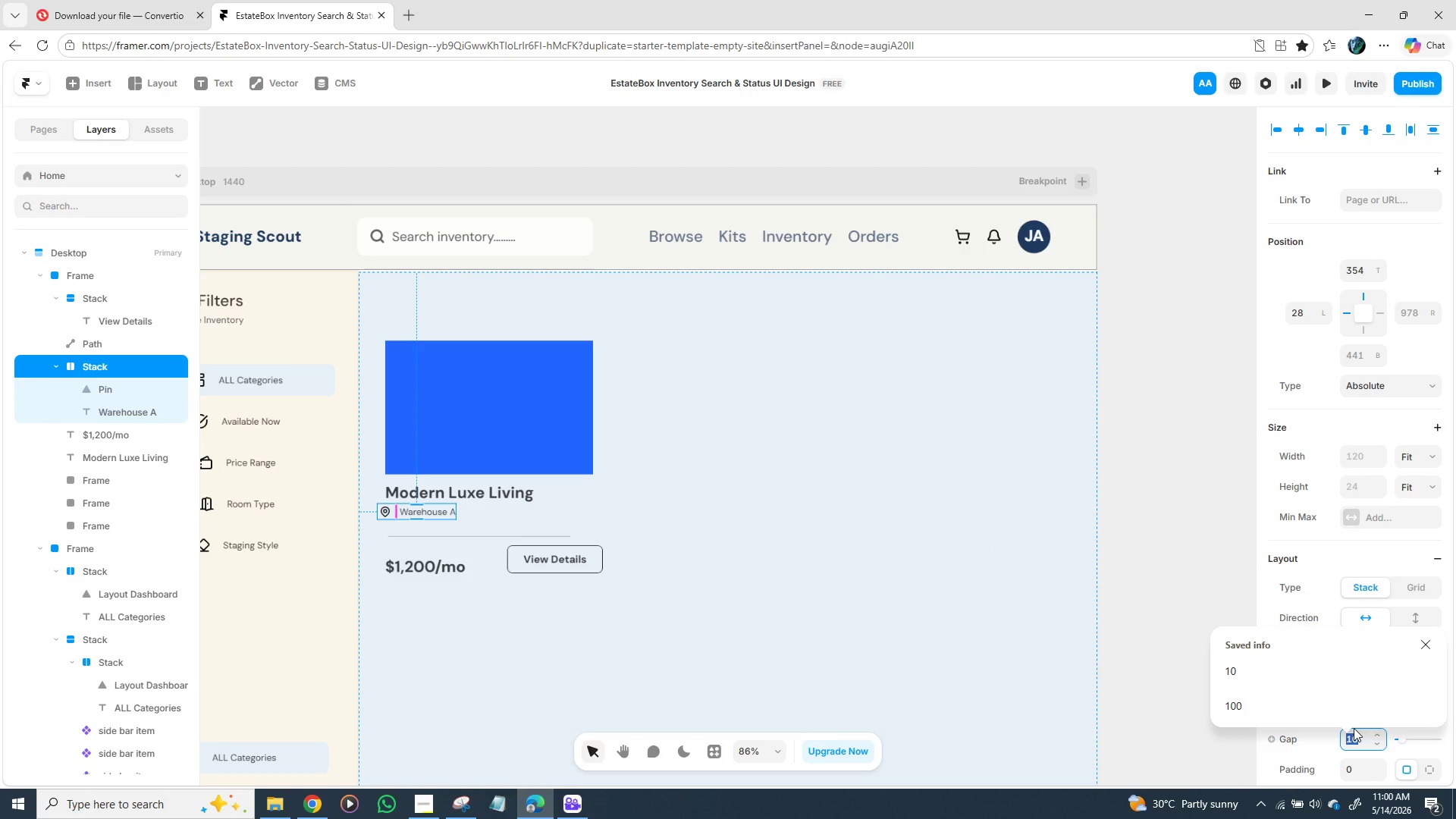 
key(5)
 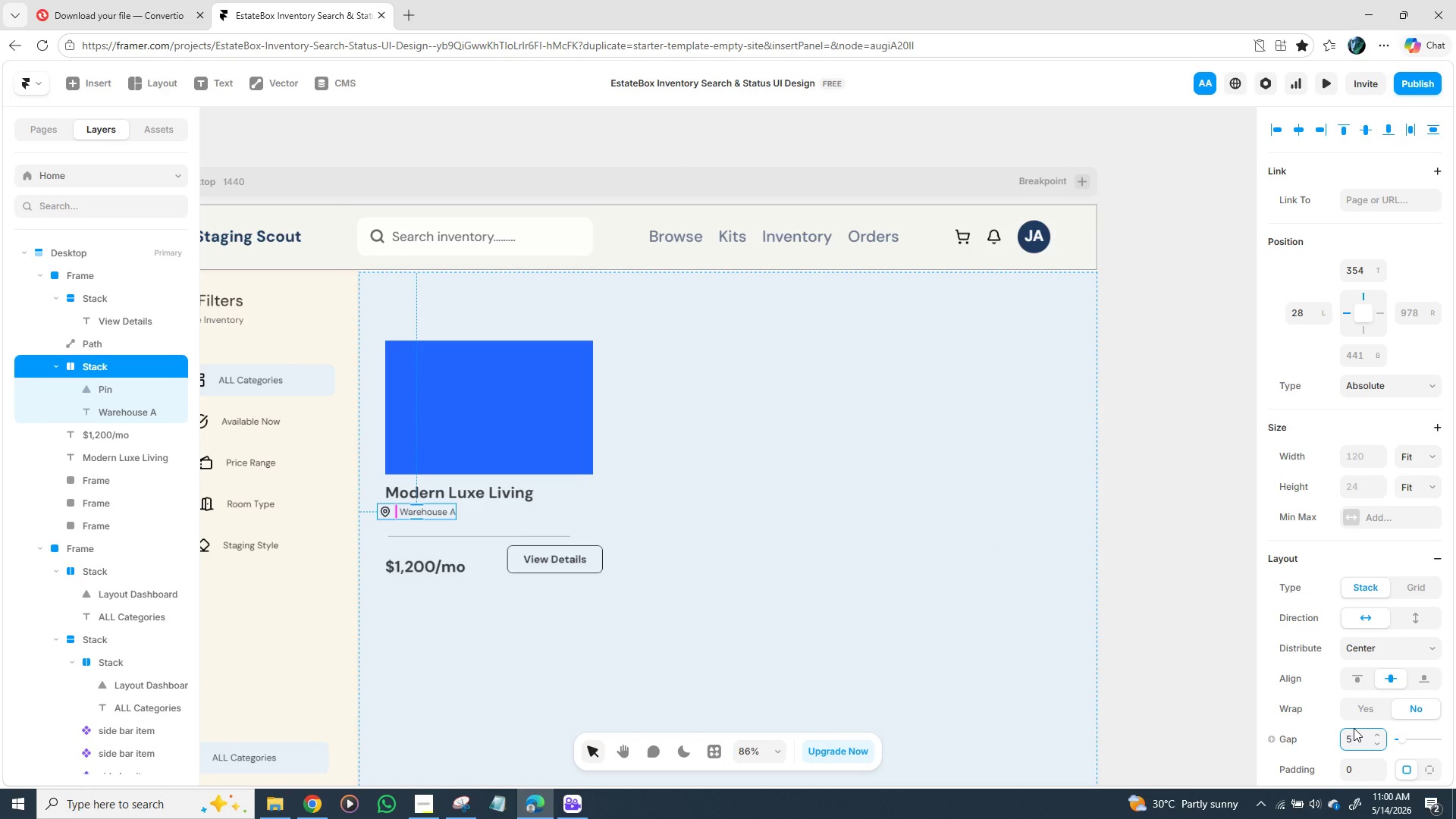 
key(Enter)
 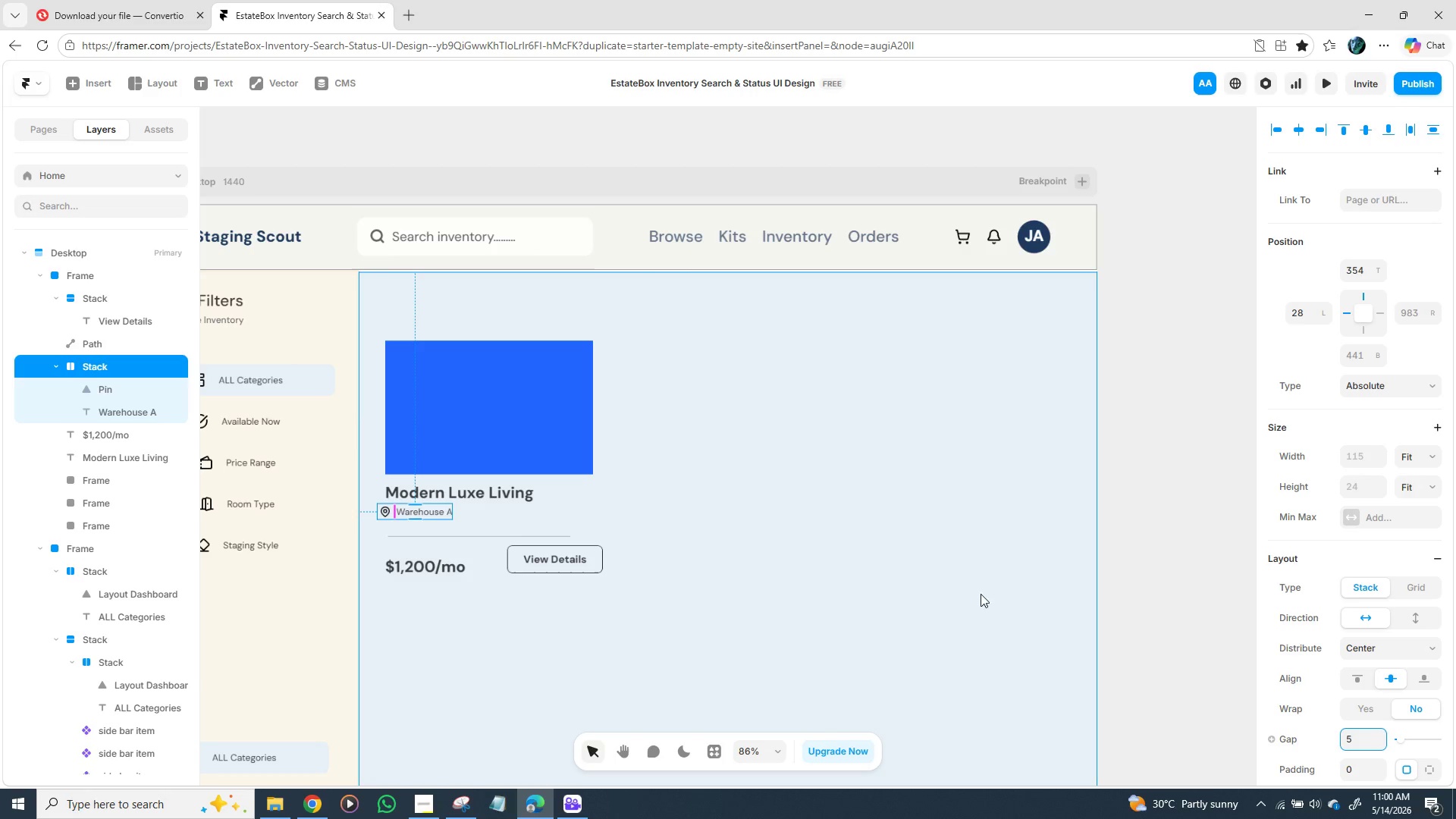 
left_click([921, 537])
 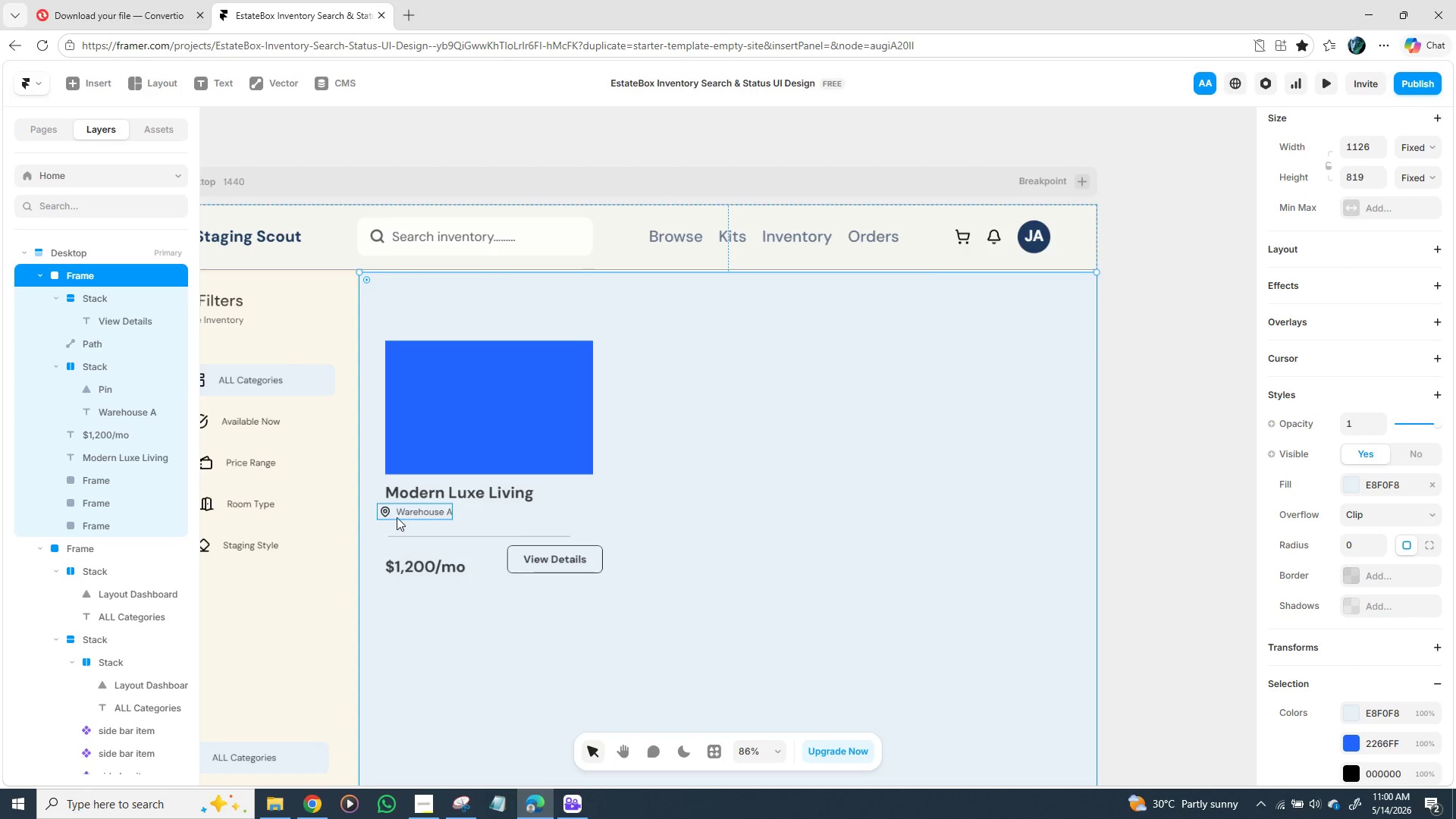 
left_click_drag(start_coordinate=[395, 517], to_coordinate=[403, 516])
 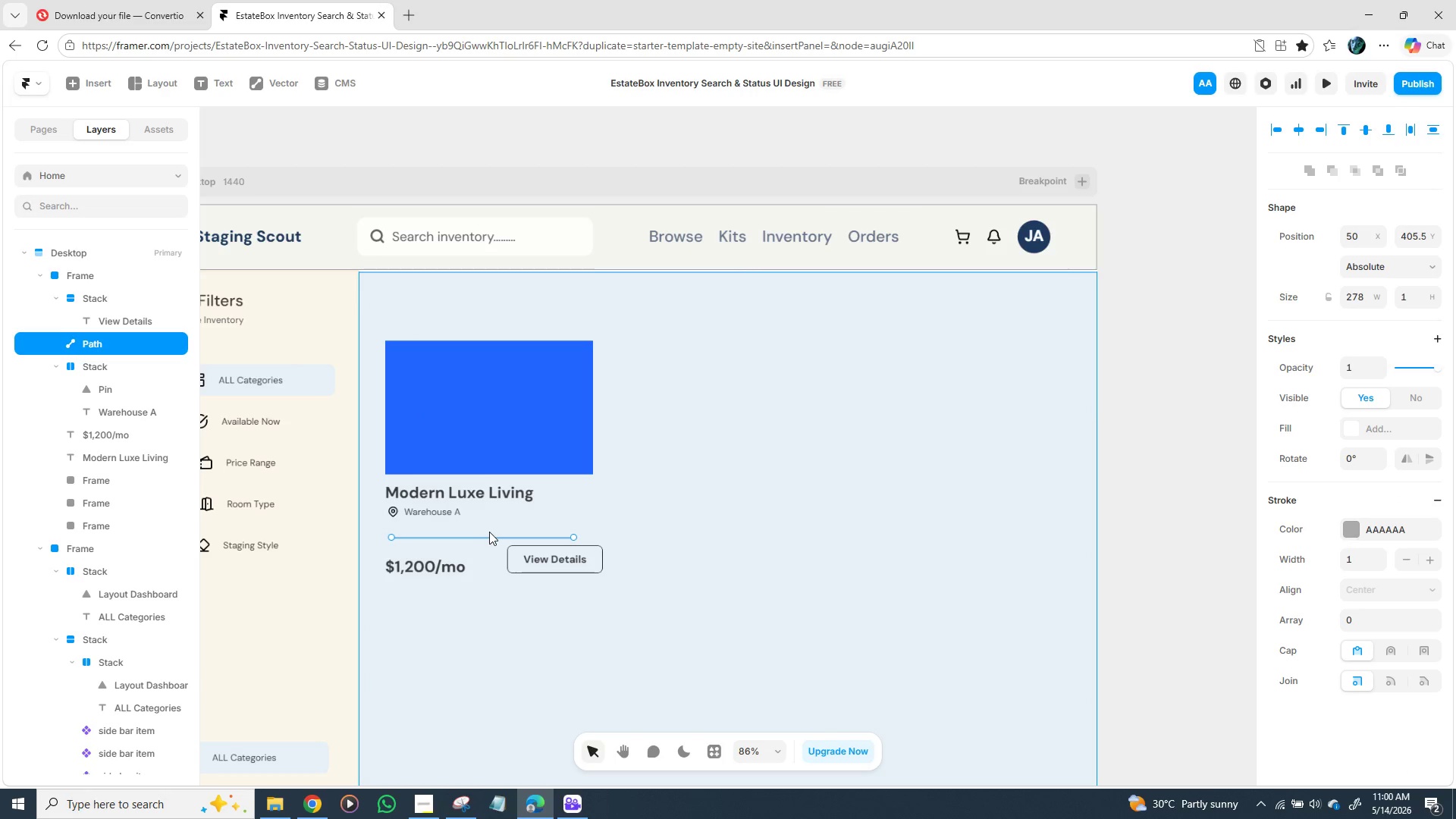 
wait(15.75)
 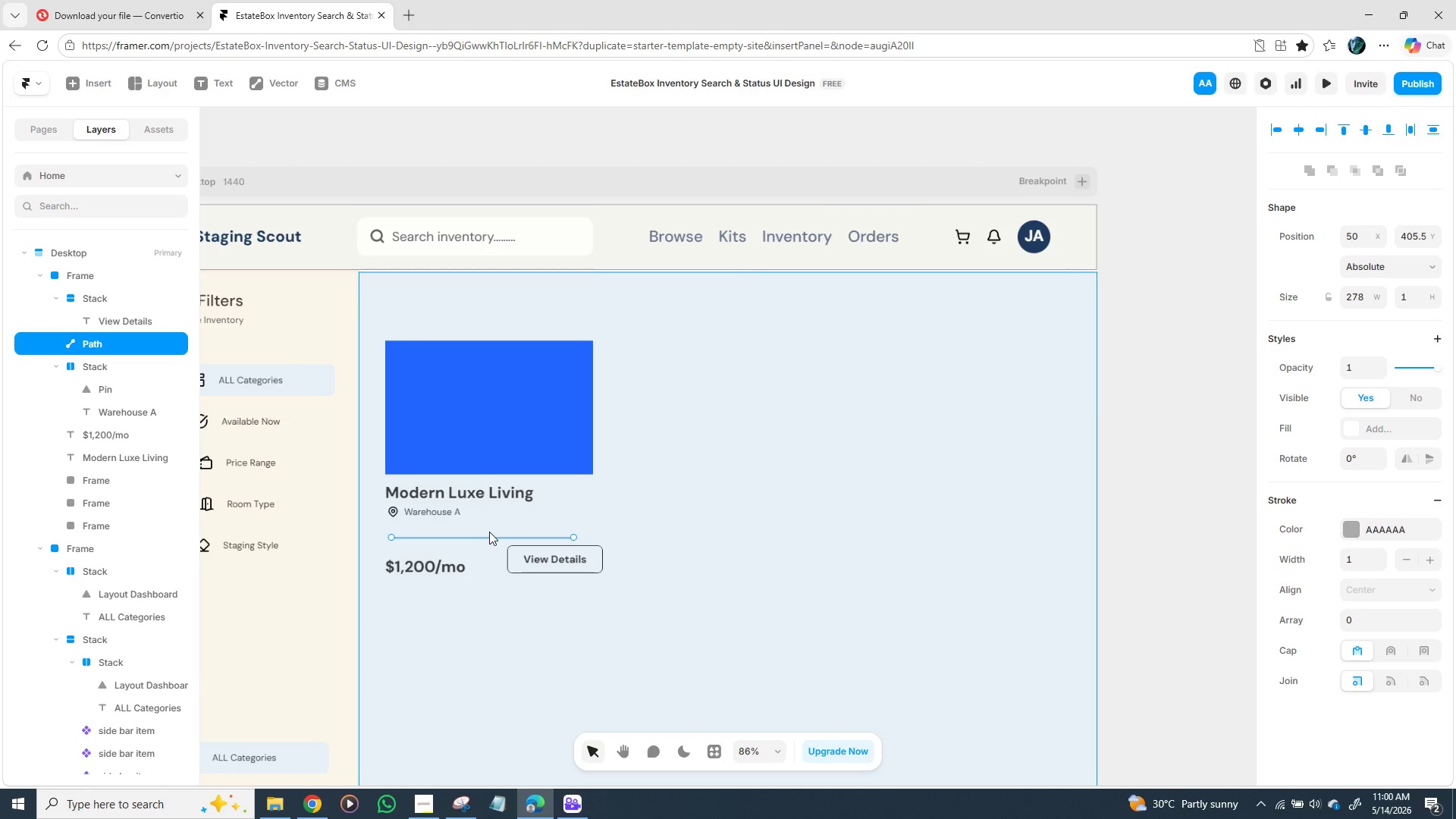 
left_click_drag(start_coordinate=[512, 563], to_coordinate=[500, 573])
 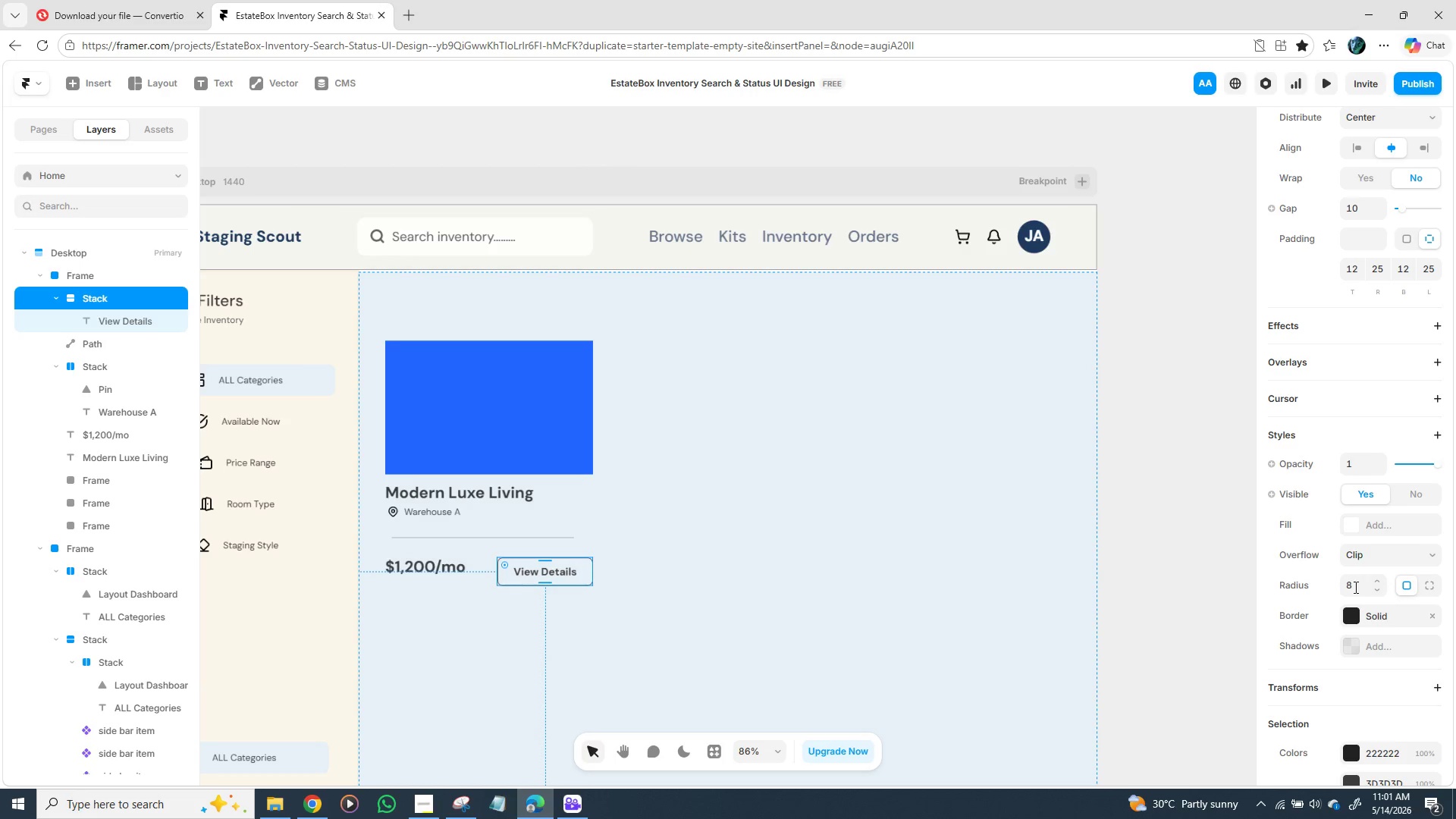 
scroll: coordinate [1362, 610], scroll_direction: down, amount: 2.0
 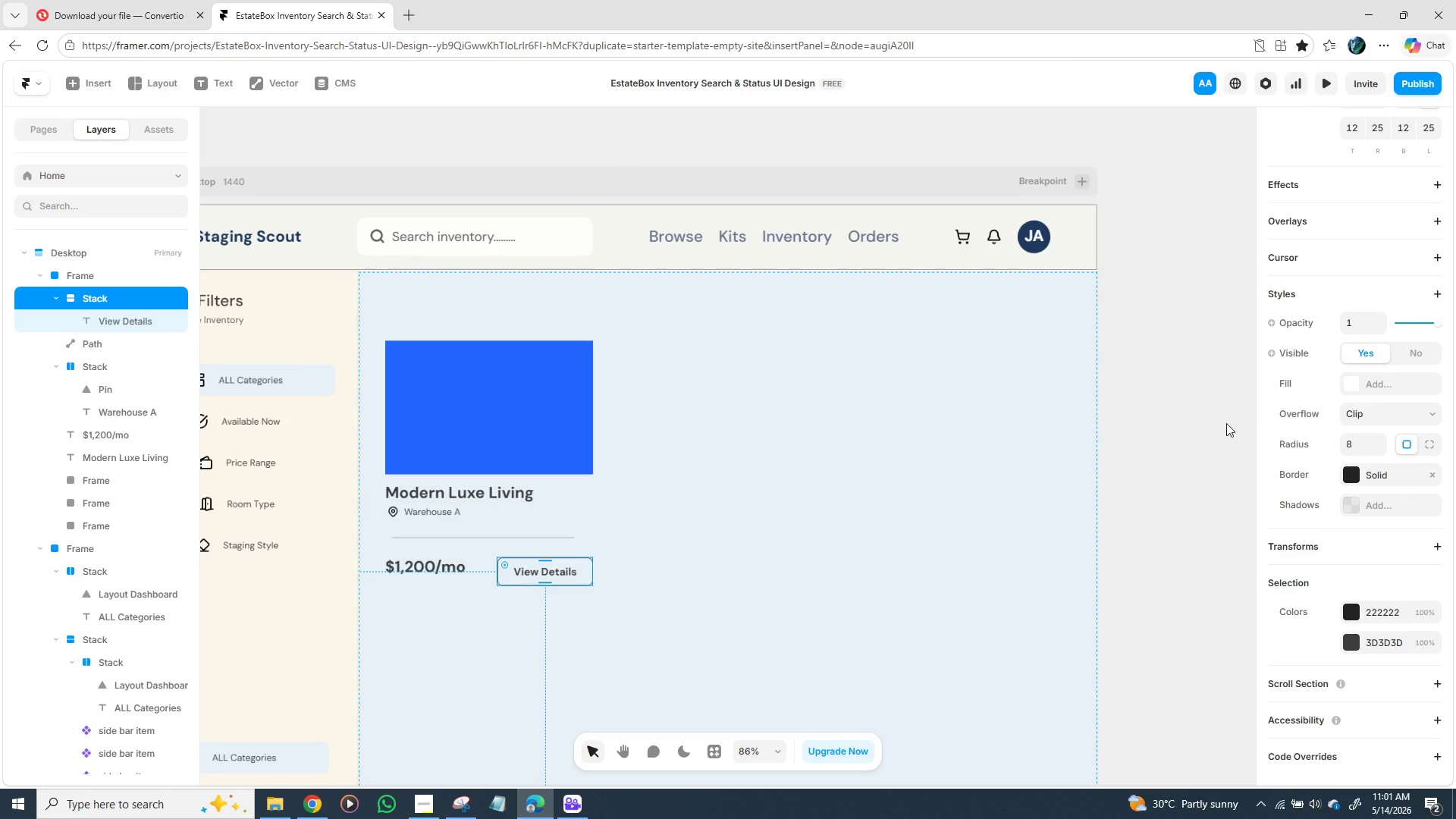 
scroll: coordinate [1294, 392], scroll_direction: up, amount: 1.0
 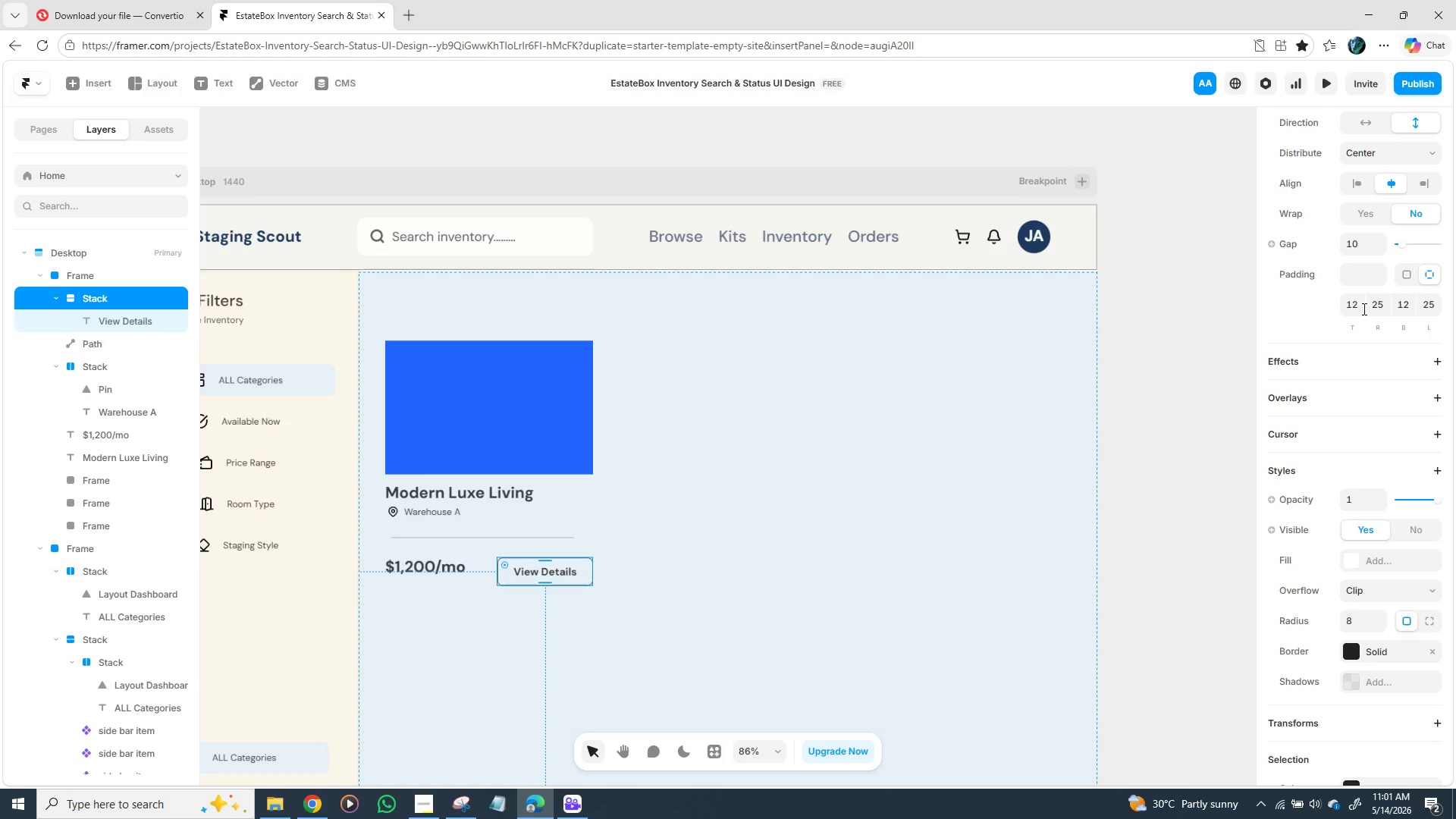 
left_click([1359, 308])
 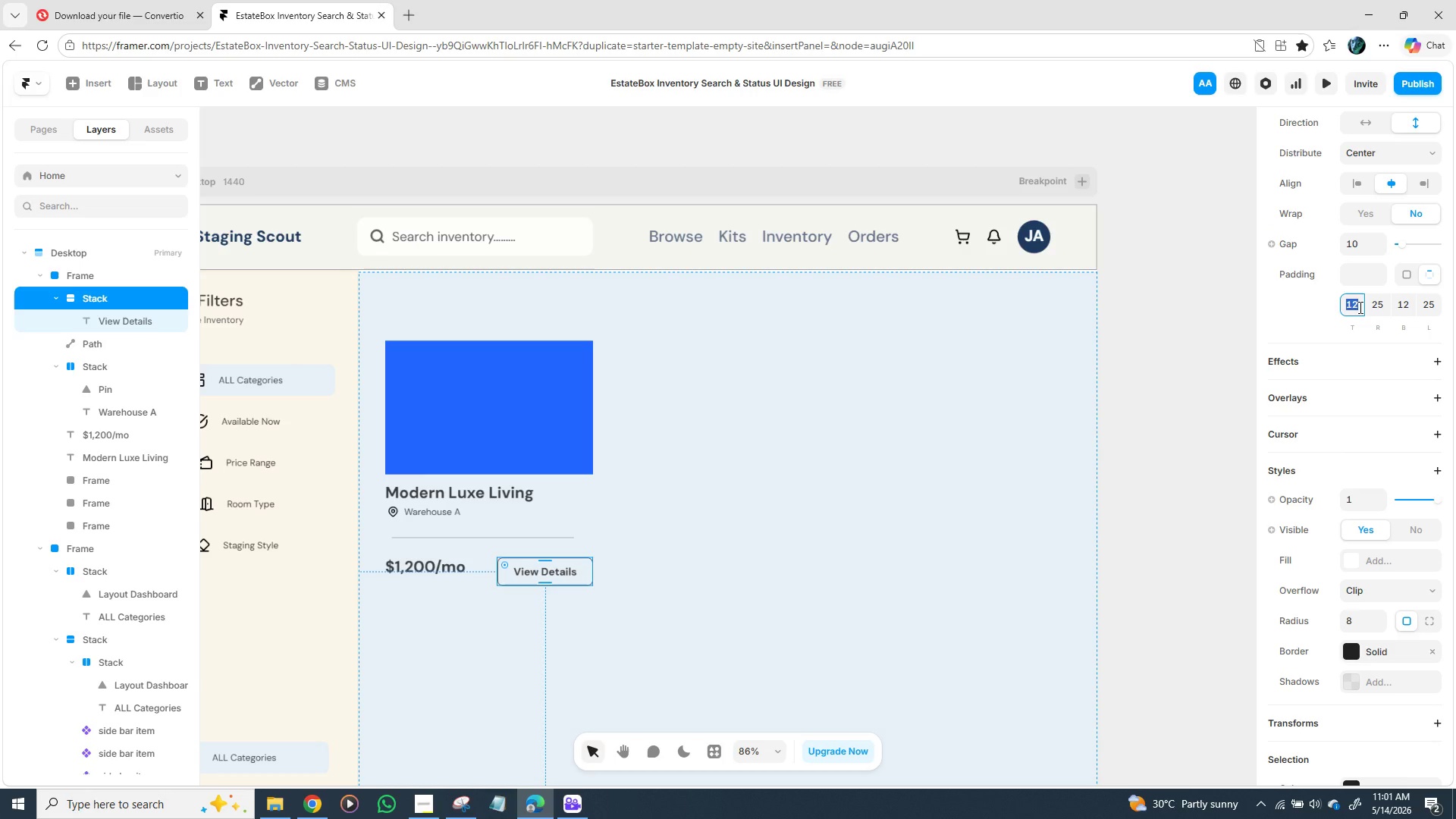 
type(10)
 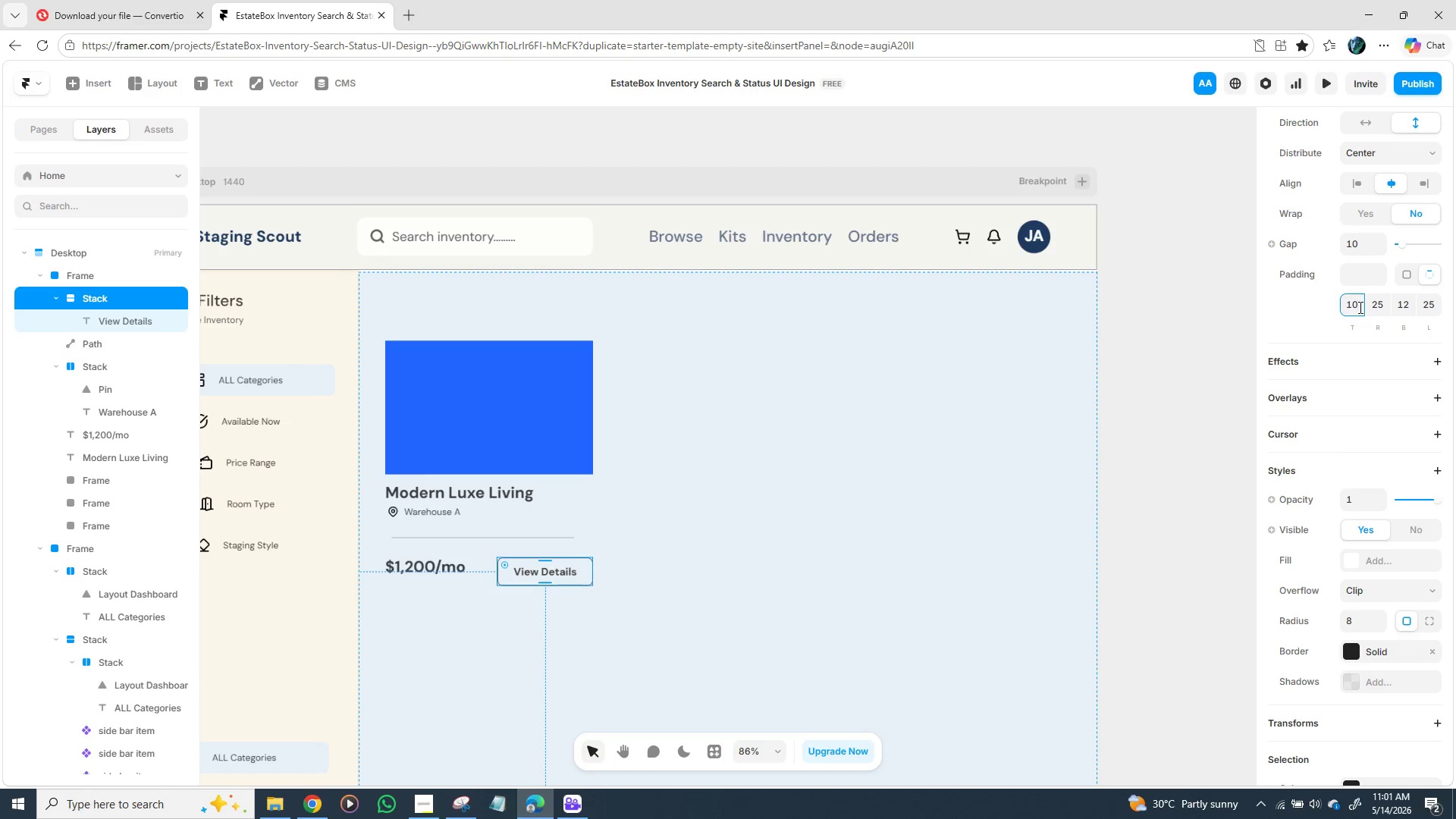 
key(Enter)
 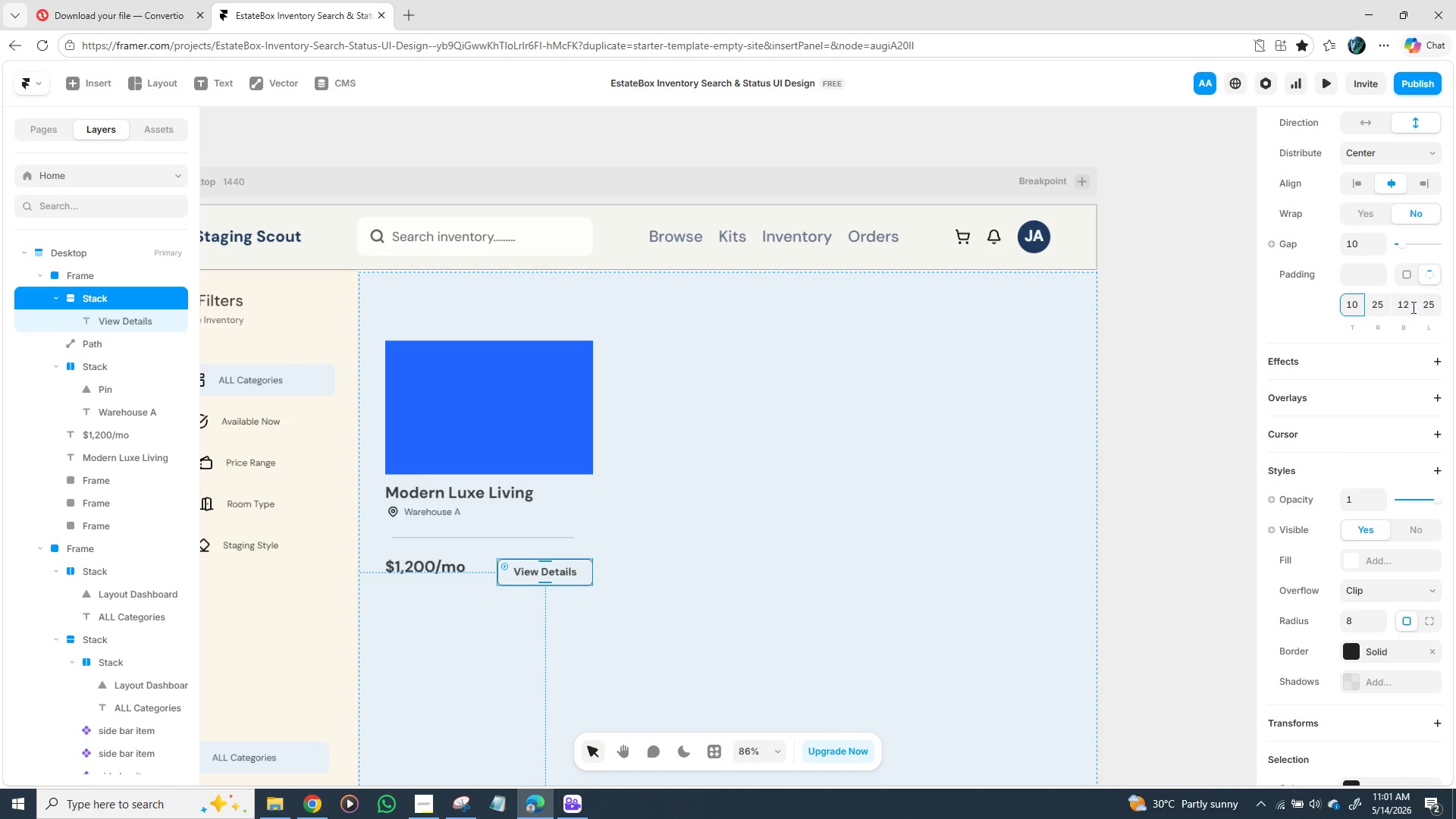 
left_click([1407, 305])
 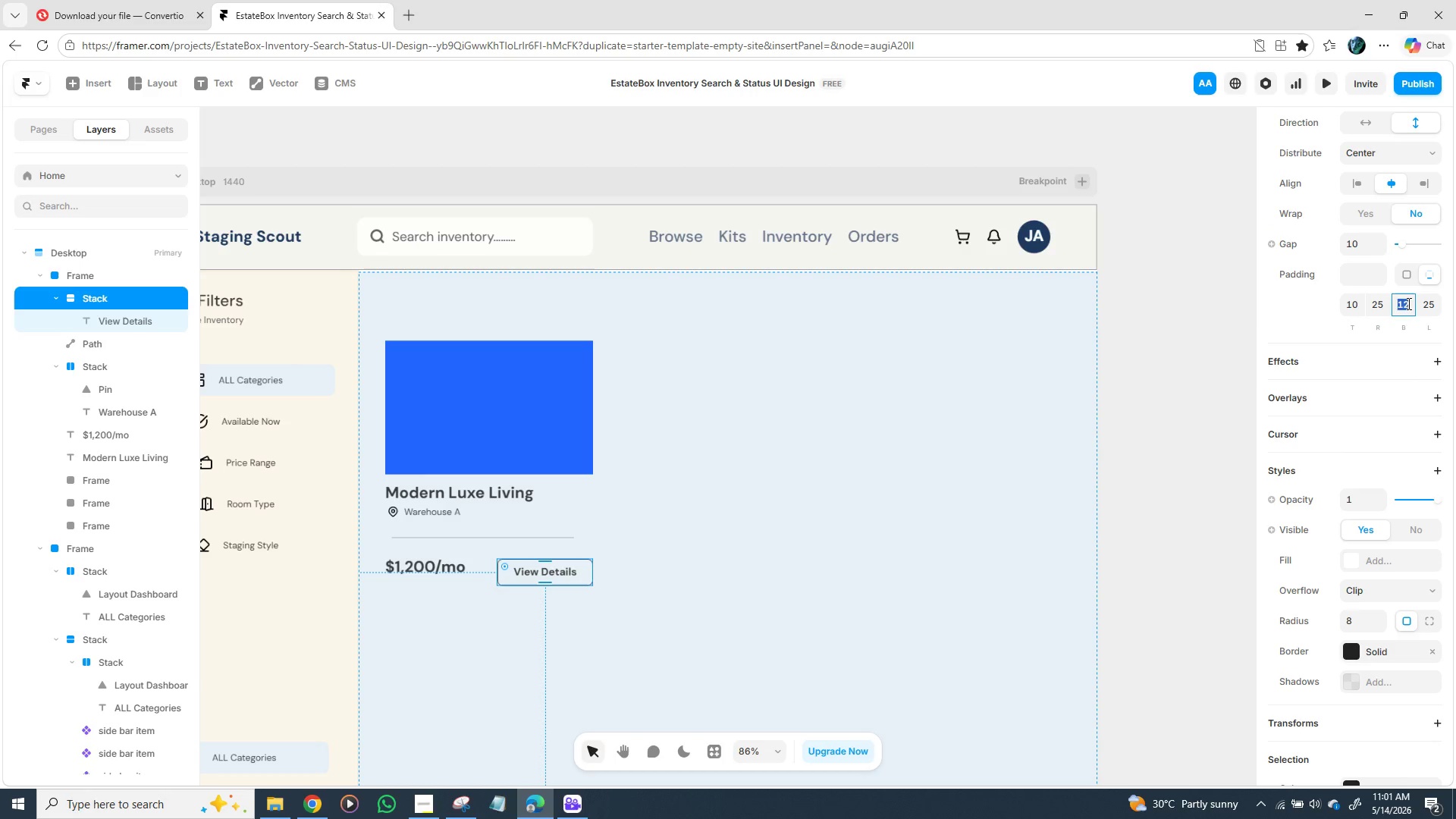 
type(10)
 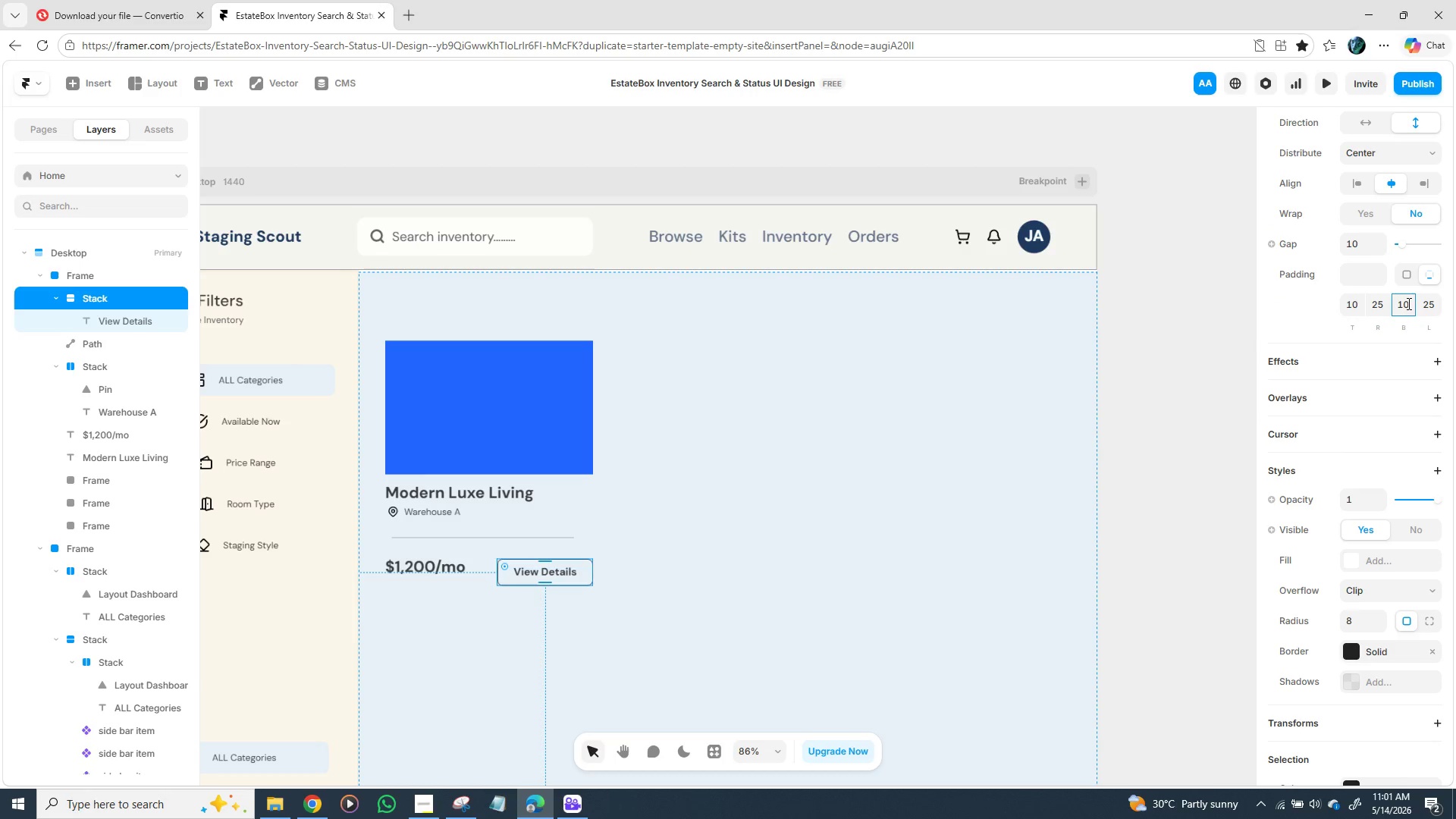 
key(Enter)
 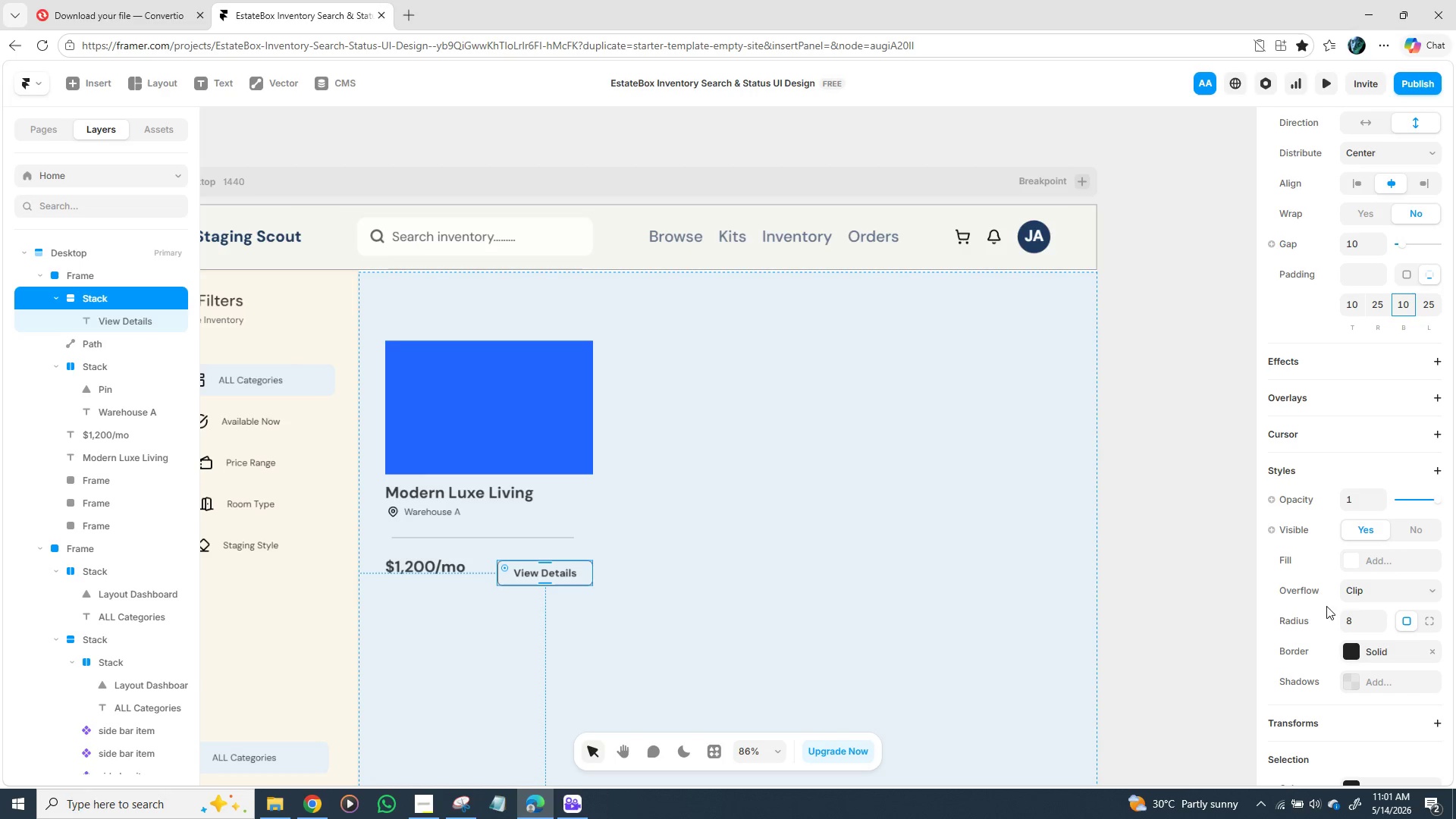 
left_click([1351, 620])
 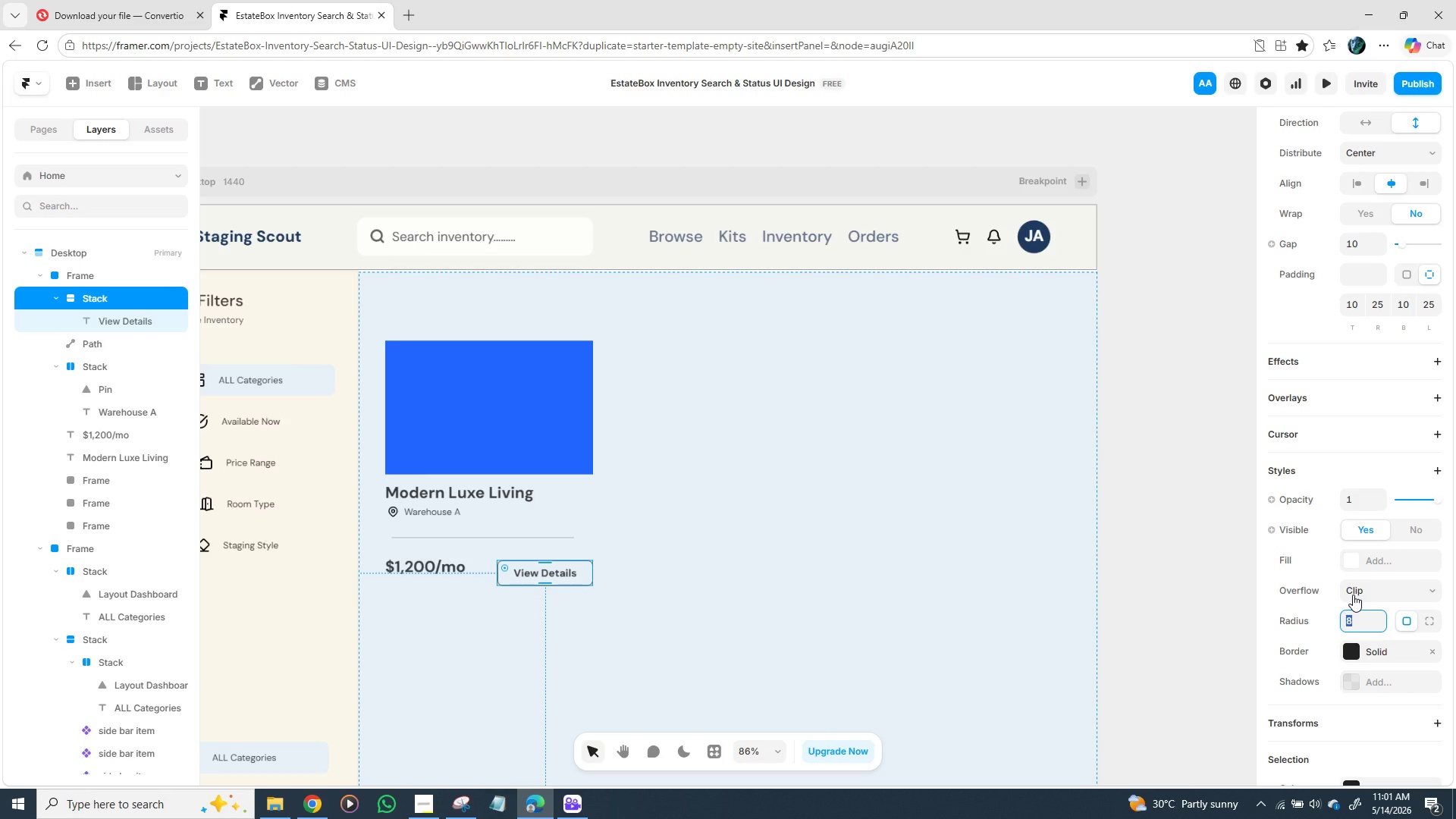 
key(5)
 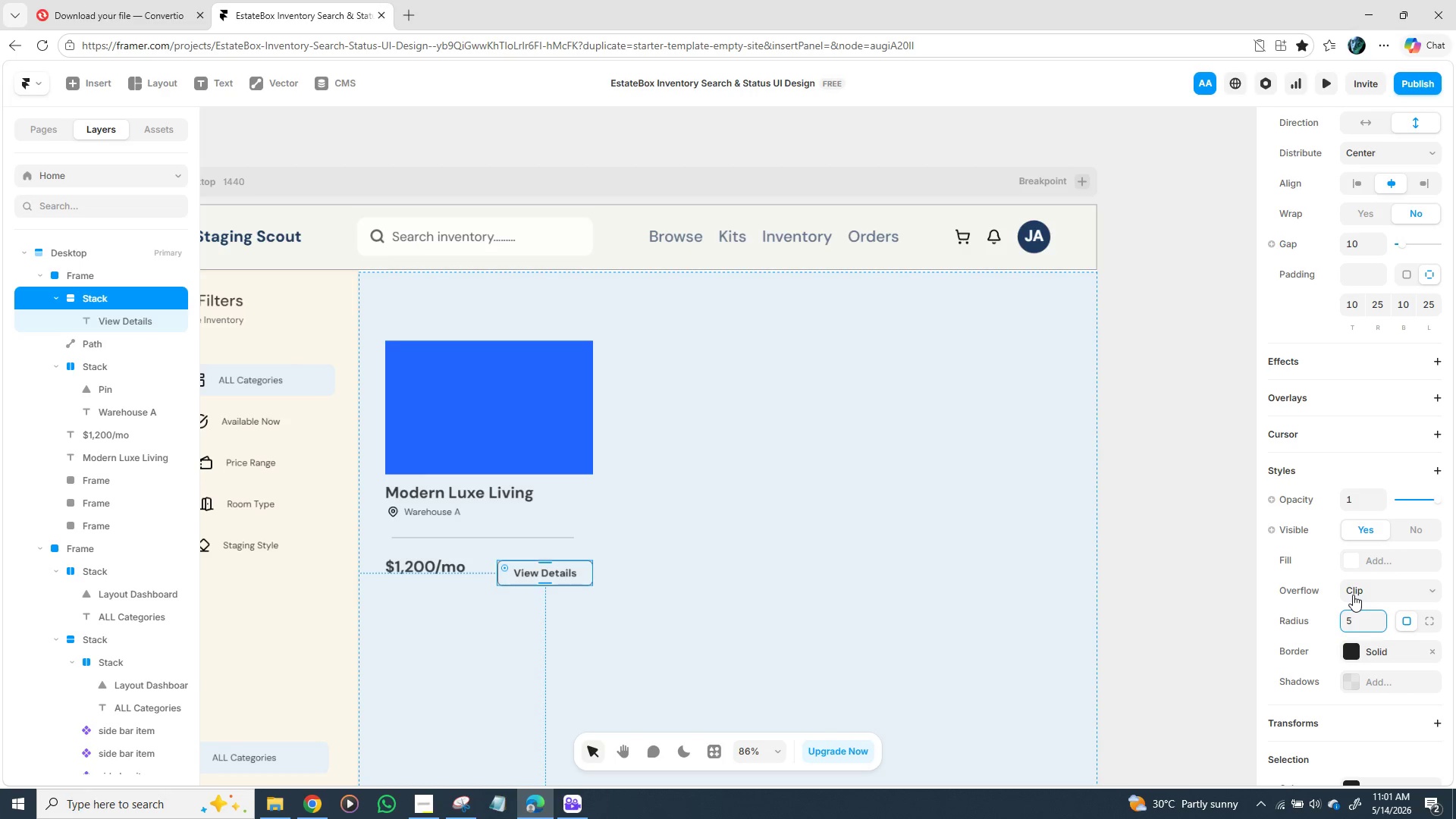 
key(Enter)
 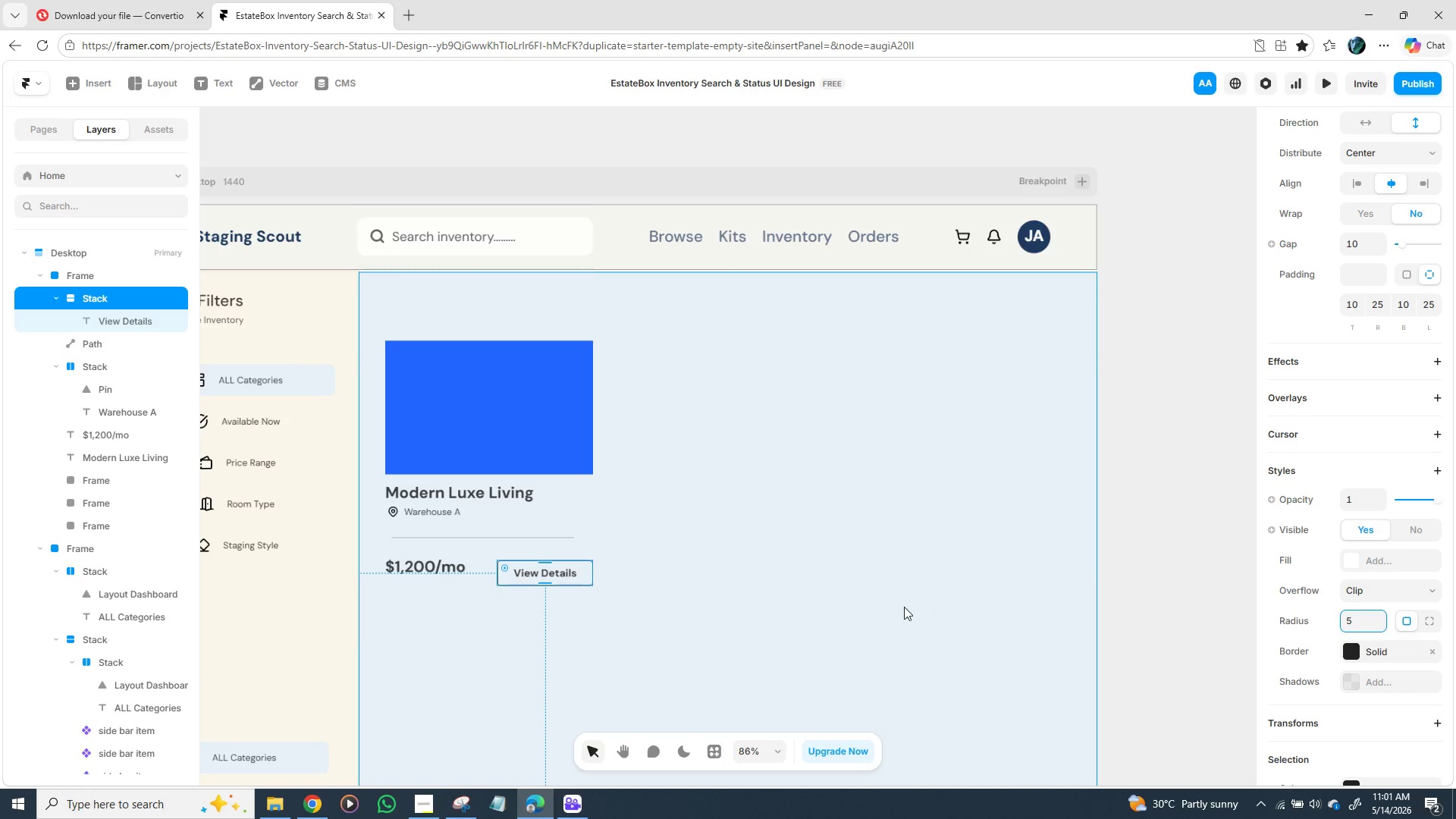 
left_click([876, 582])
 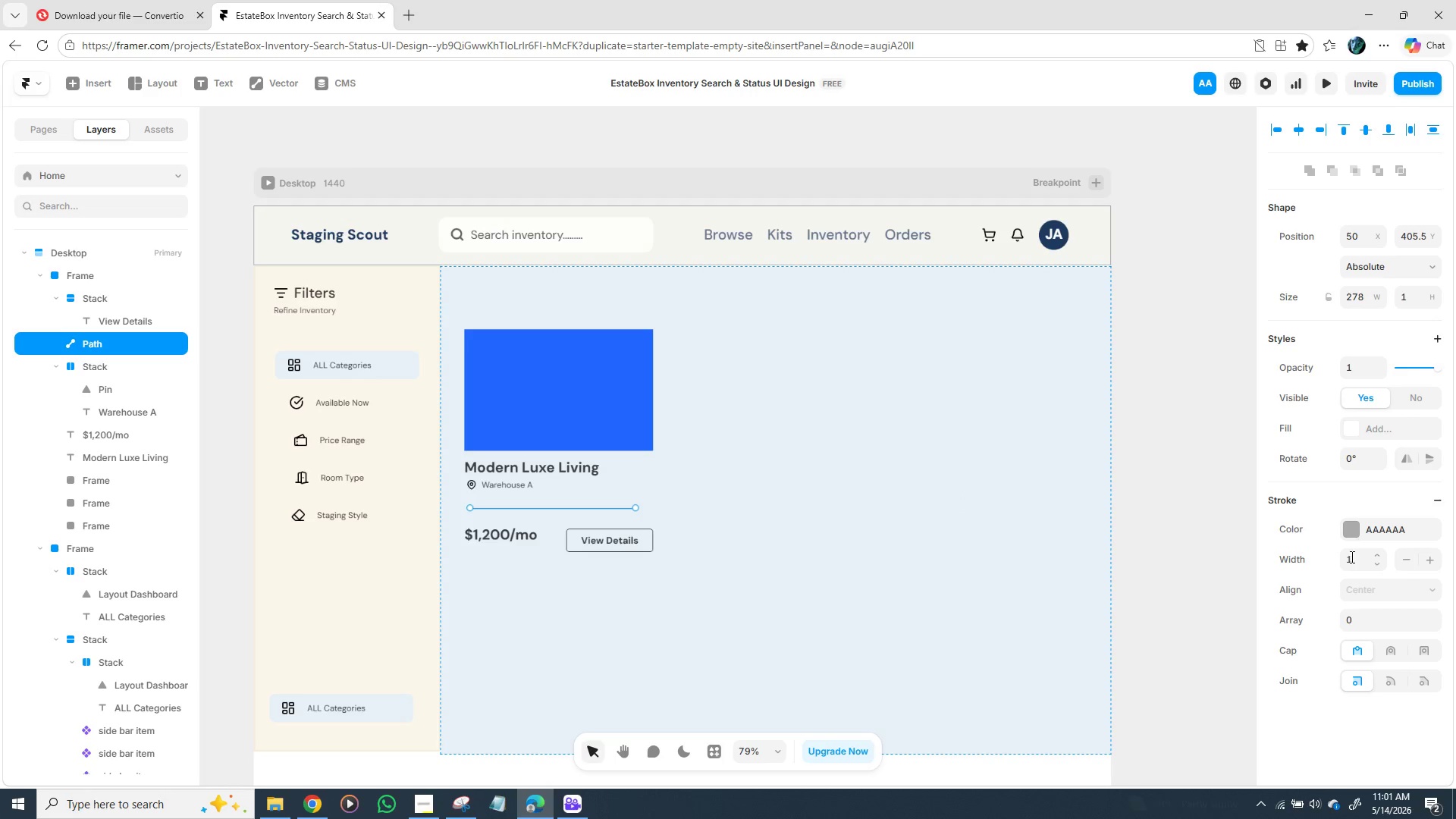 
wait(7.19)
 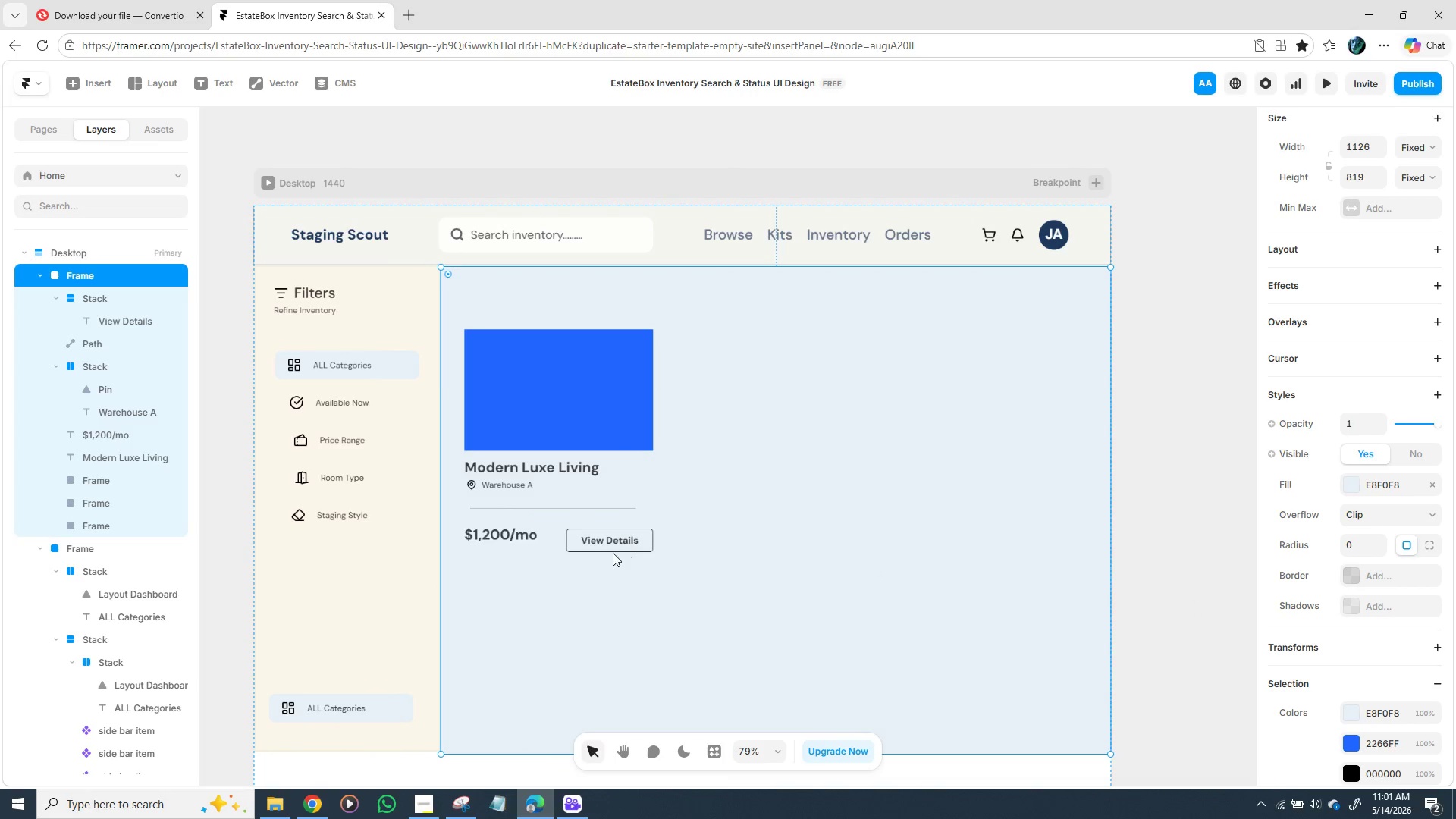 
key(2)
 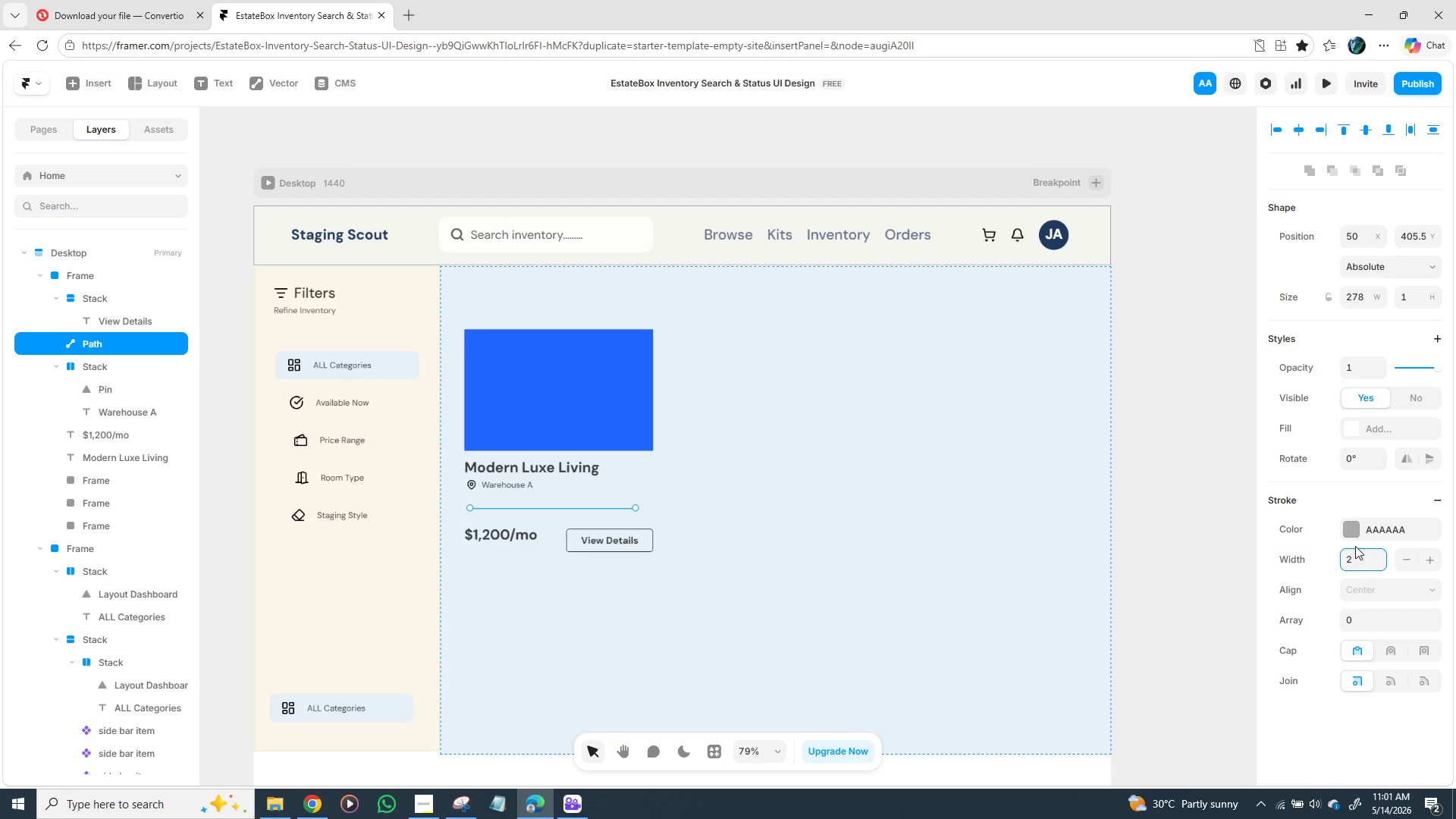 
key(Enter)
 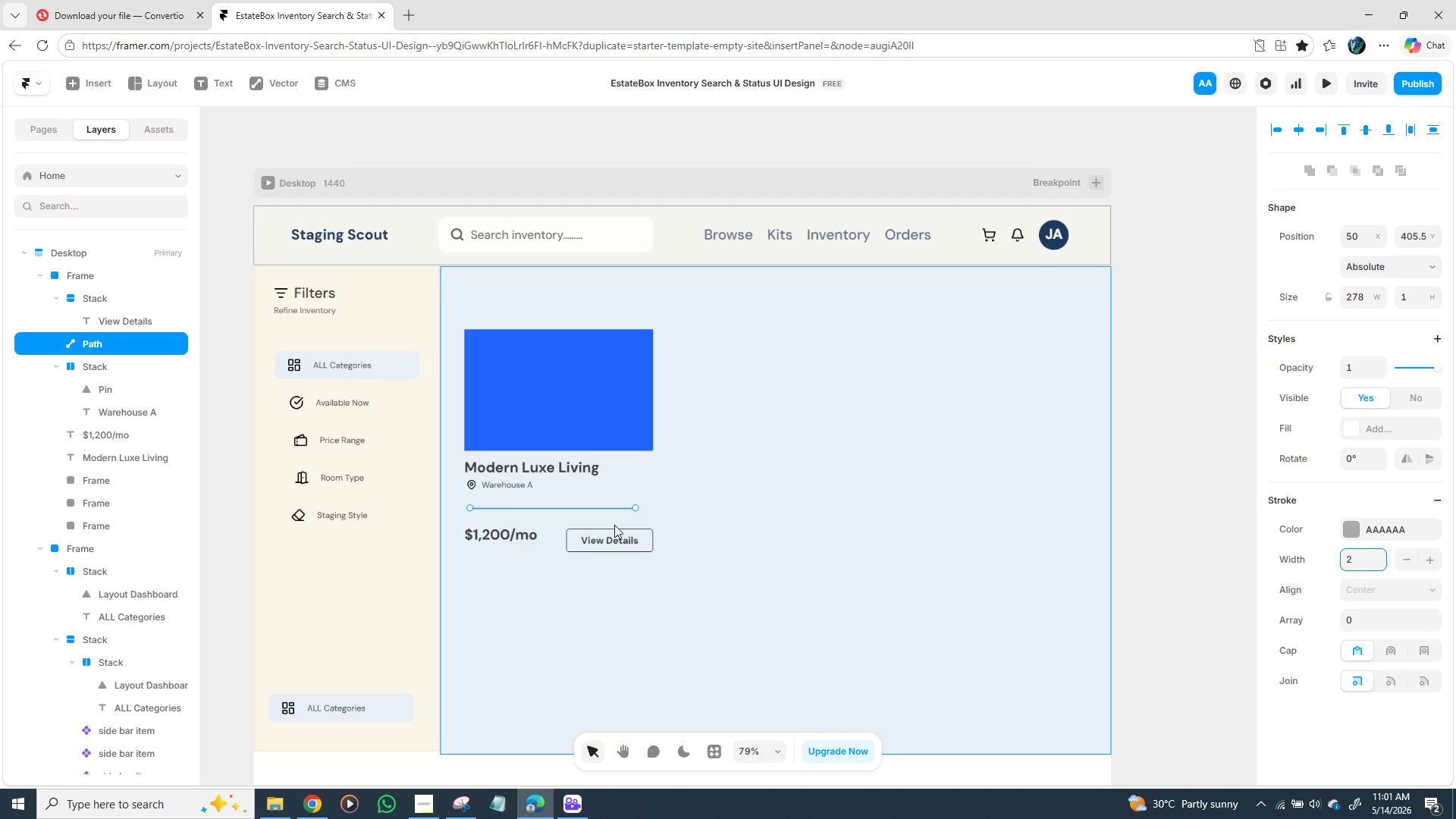 
left_click([723, 470])
 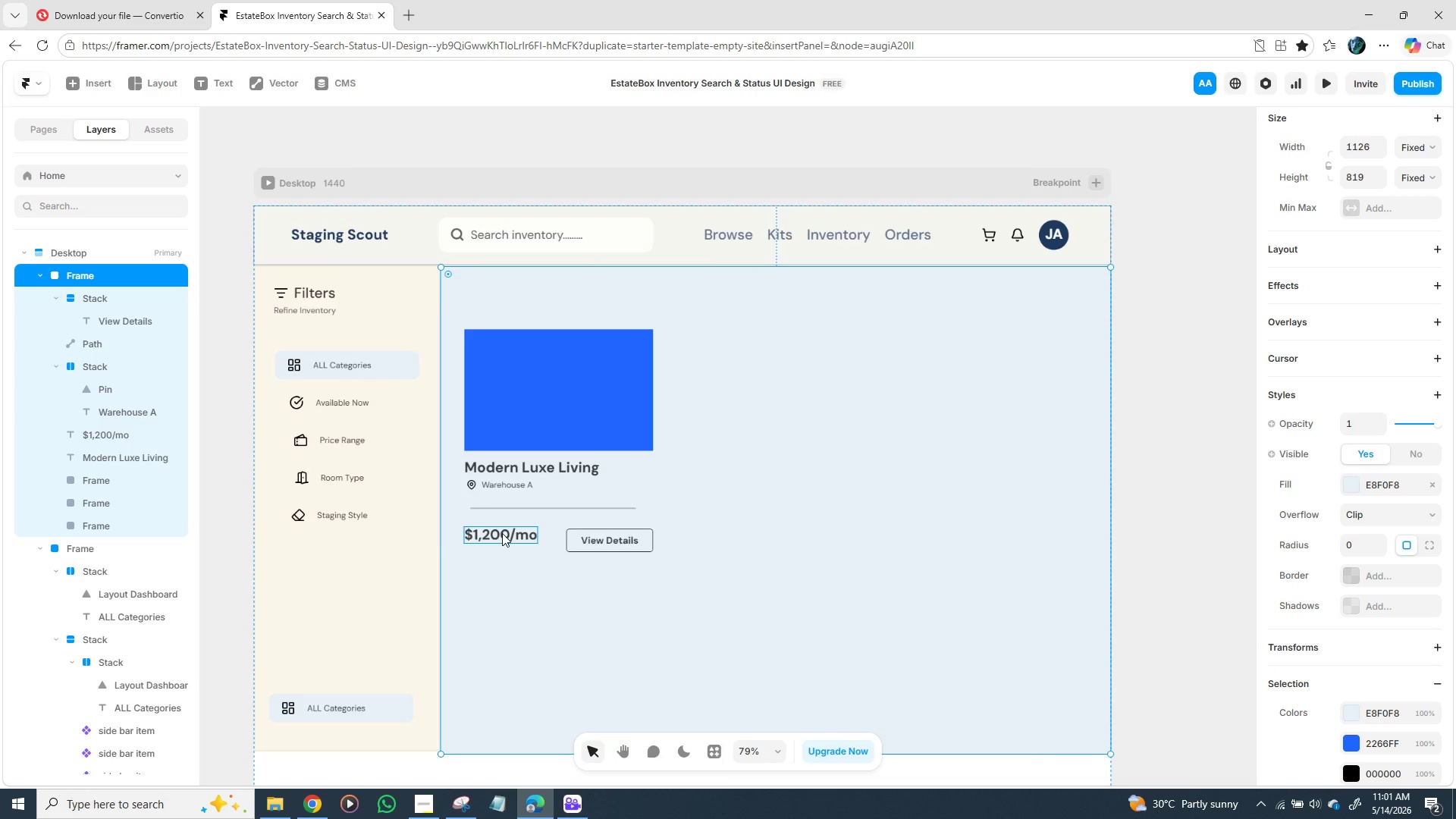 
left_click([510, 538])
 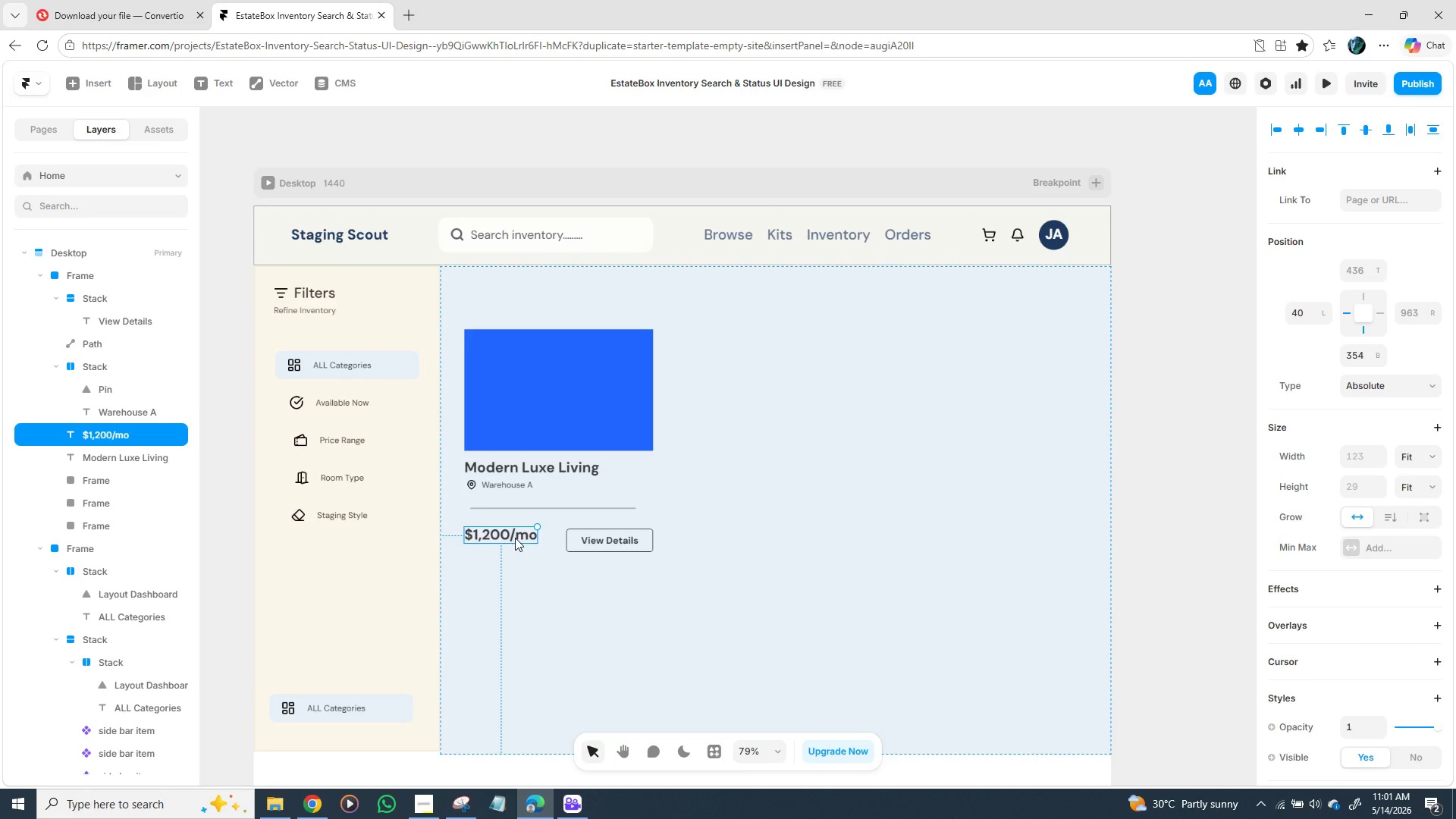 
hold_key(key=ShiftLeft, duration=1.36)
left_click([570, 539])
 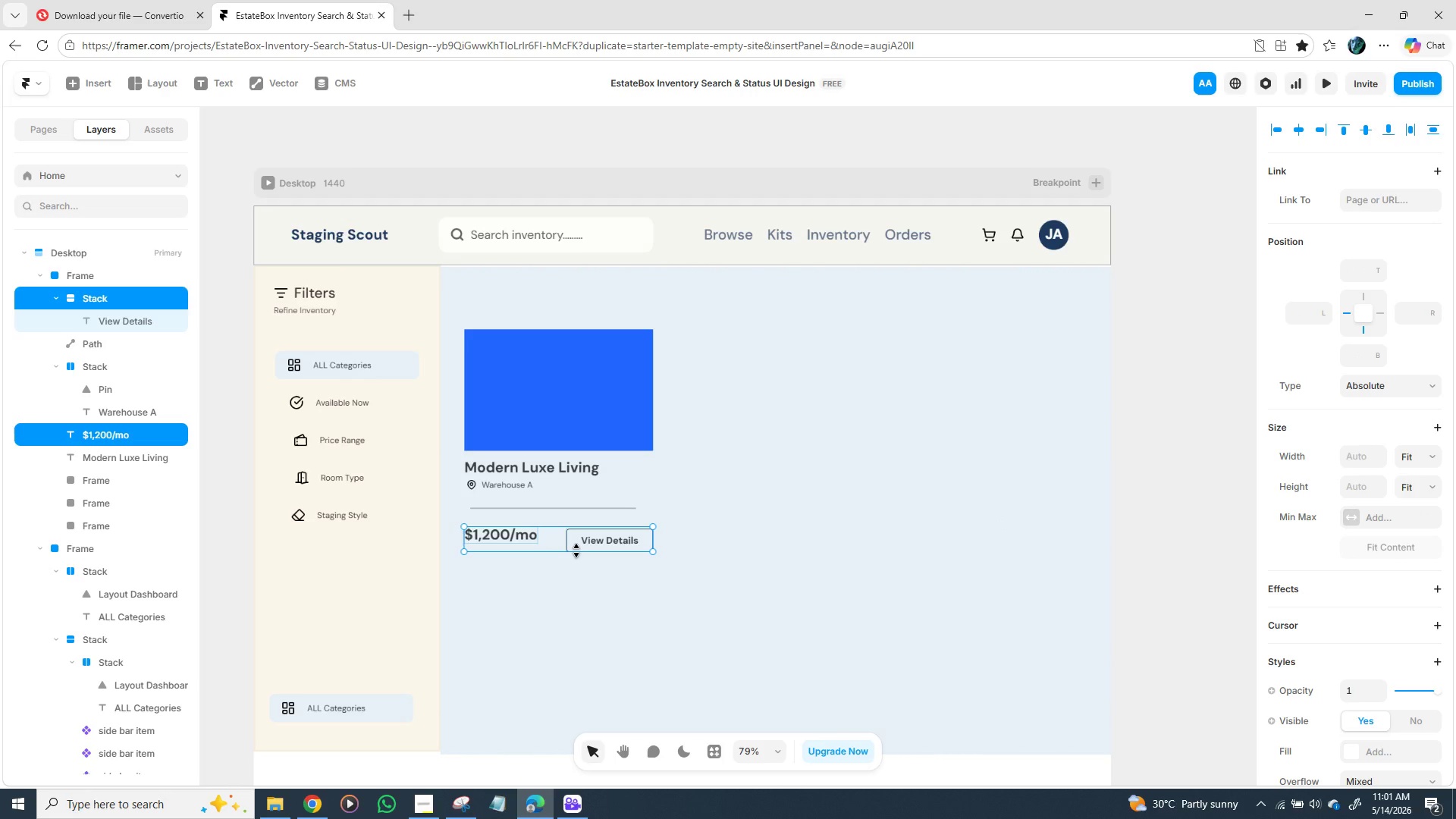 
right_click([576, 543])
 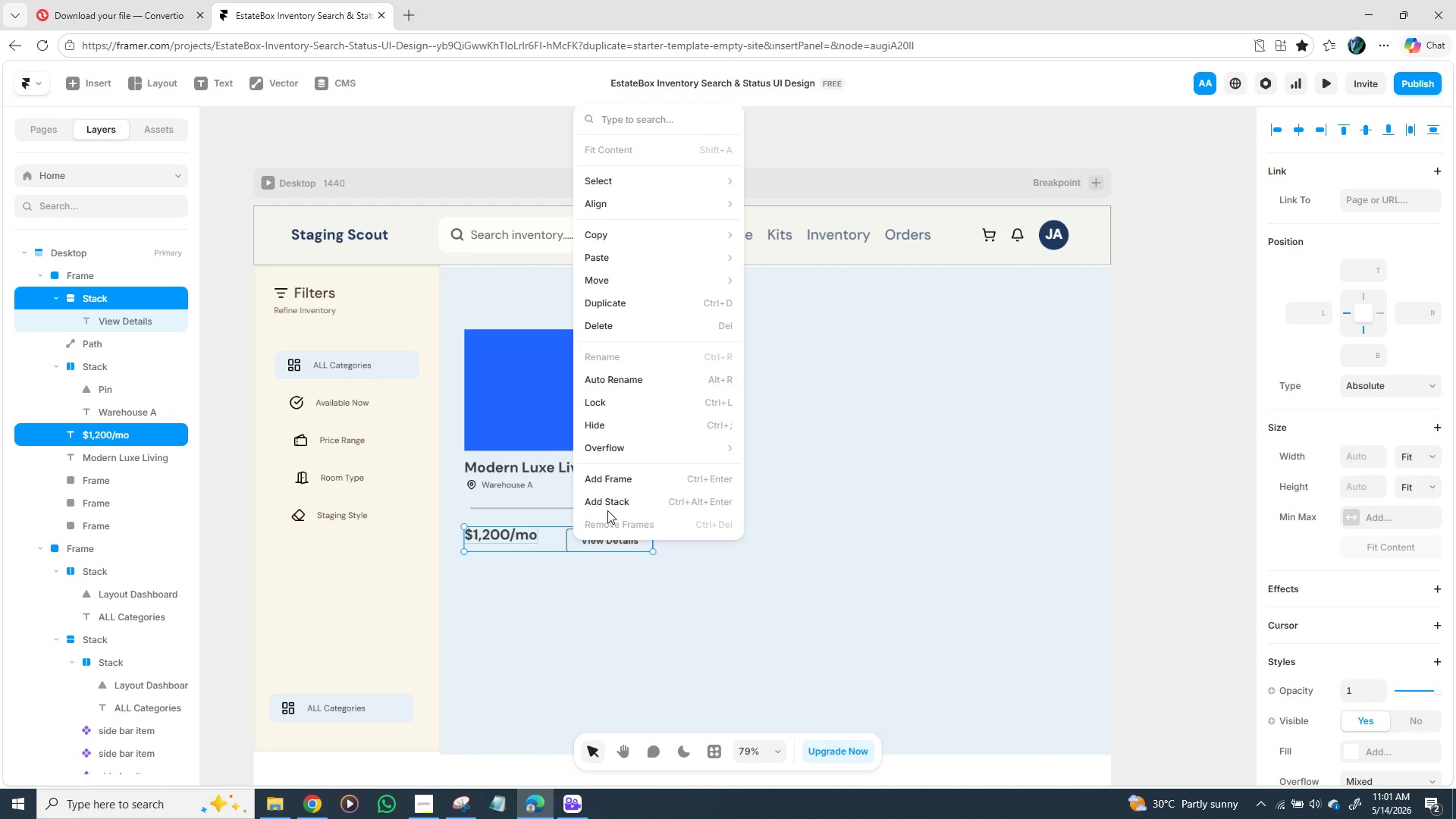 
left_click([610, 505])
 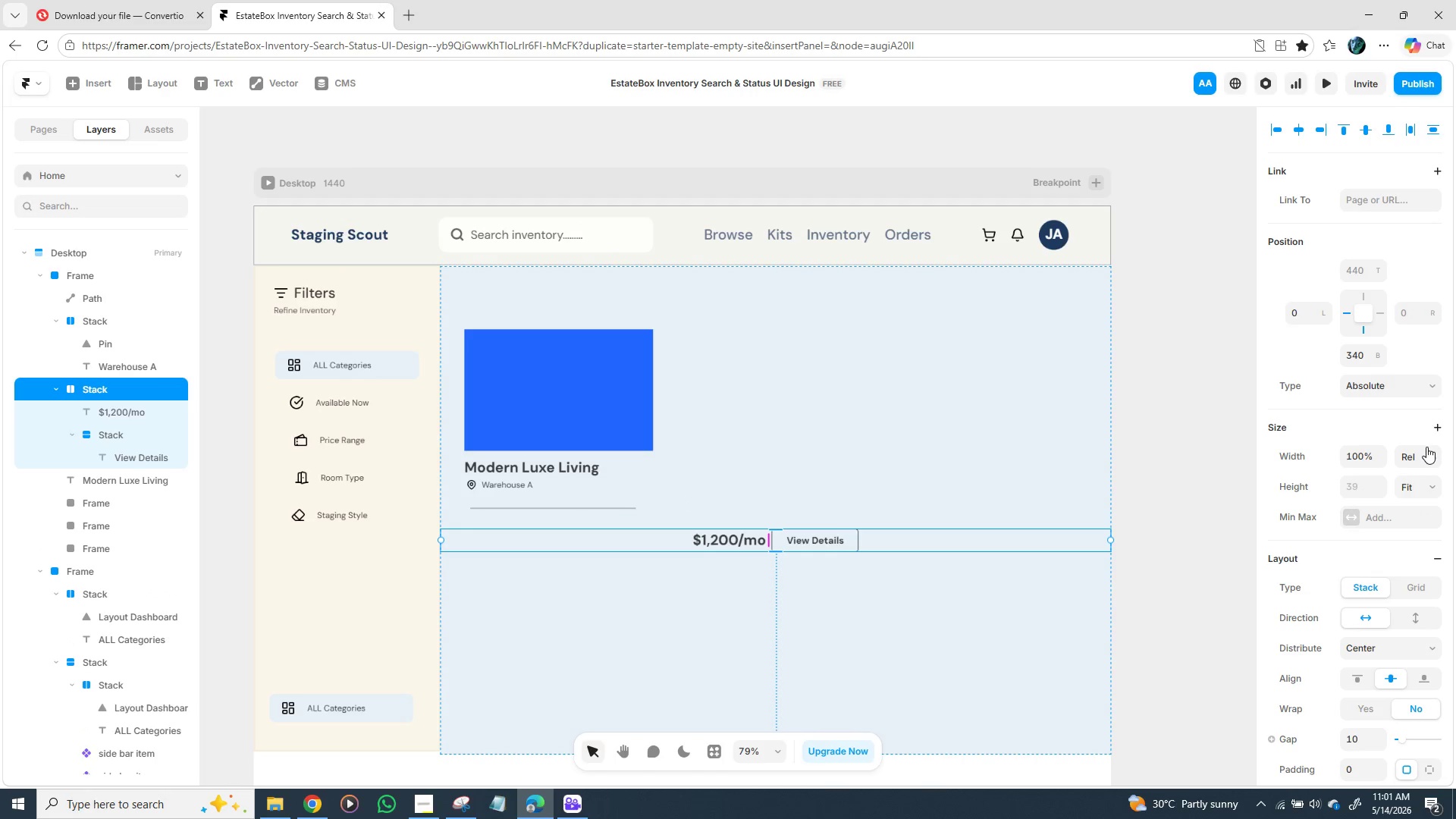 
left_click([1428, 454])
 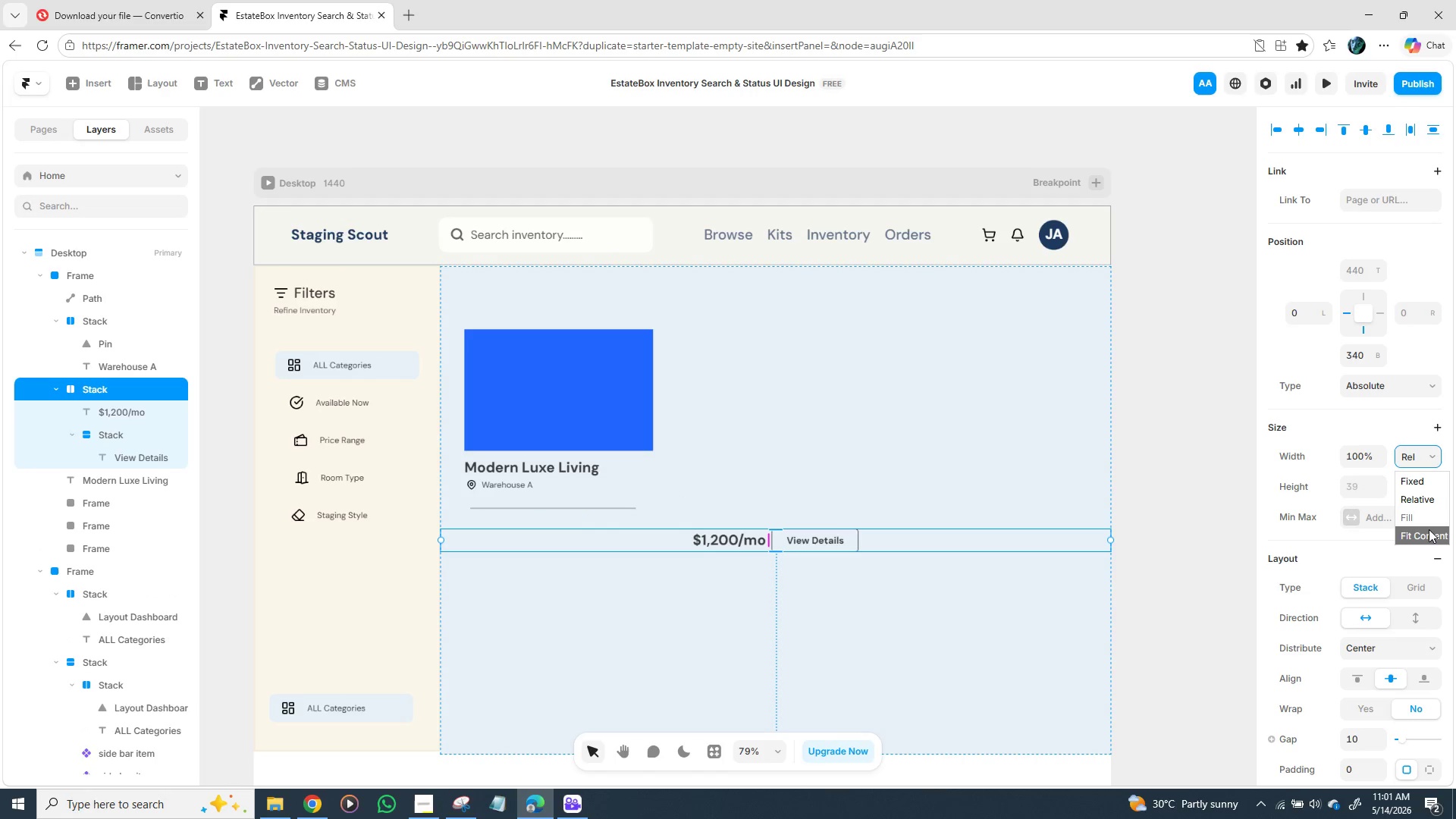 
left_click([1429, 529])
 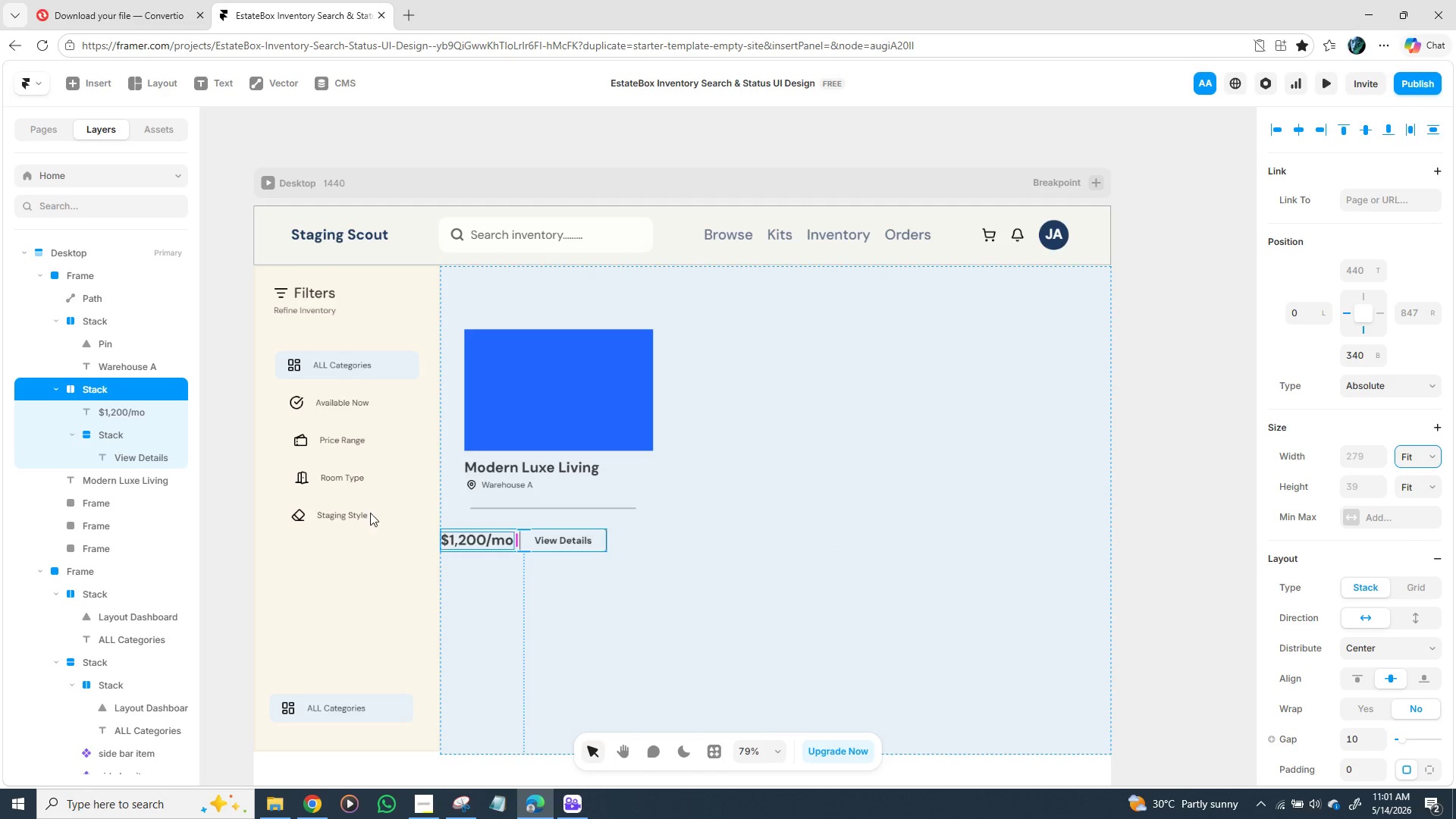 
left_click([224, 399])
 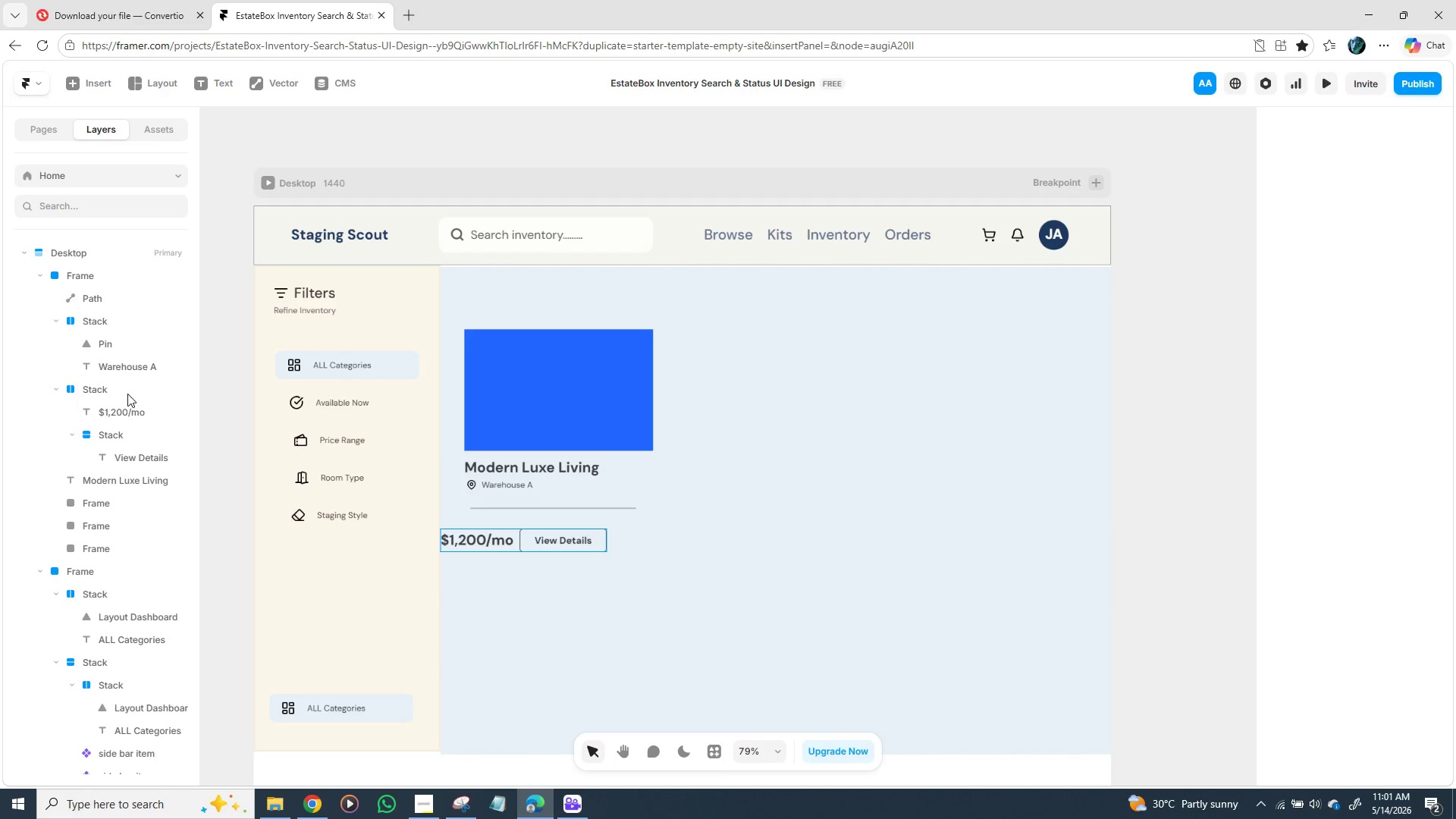 
left_click([127, 394])
 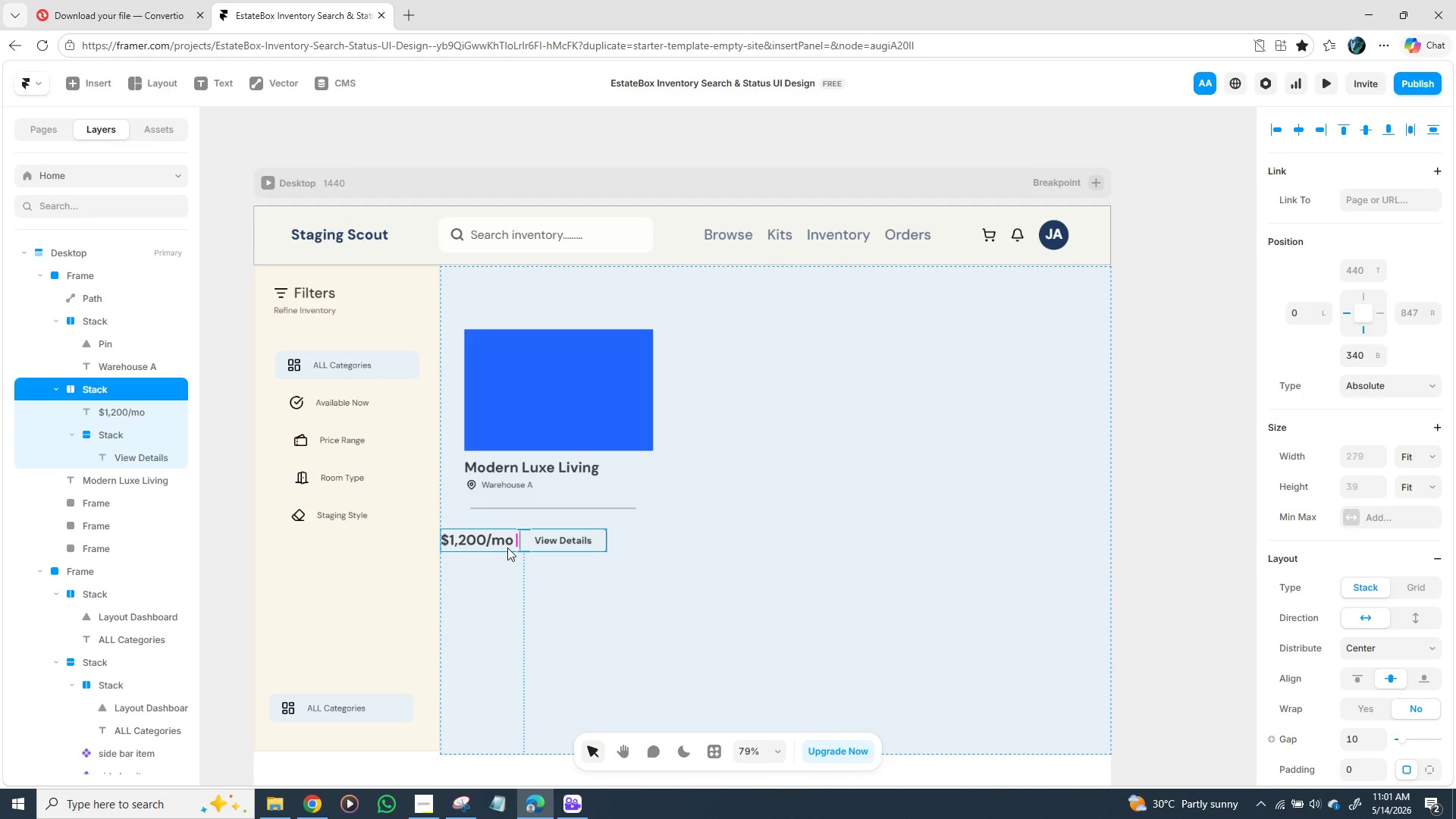 
left_click_drag(start_coordinate=[509, 548], to_coordinate=[535, 540])
 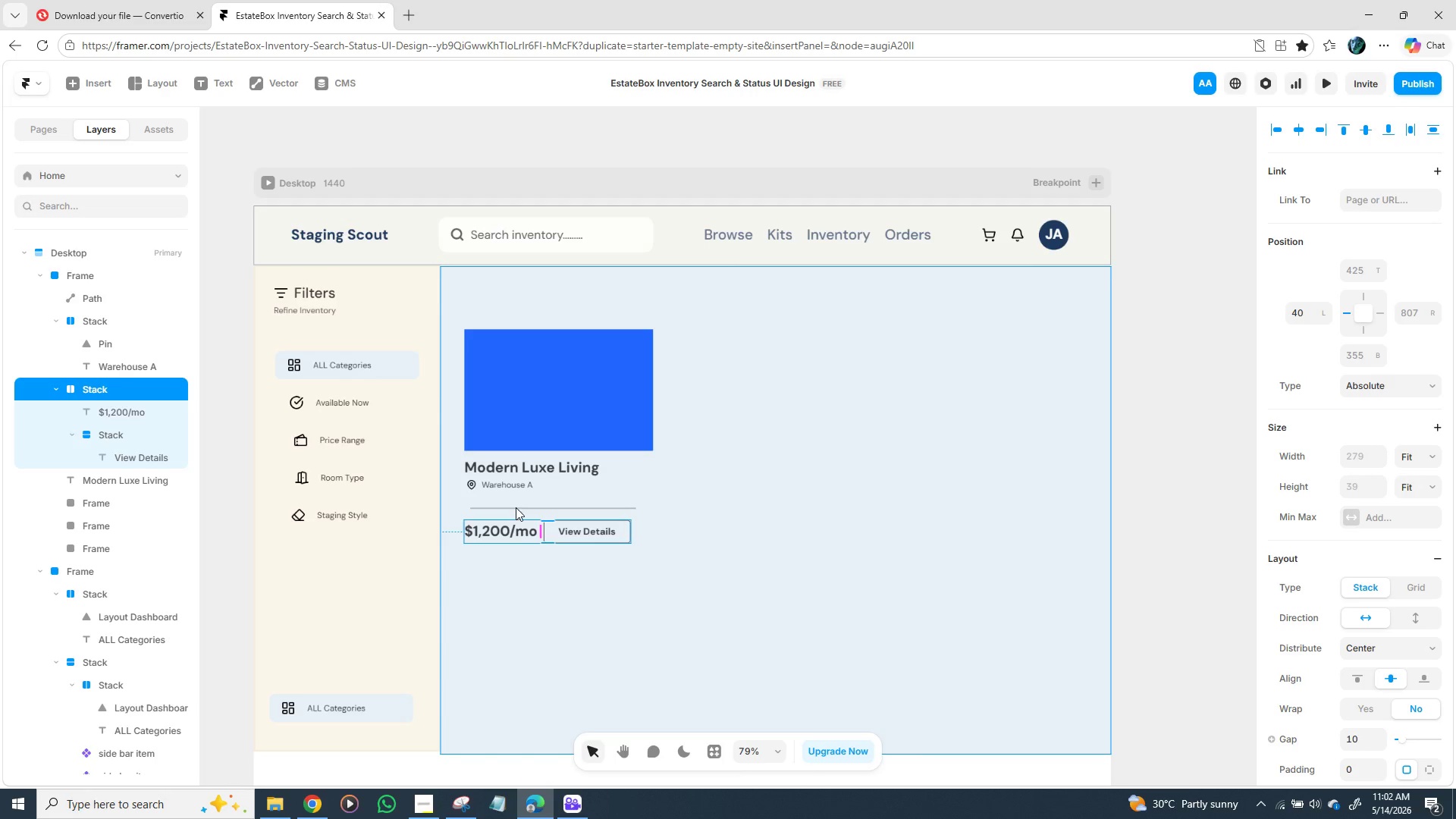 
wait(5.28)
 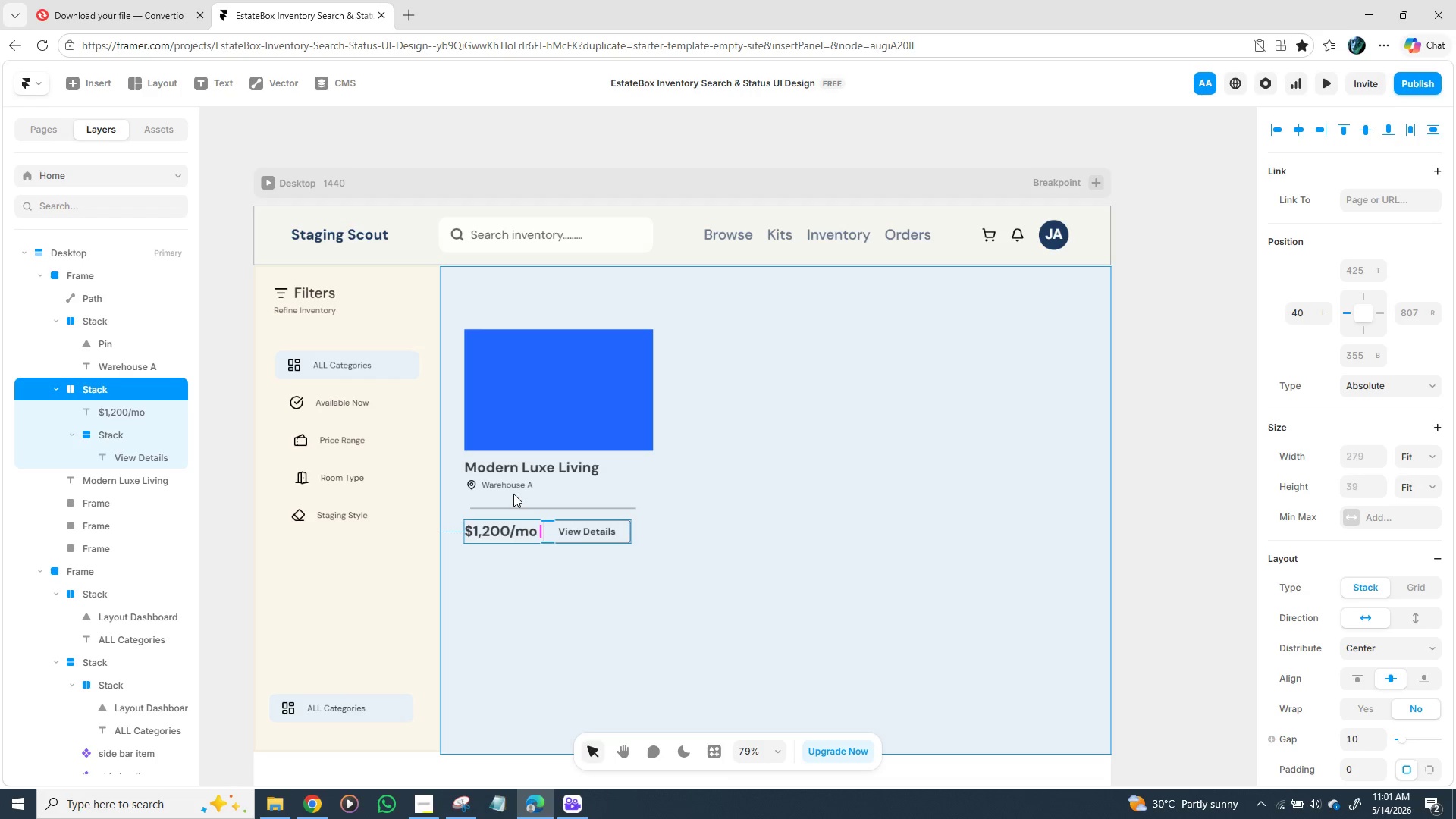 
left_click_drag(start_coordinate=[516, 507], to_coordinate=[511, 507])
 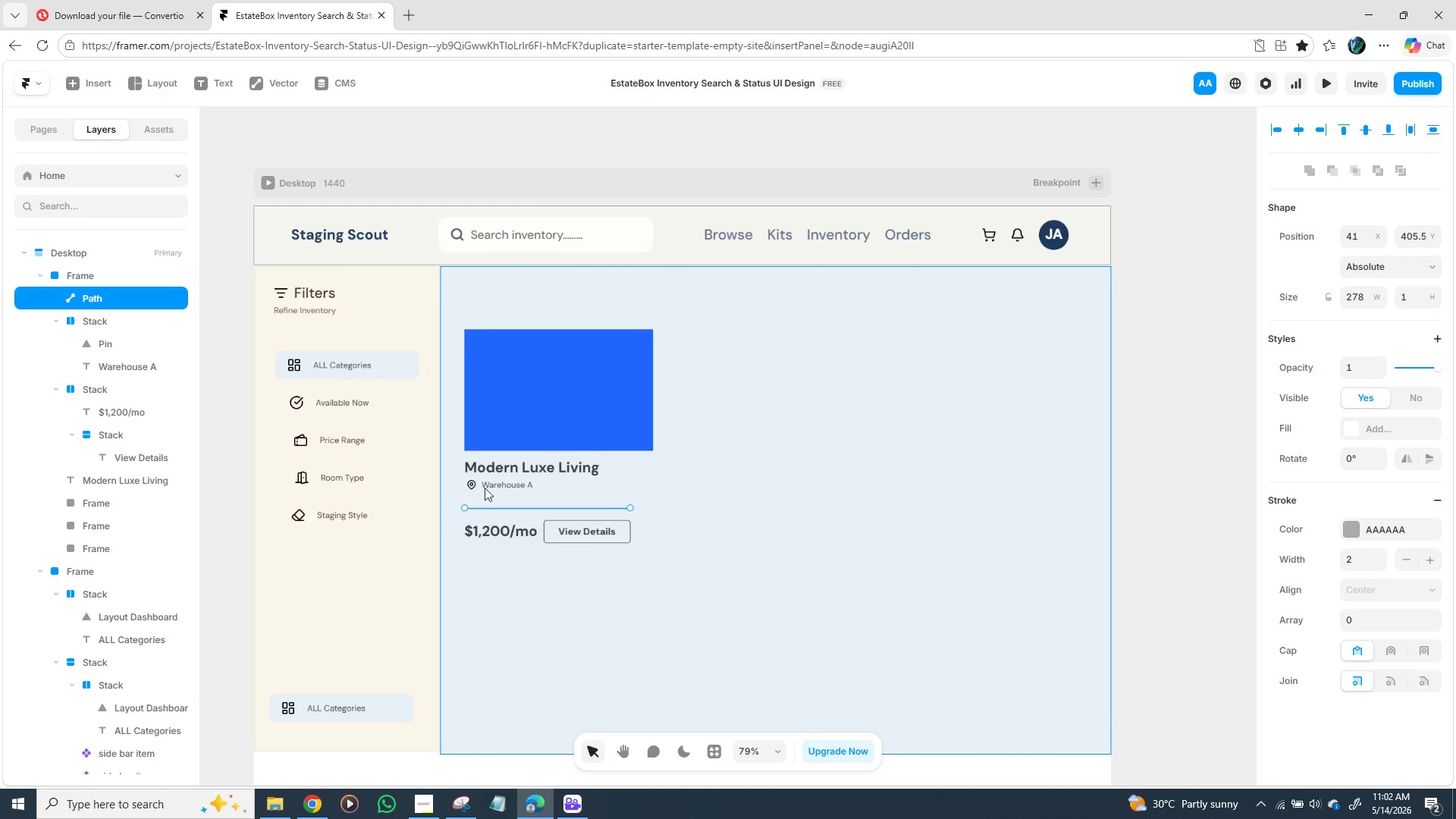 
left_click([493, 470])
 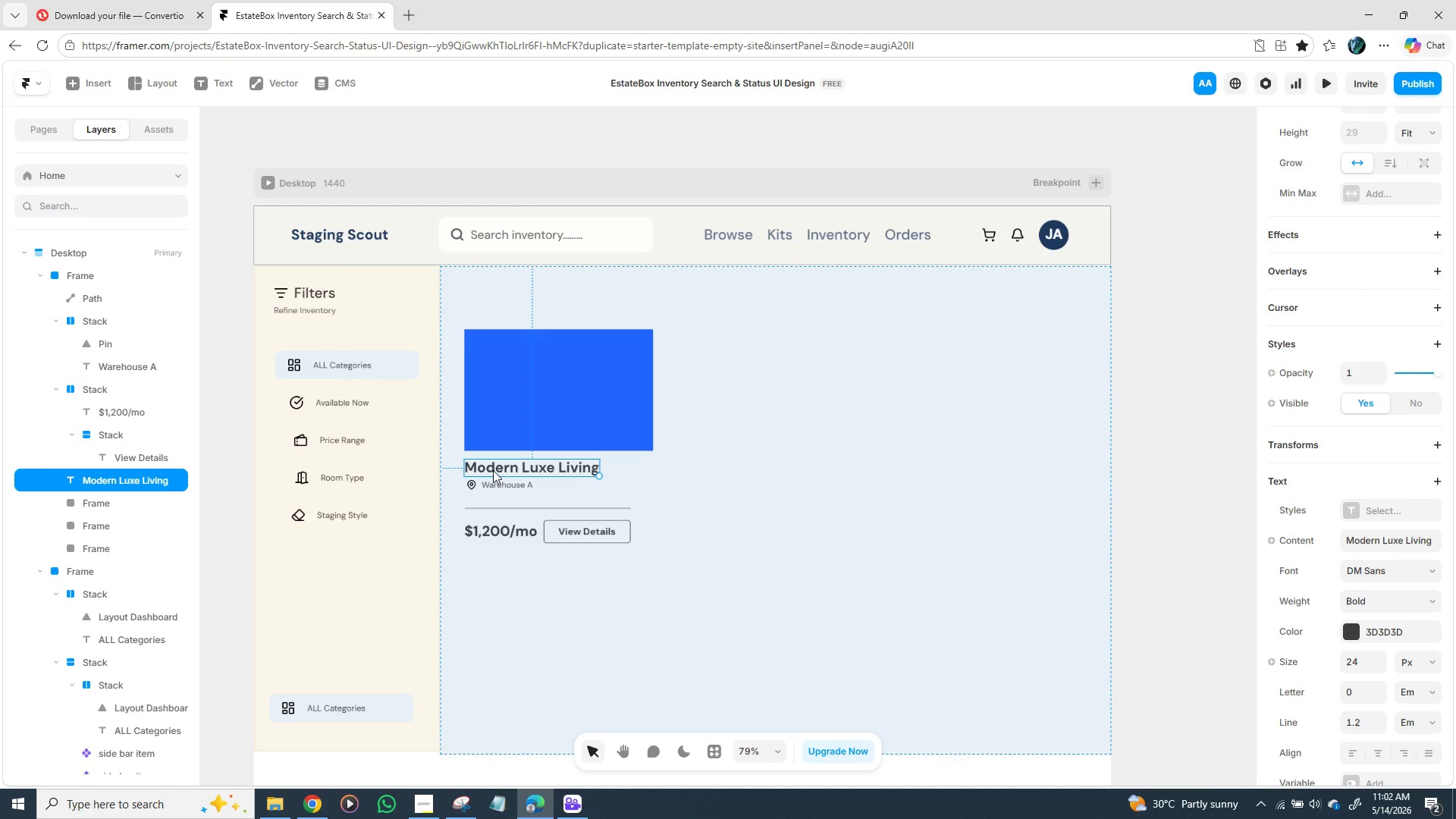 
hold_key(key=ShiftLeft, duration=1.53)
 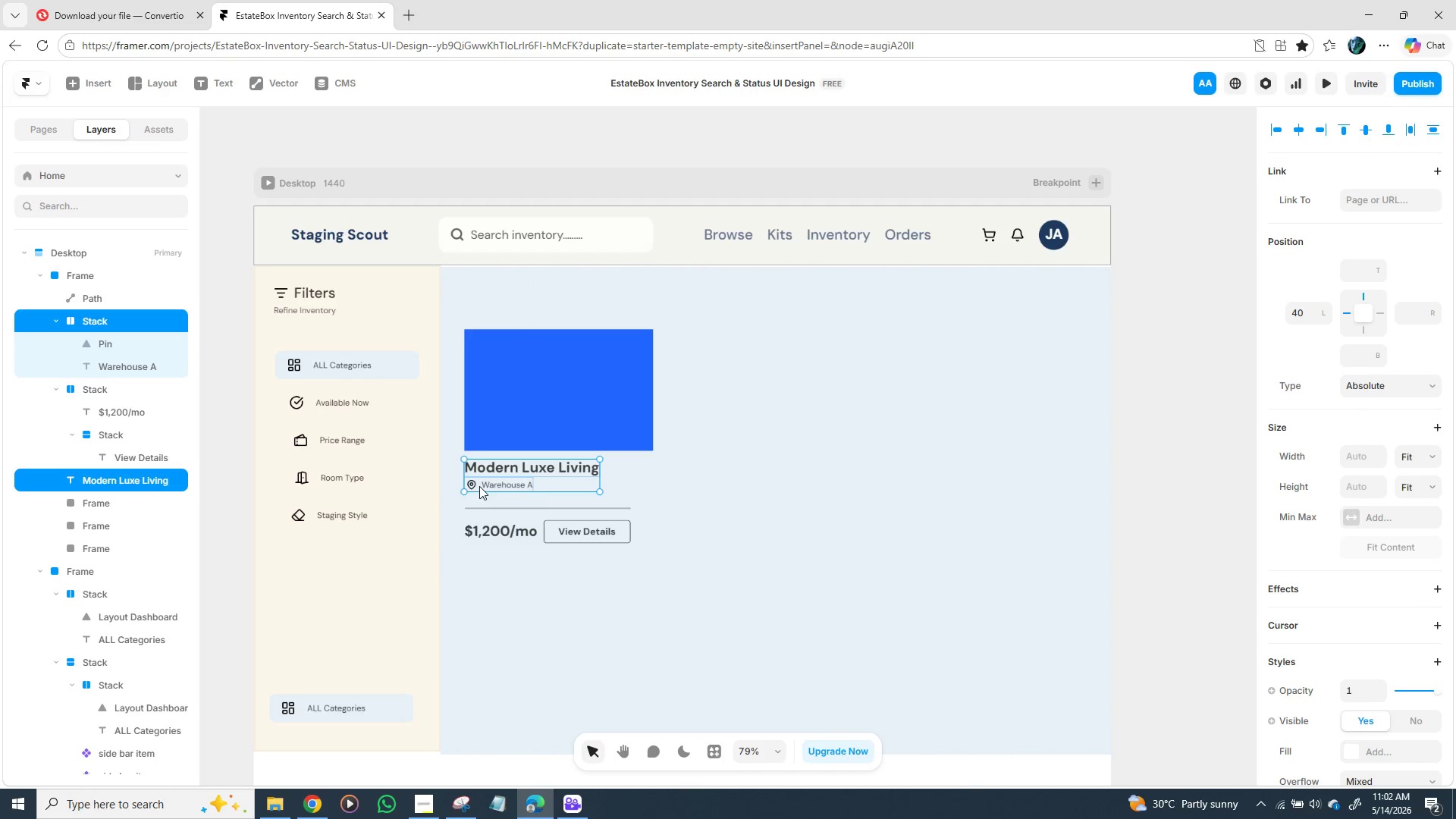 
hold_key(key=ShiftLeft, duration=0.67)
left_click([479, 486])
 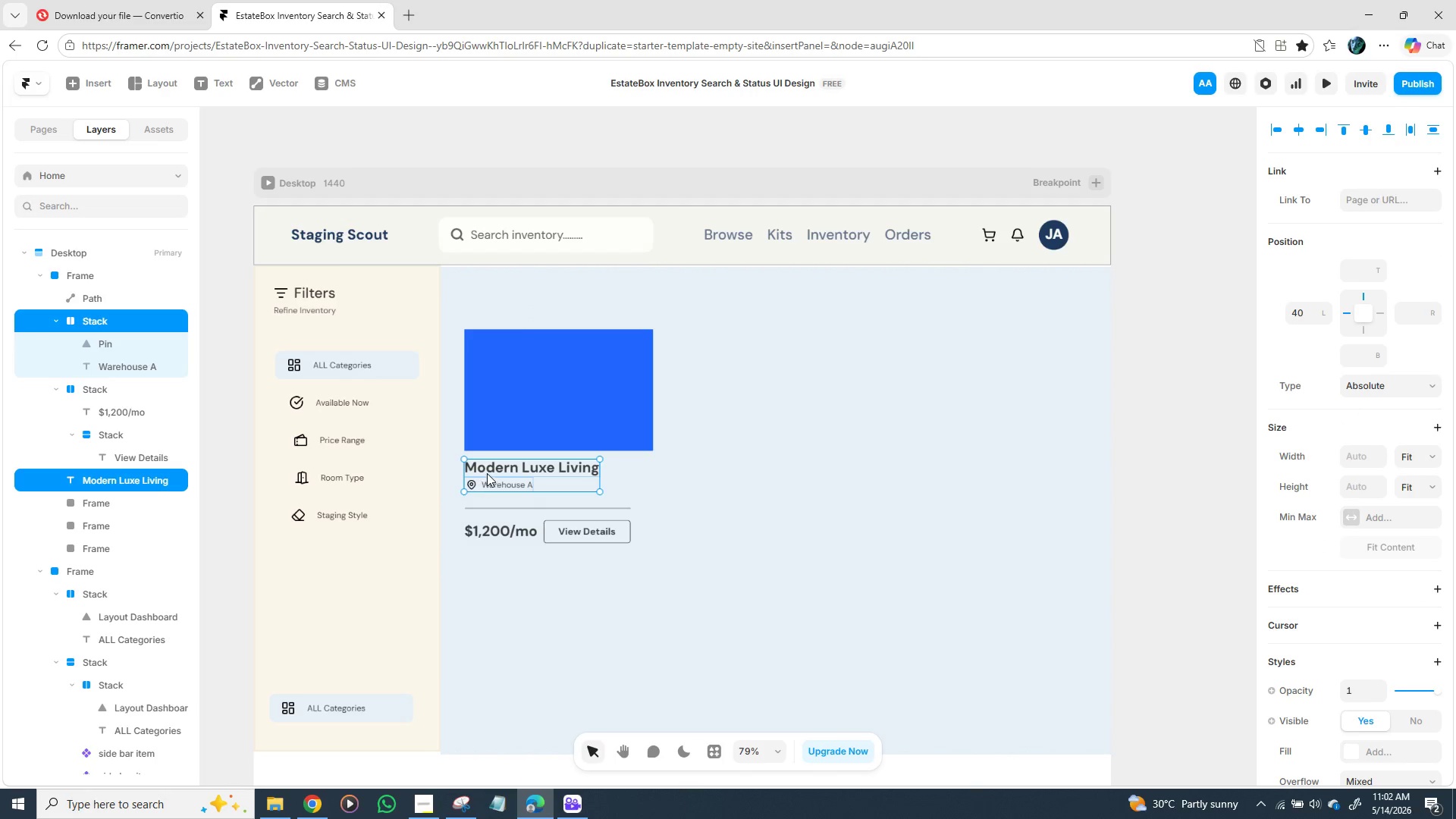 
right_click([488, 472])
 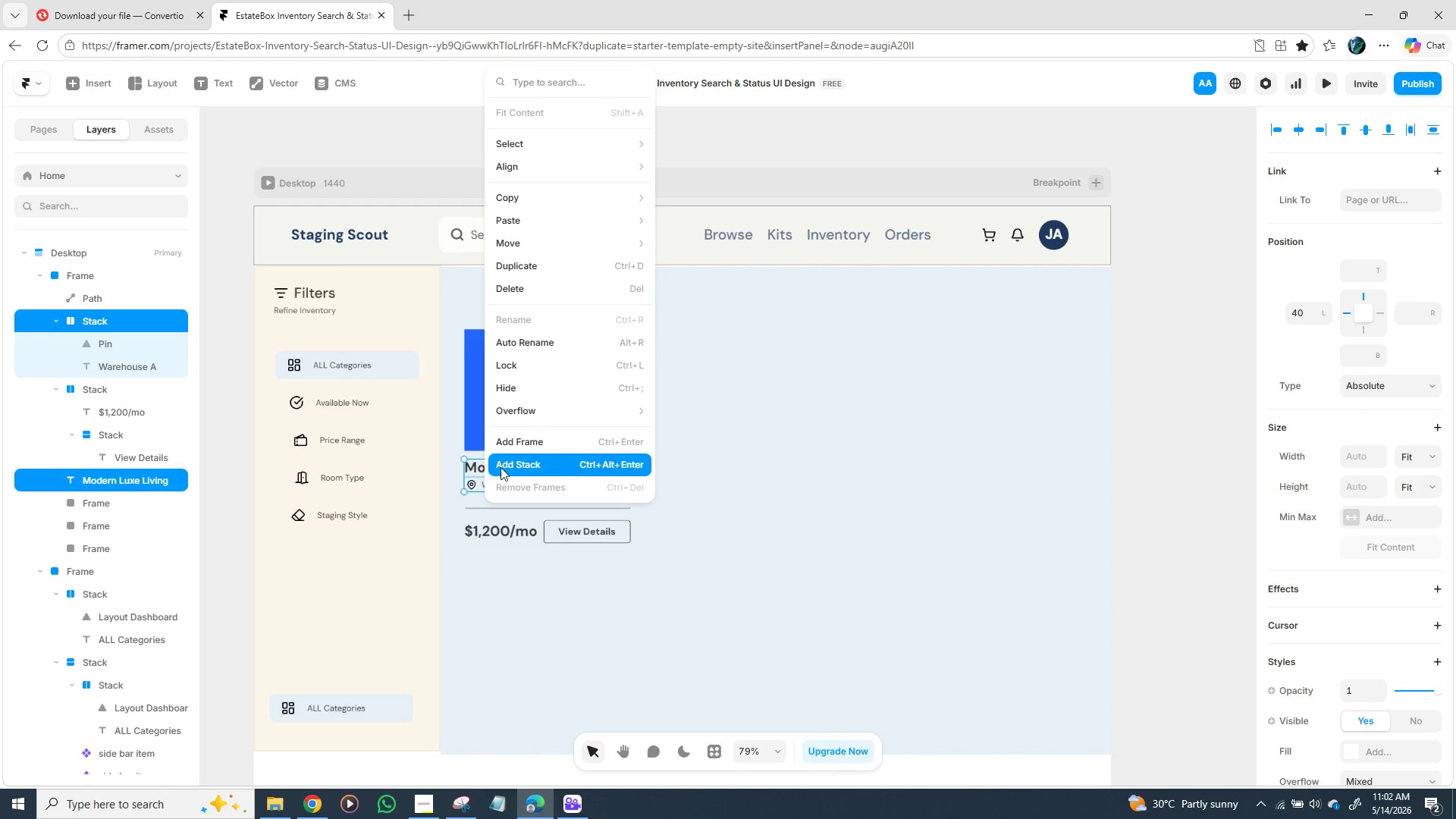 
left_click([504, 467])
 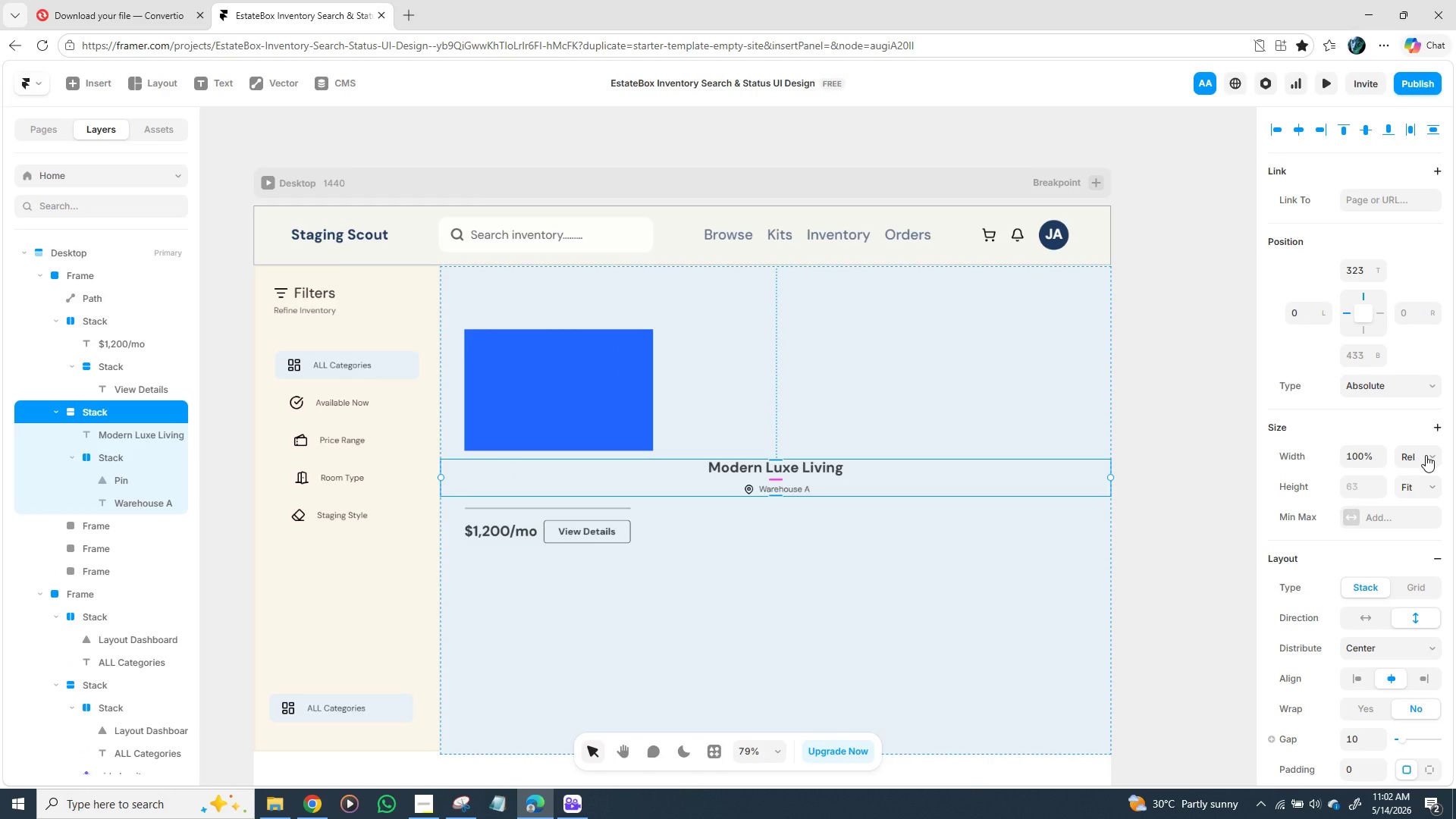 
left_click([1426, 455])
 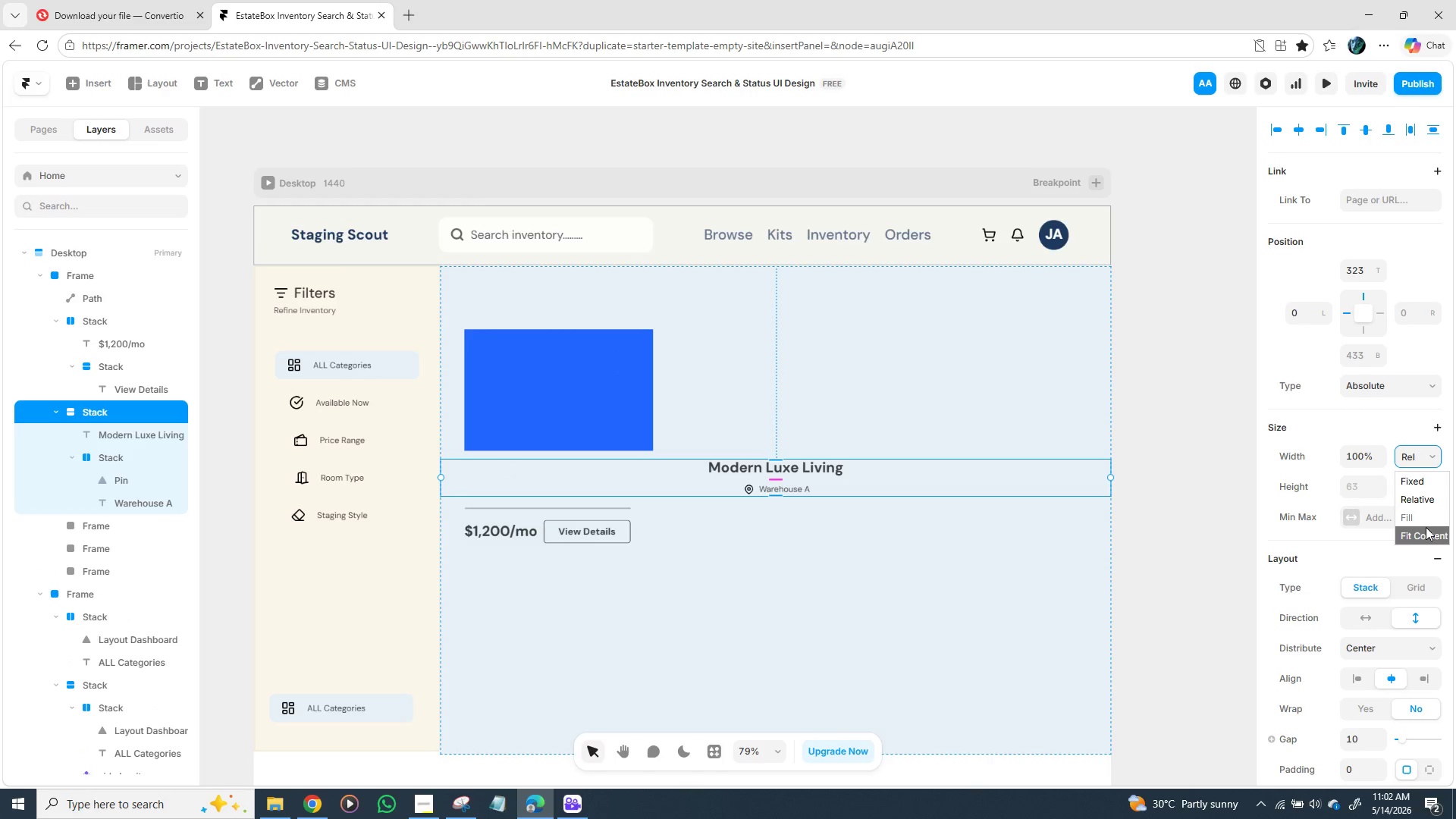 
left_click([1426, 529])
 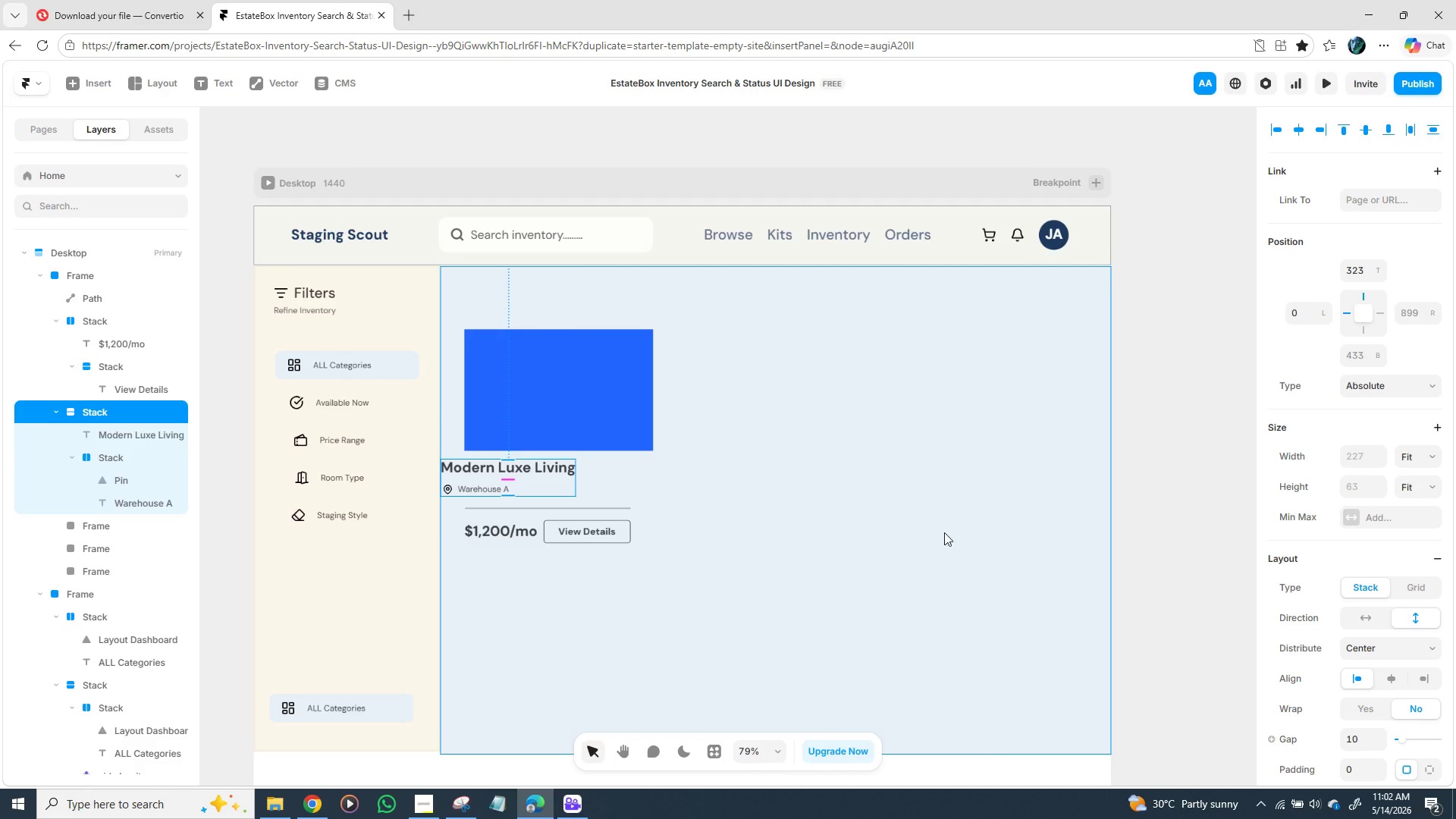 
left_click([224, 576])
 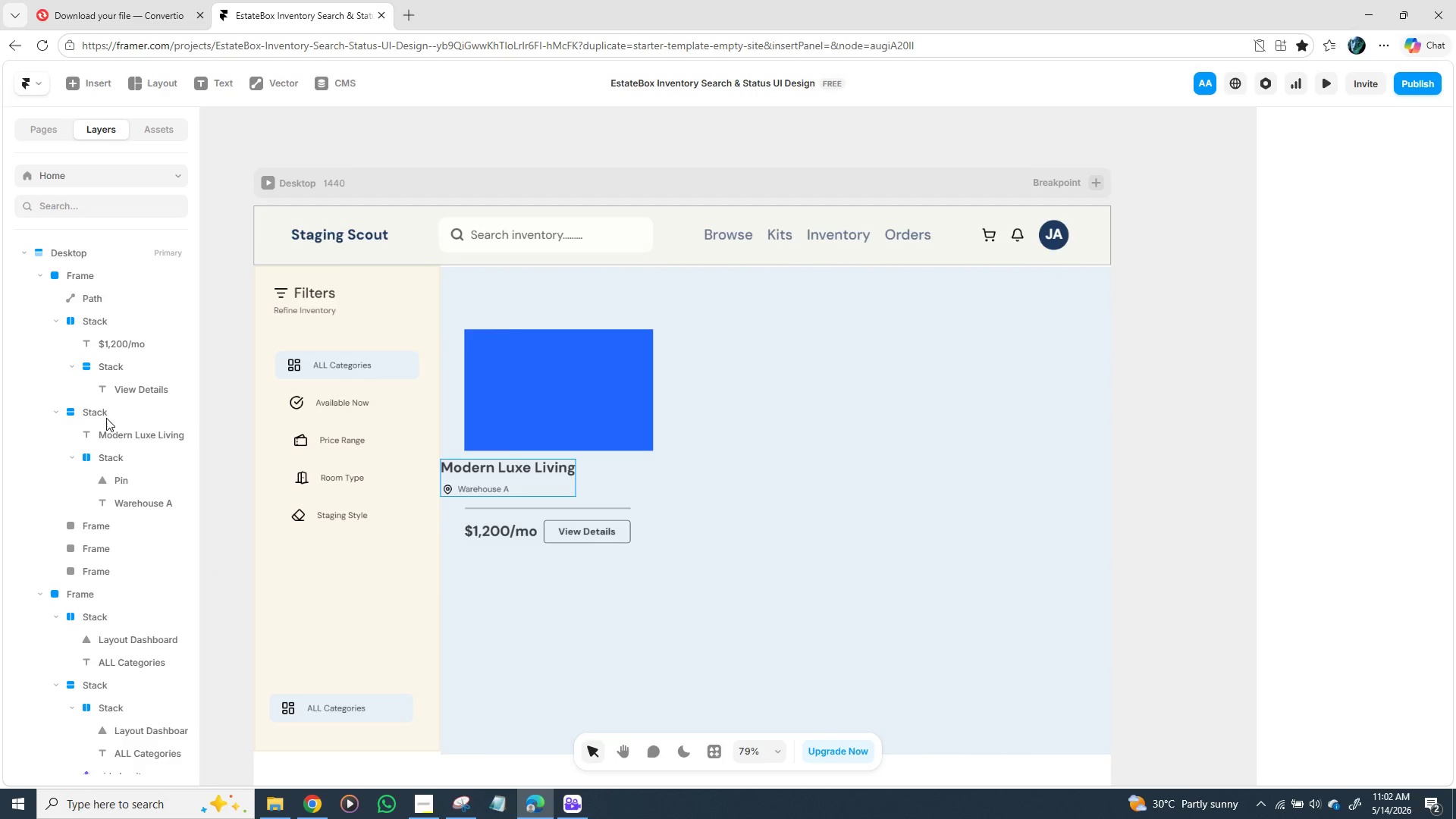 
left_click([106, 408])
 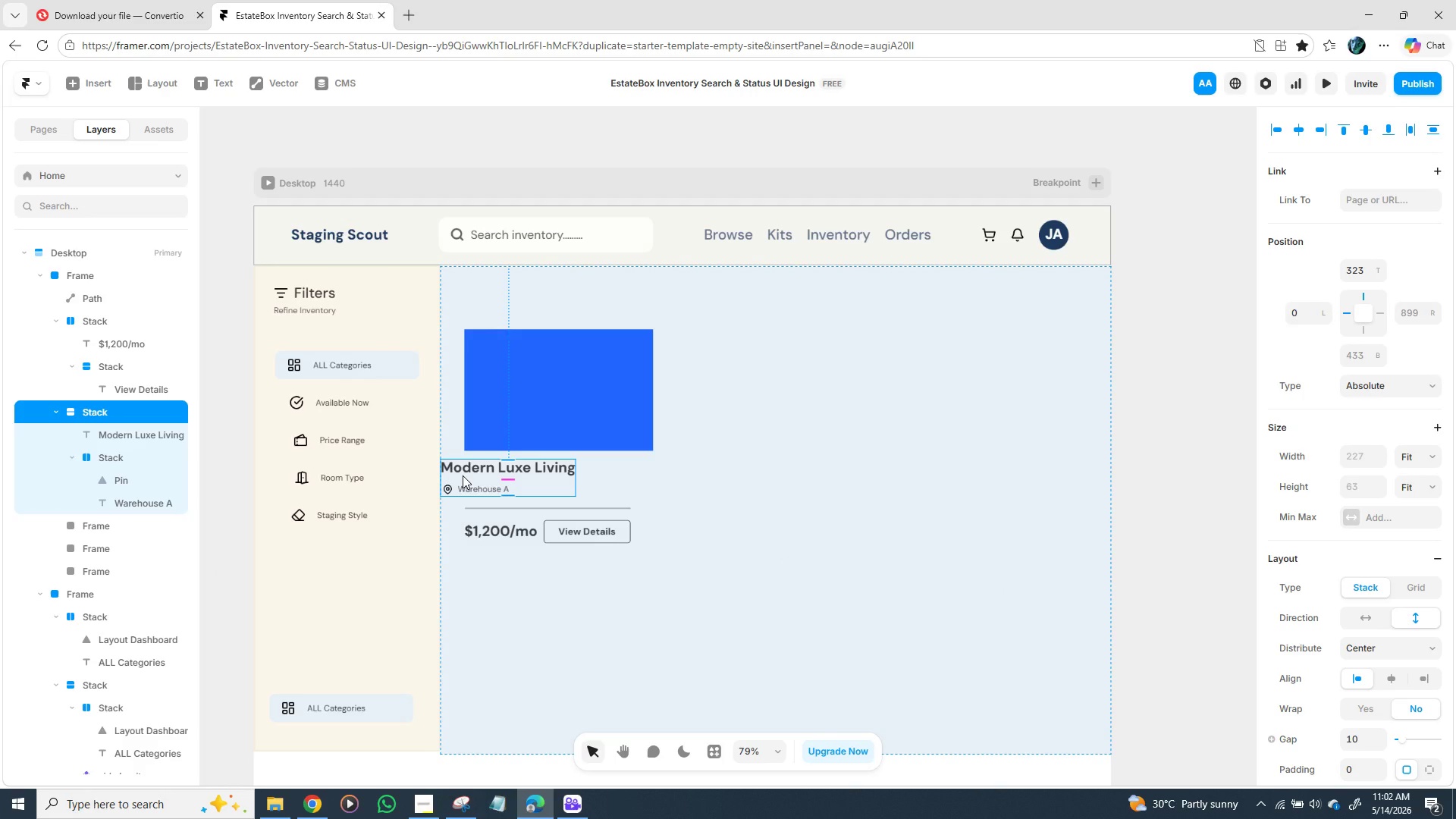 
left_click_drag(start_coordinate=[463, 475], to_coordinate=[485, 471])
 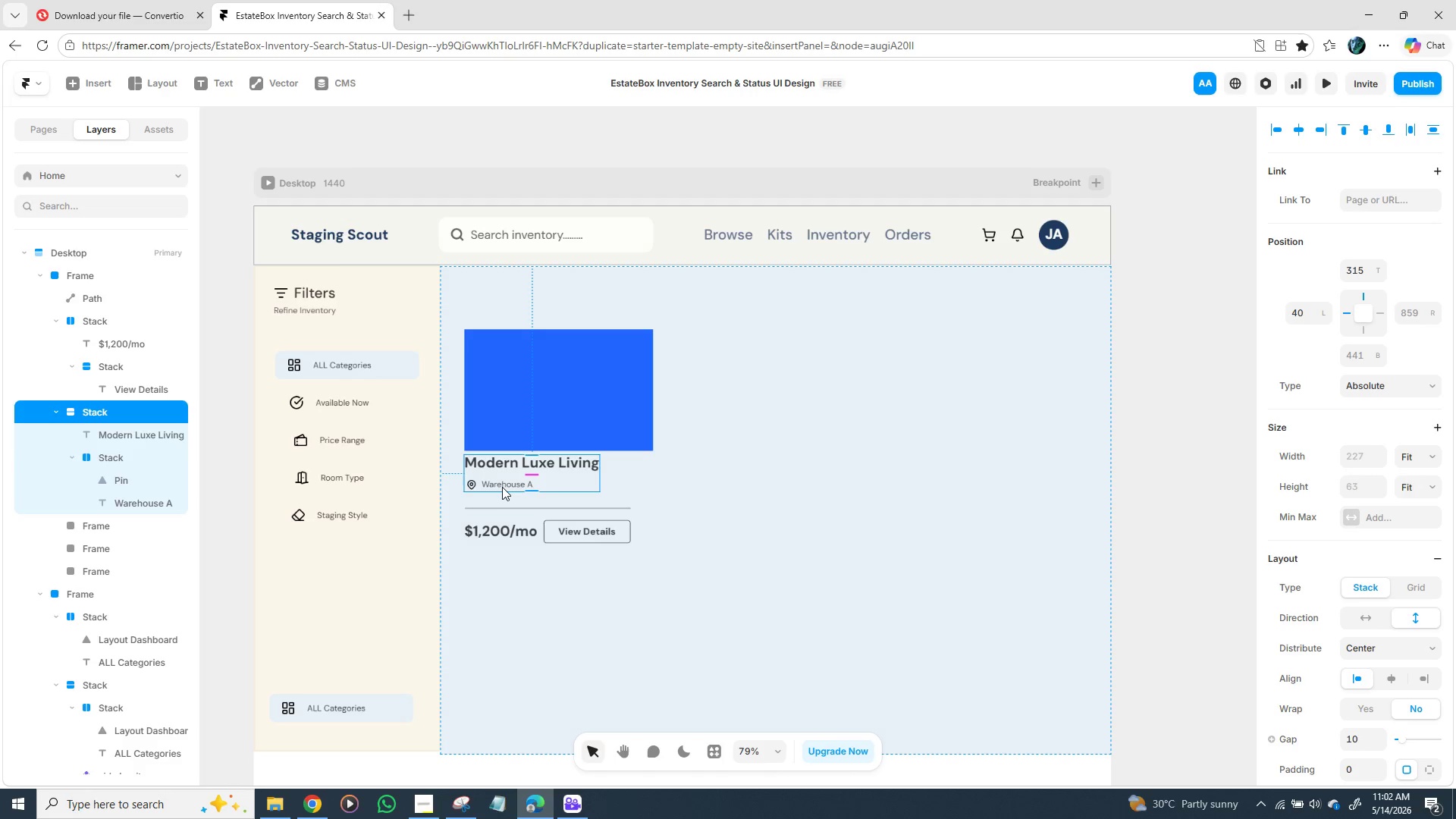 
wait(7.86)
 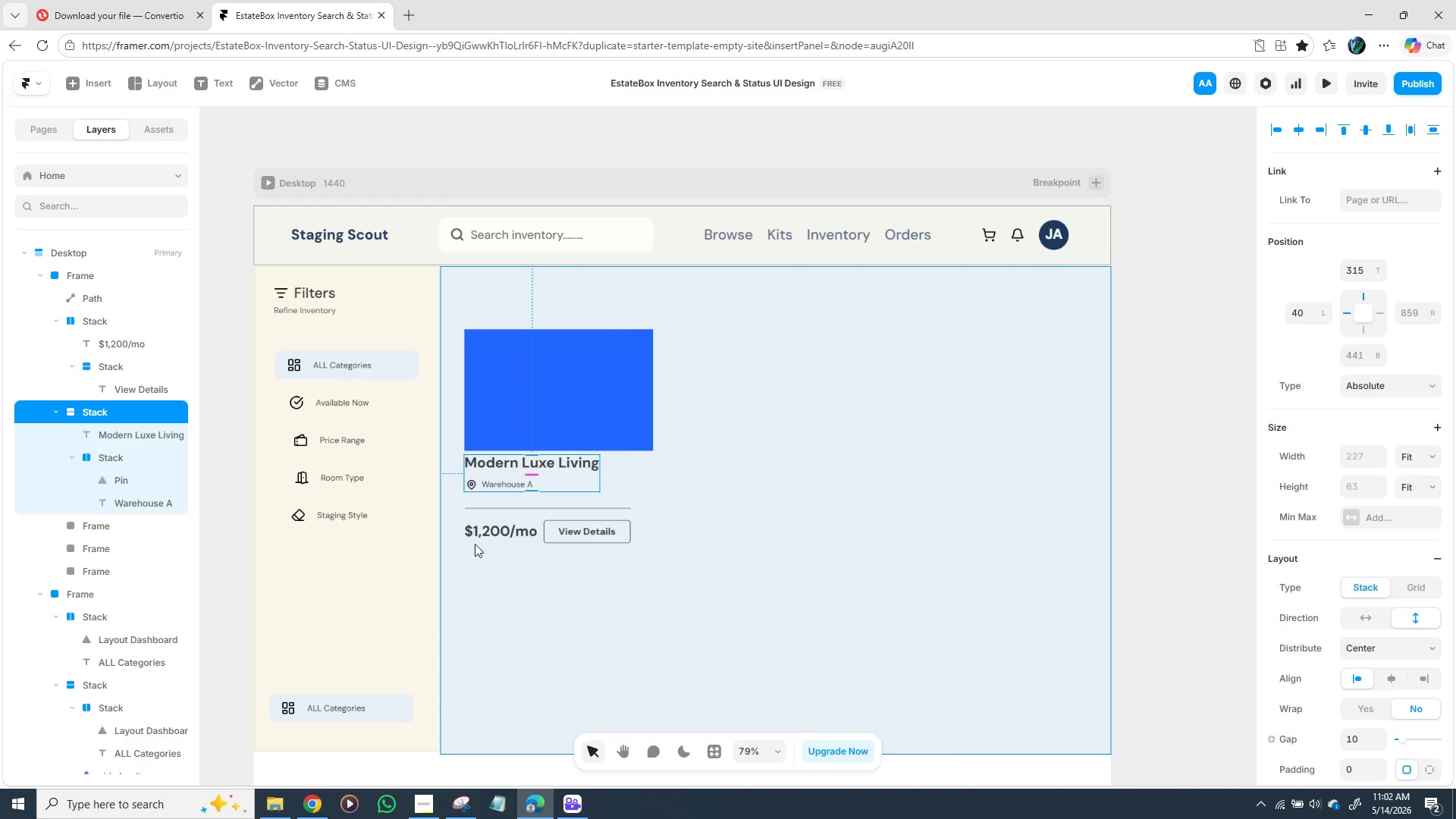 
mouse_move([1352, 716])
 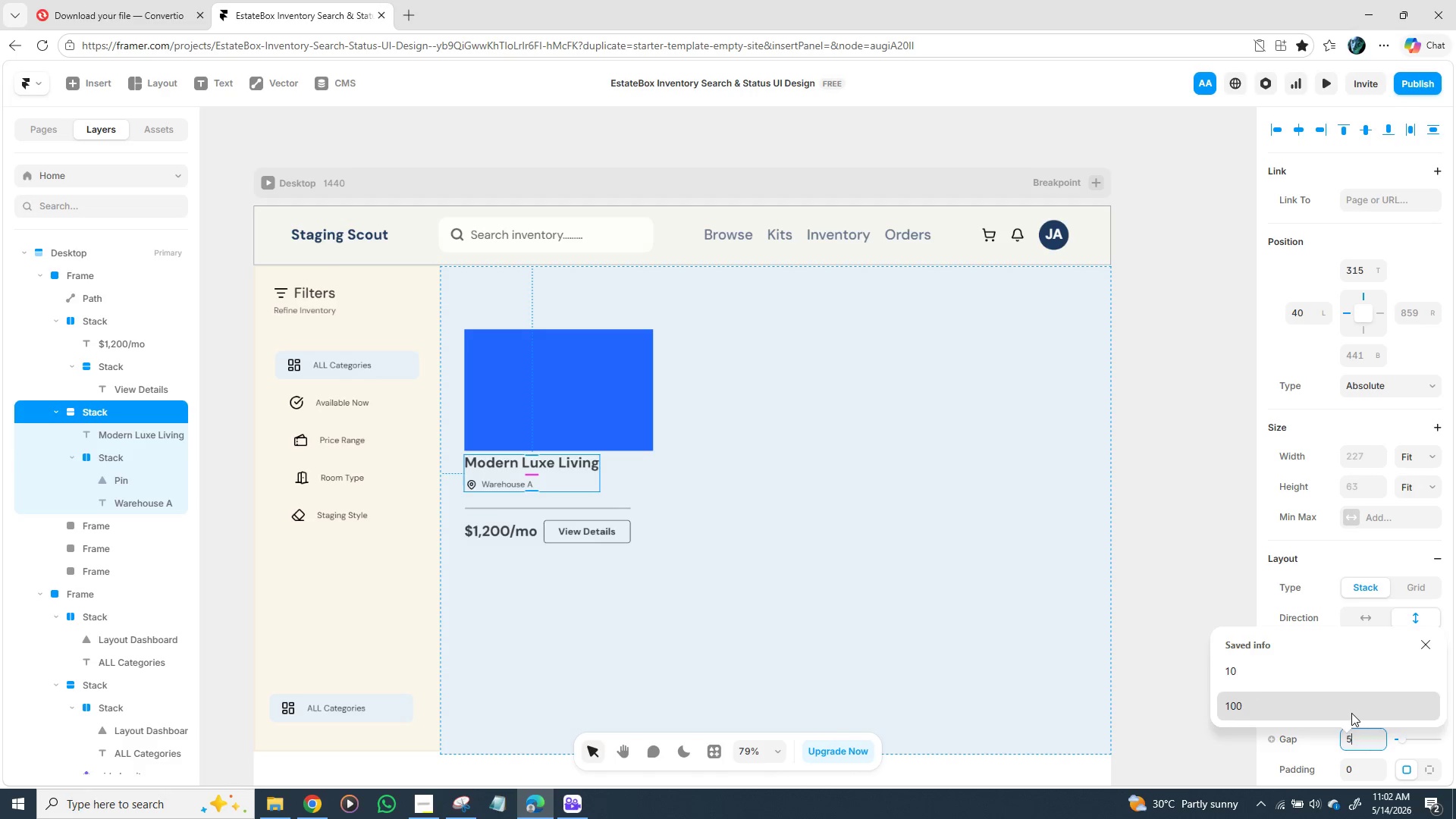 
key(5)
 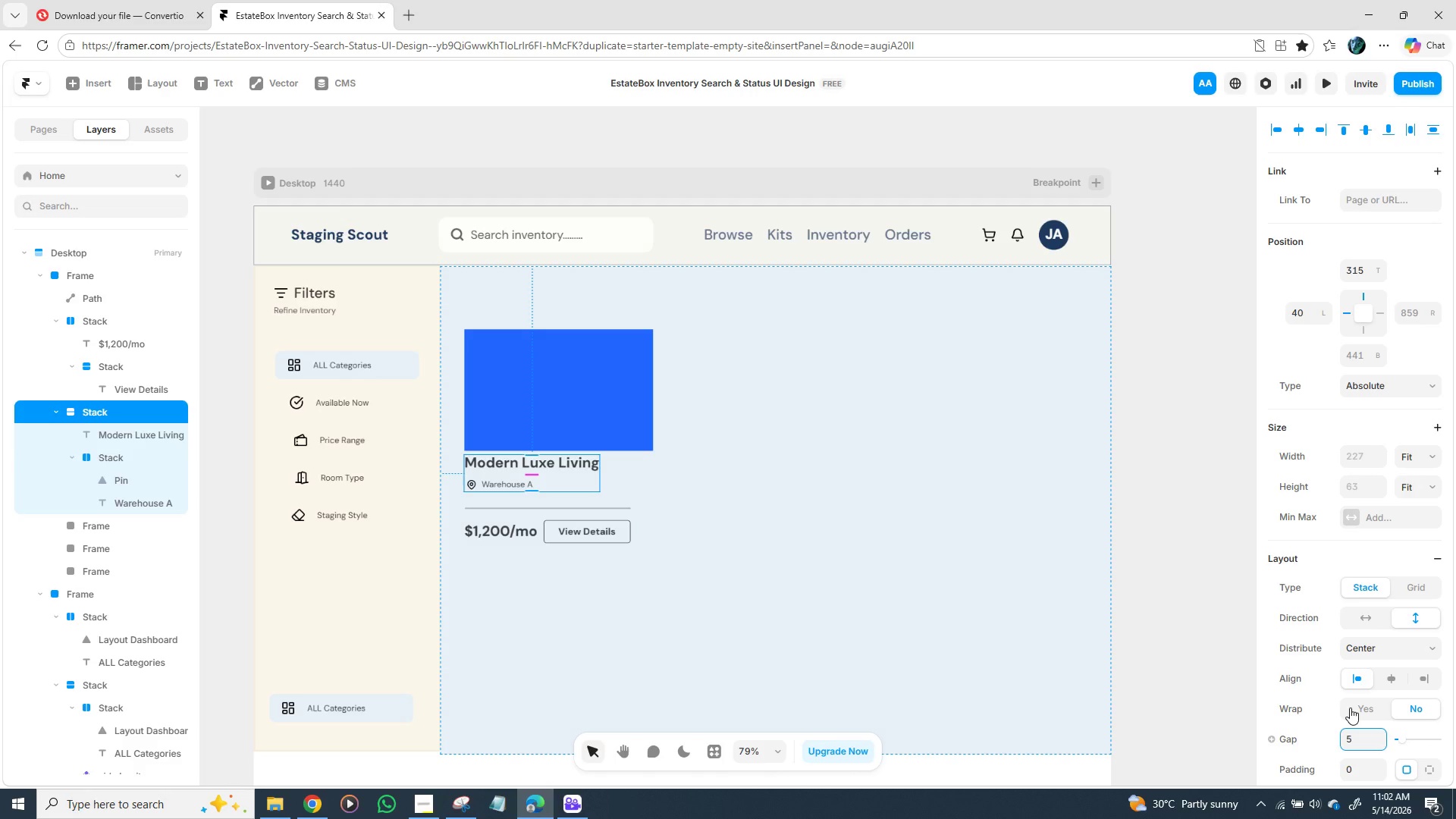 
wait(12.2)
 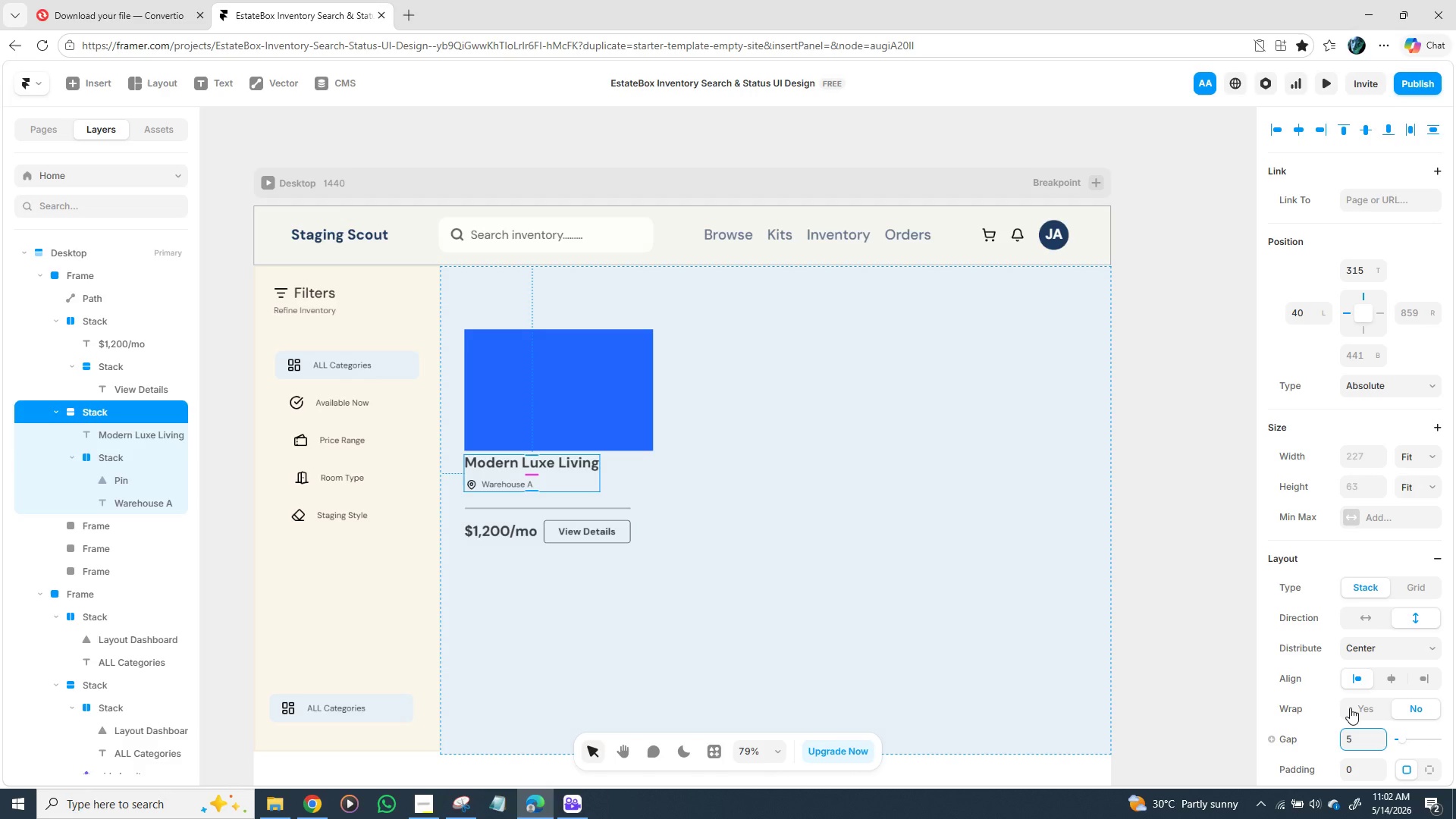 
key(5)
 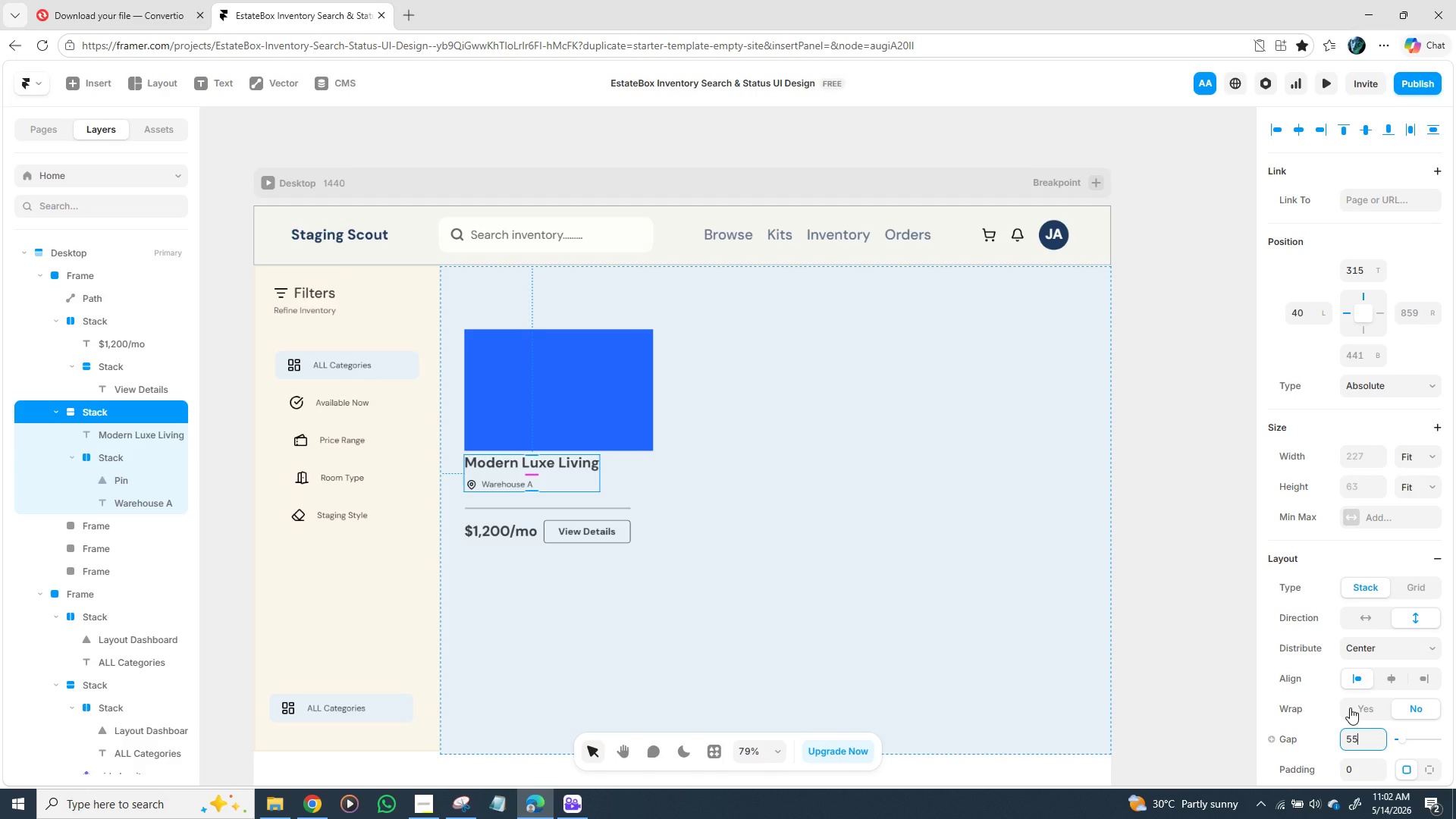 
wait(11.42)
 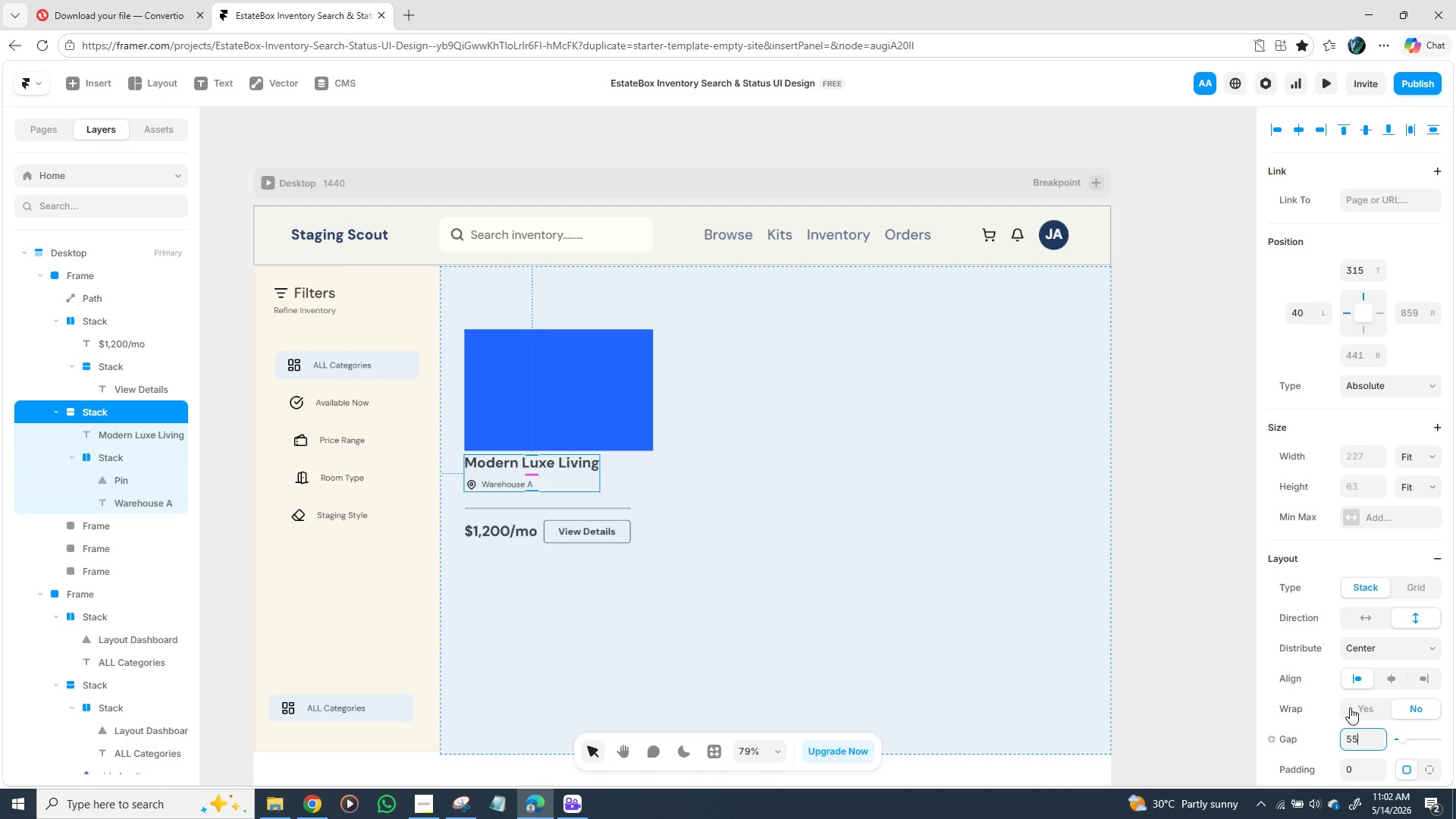 
key(Backspace)
 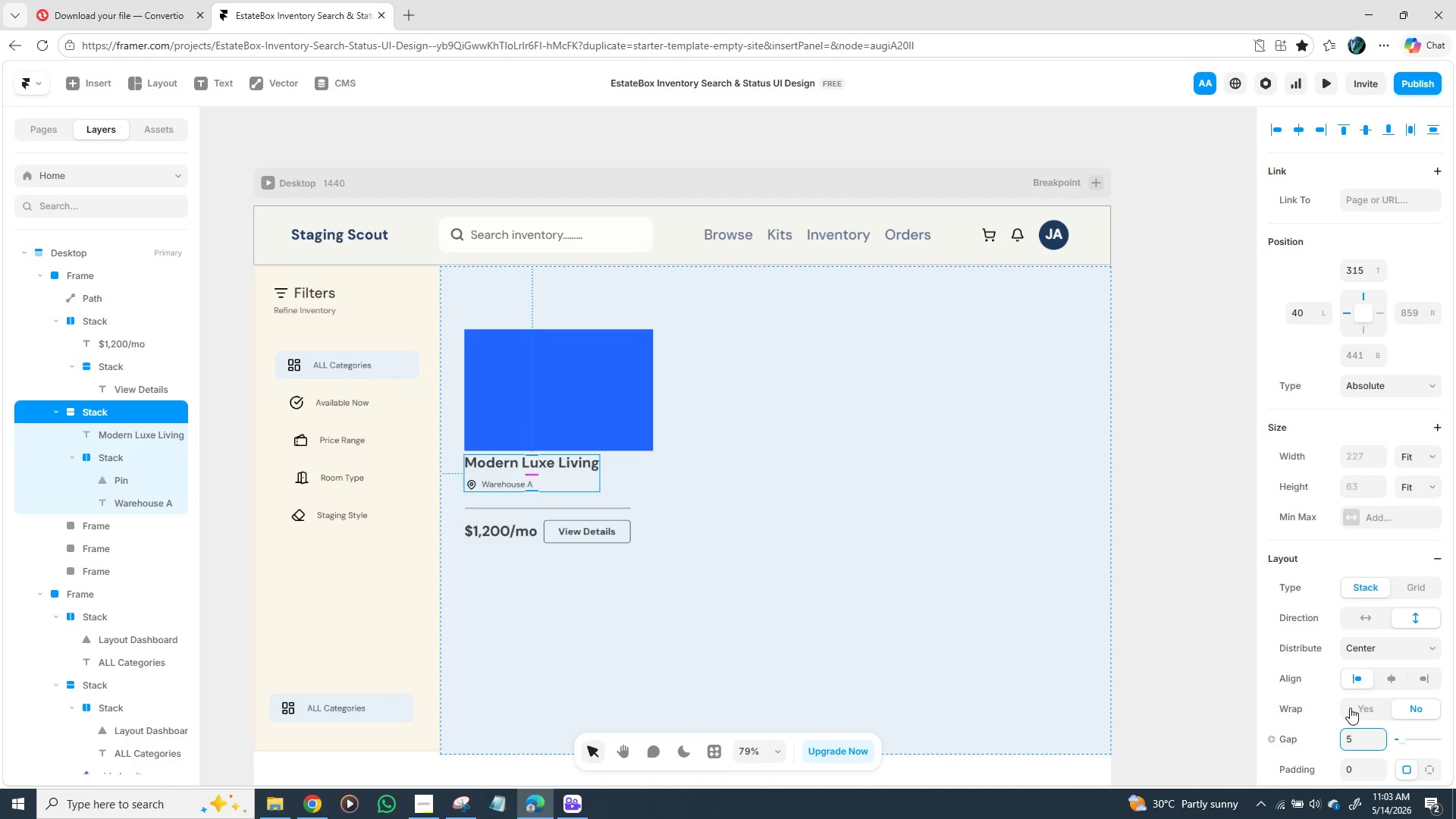 
key(Enter)
 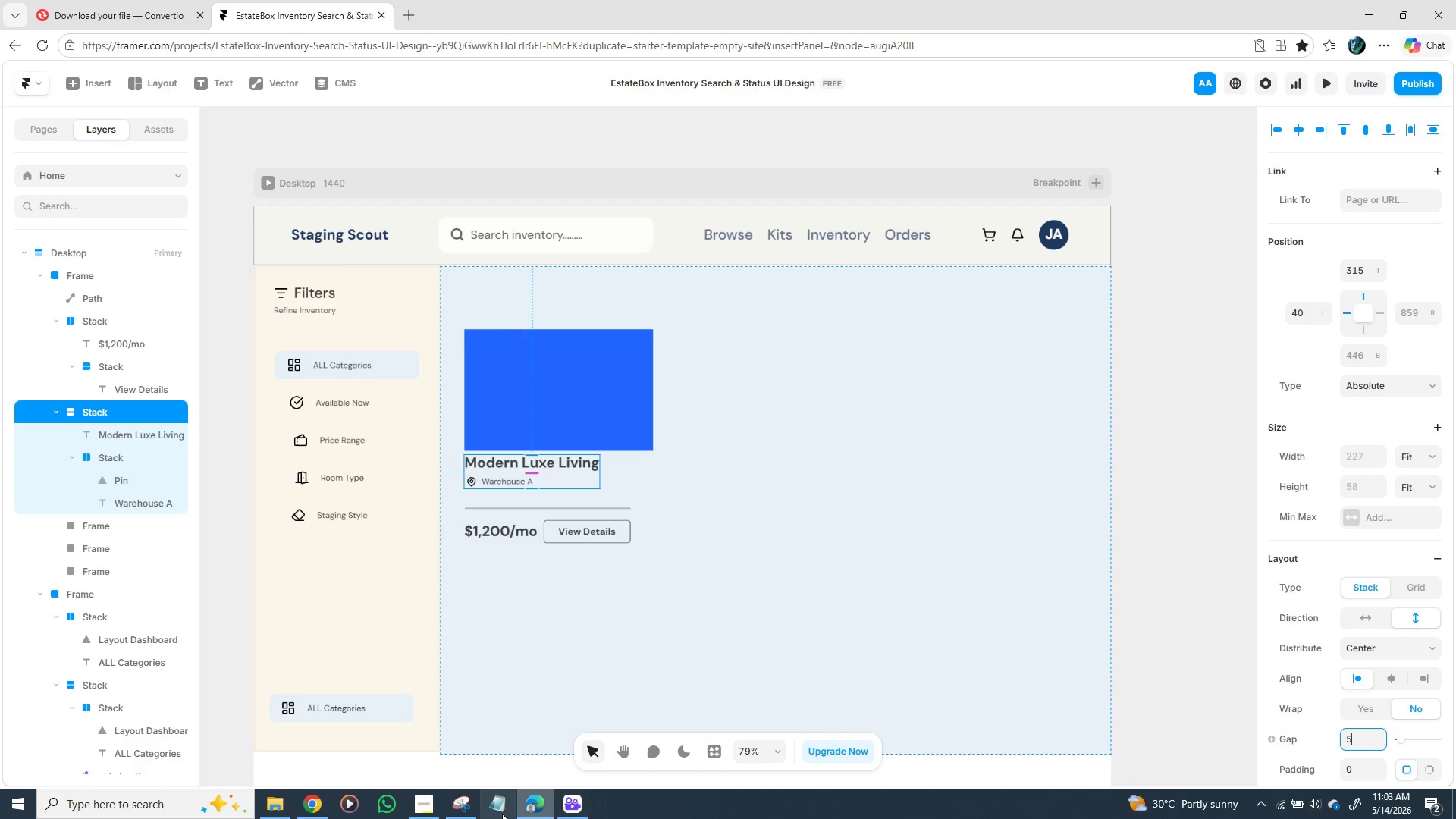 
left_click([426, 805])